 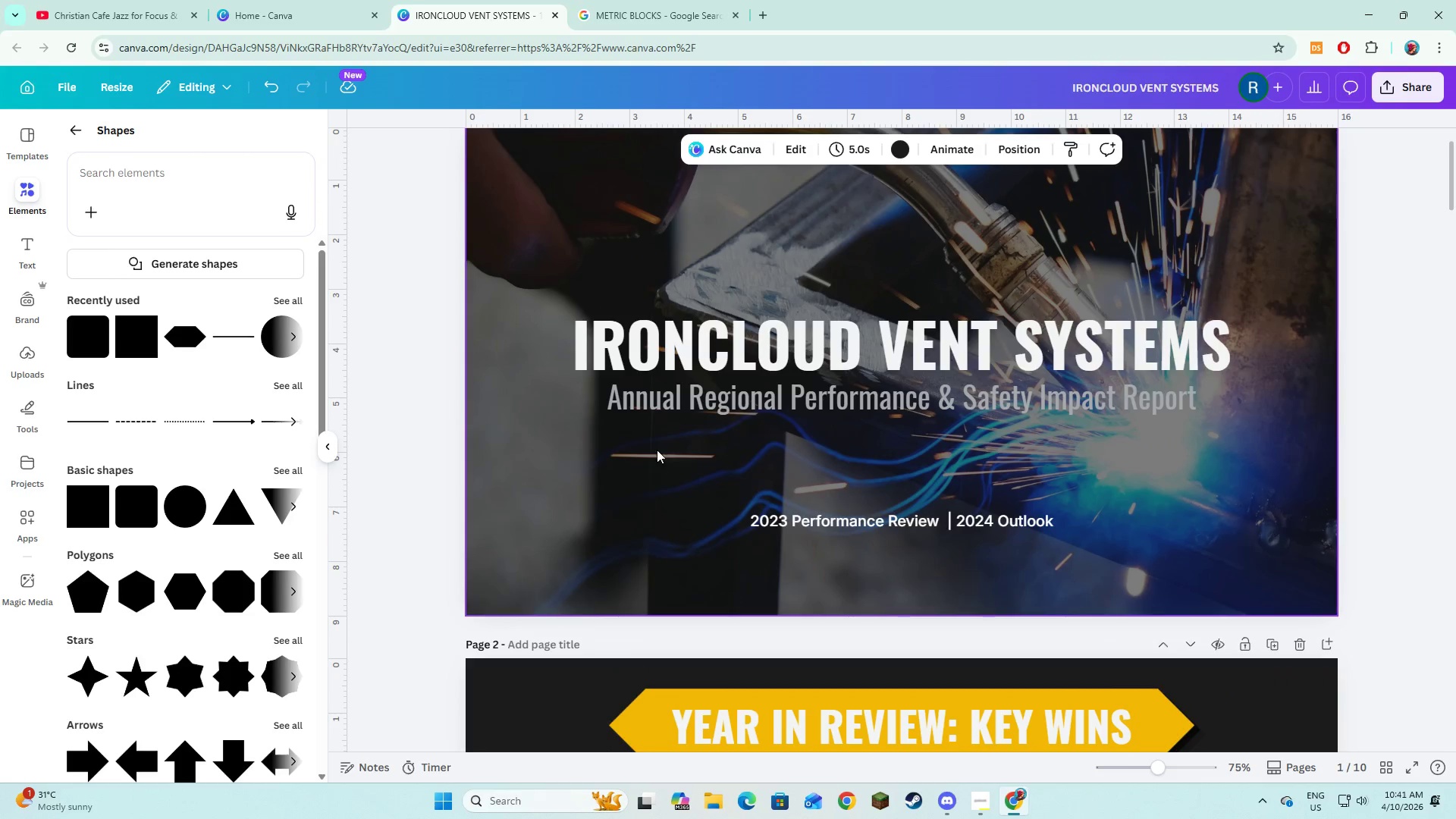 
left_click([774, 362])
 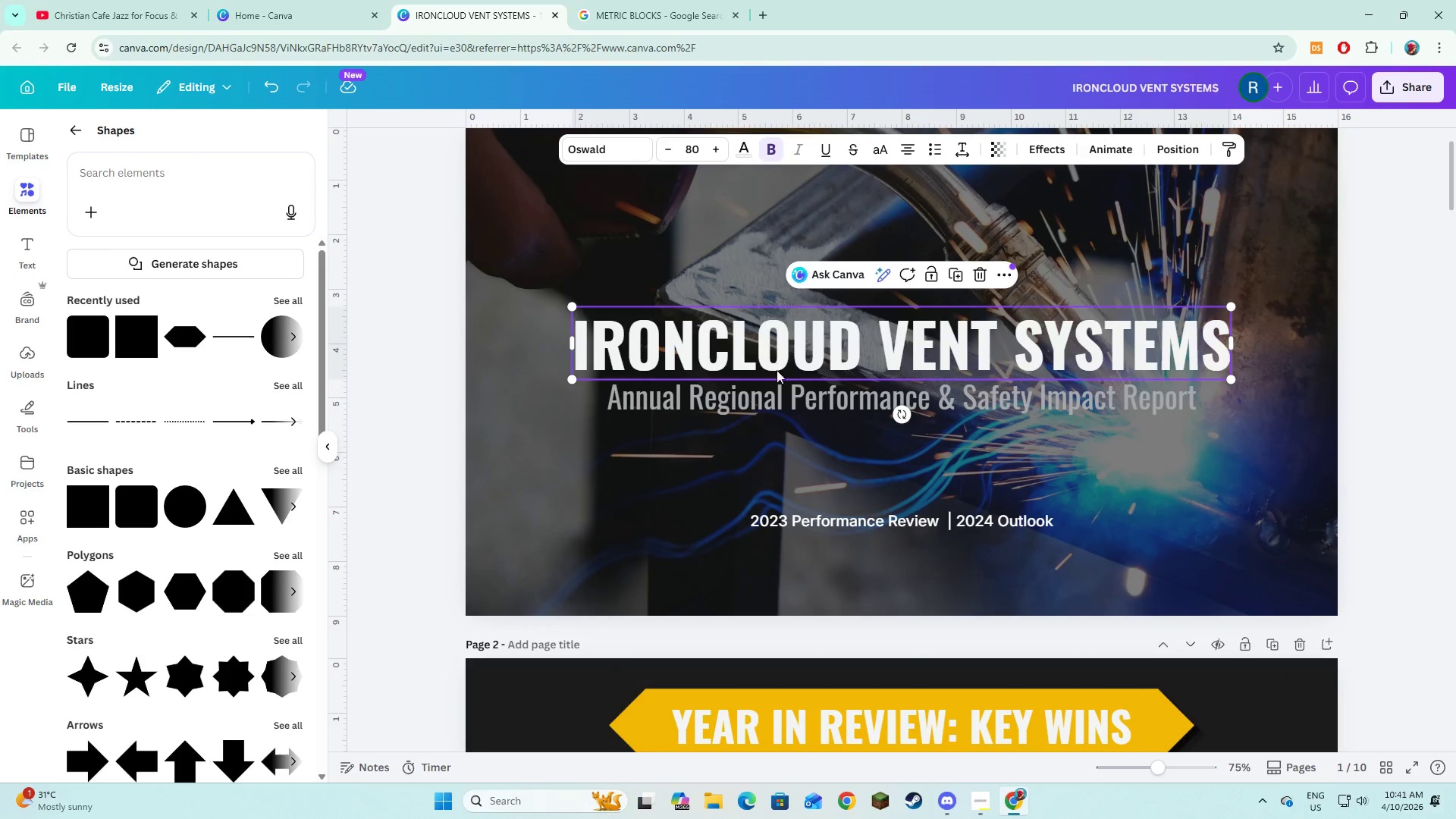 
hold_key(key=ShiftLeft, duration=1.33)
left_click([779, 394])
 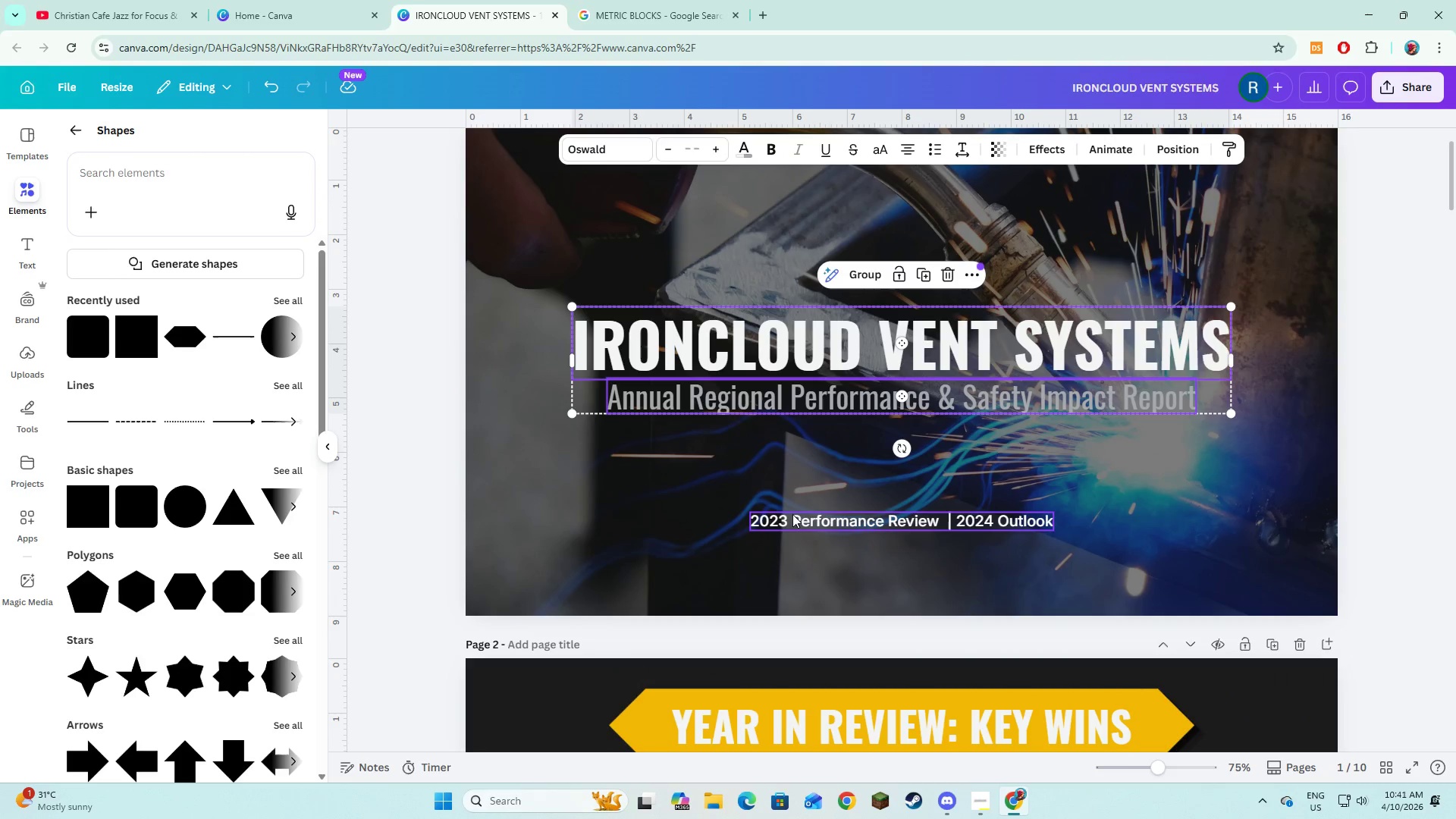 
left_click([792, 514])
 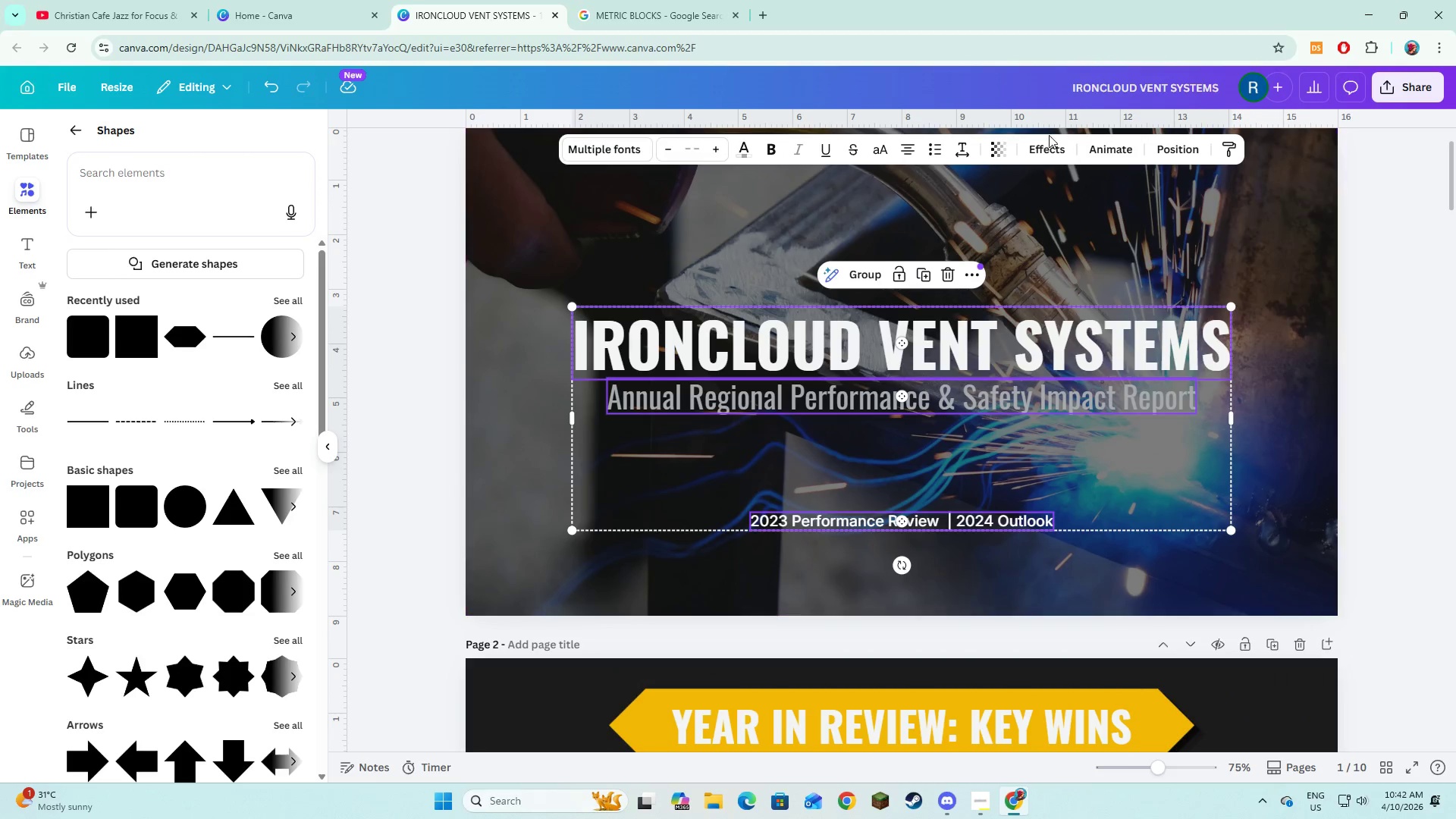 
left_click([1051, 162])
 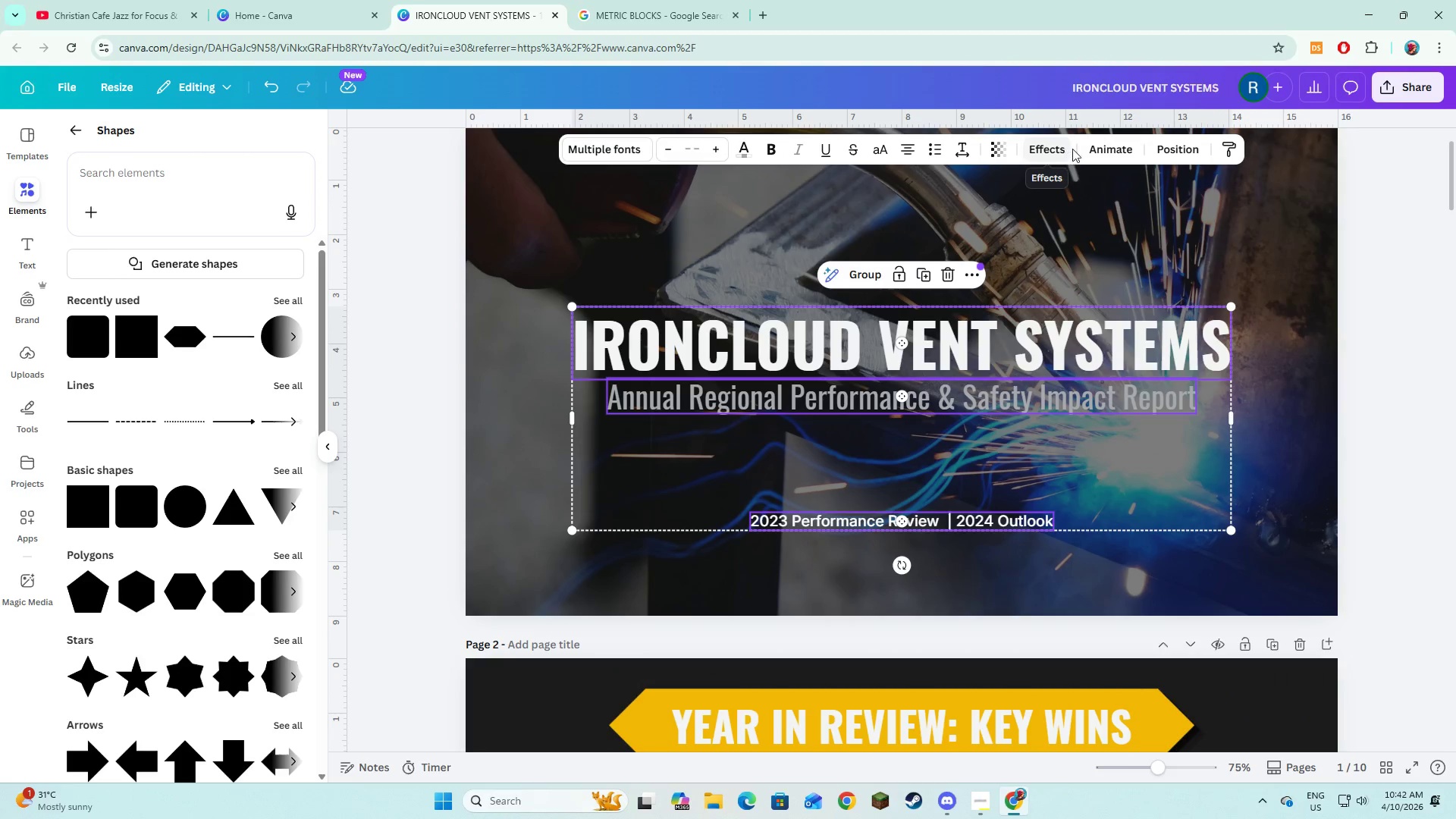 
left_click([1089, 149])
 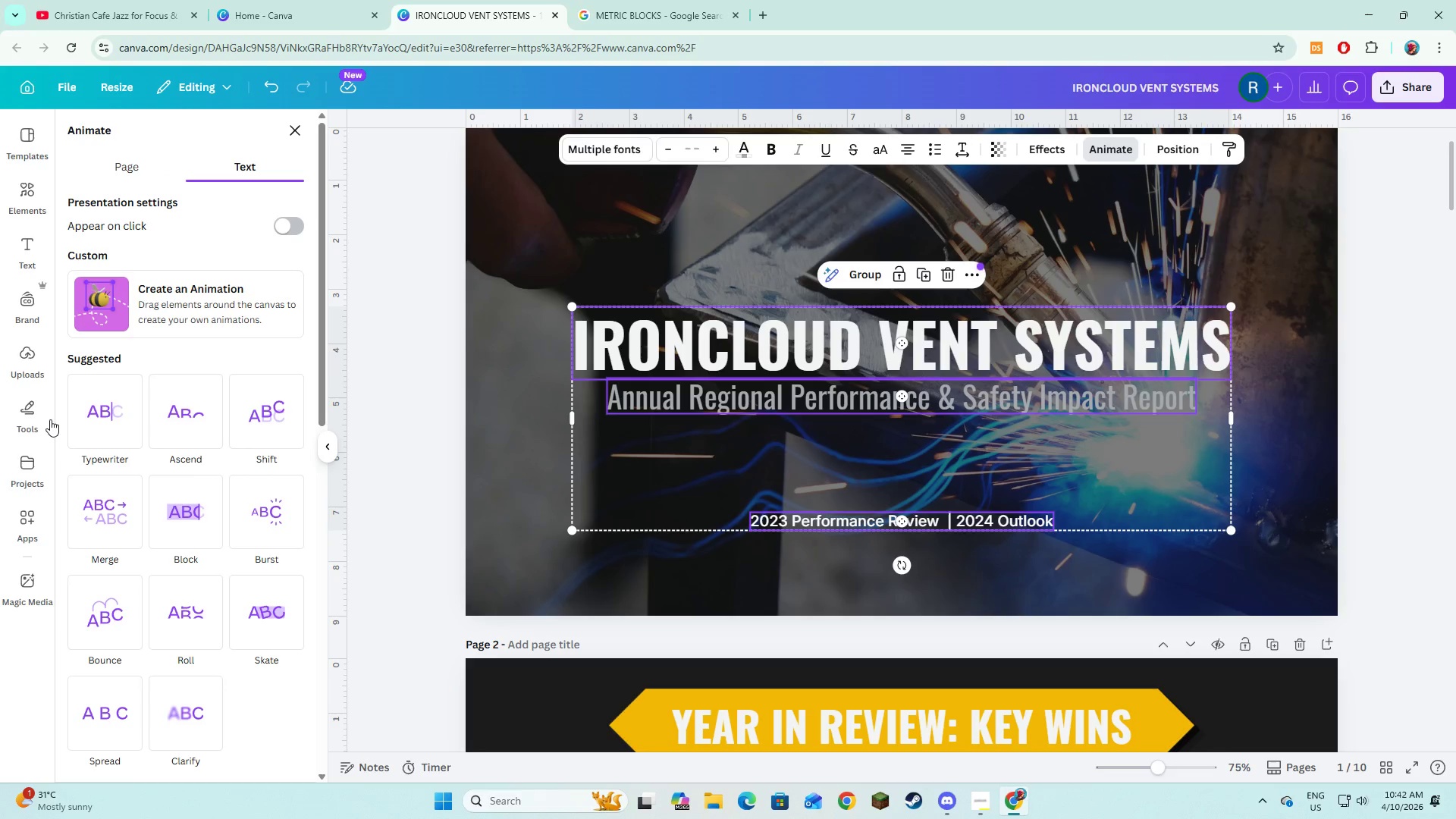 
scroll: coordinate [216, 405], scroll_direction: down, amount: 5.0
 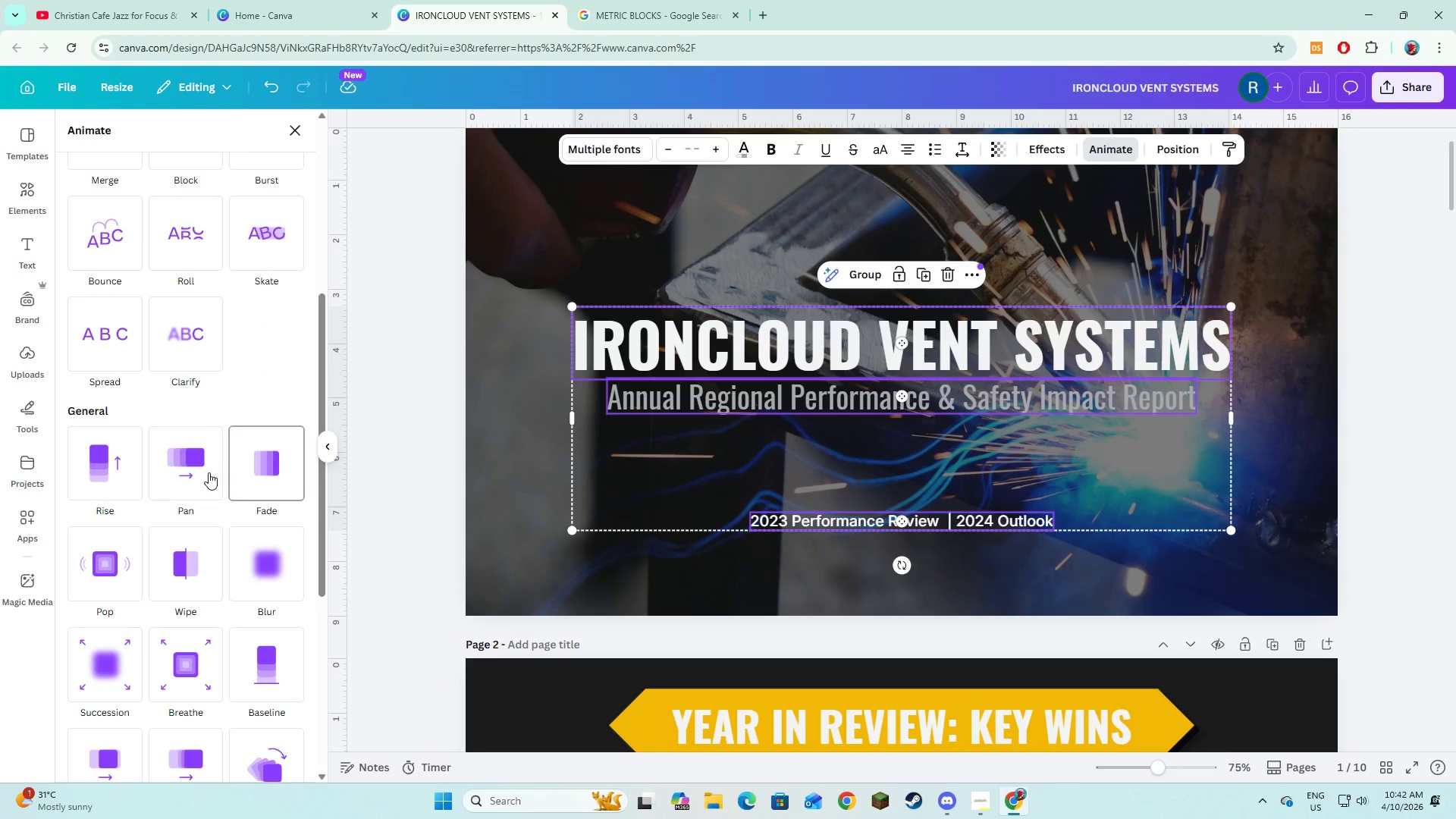 
left_click([208, 472])
 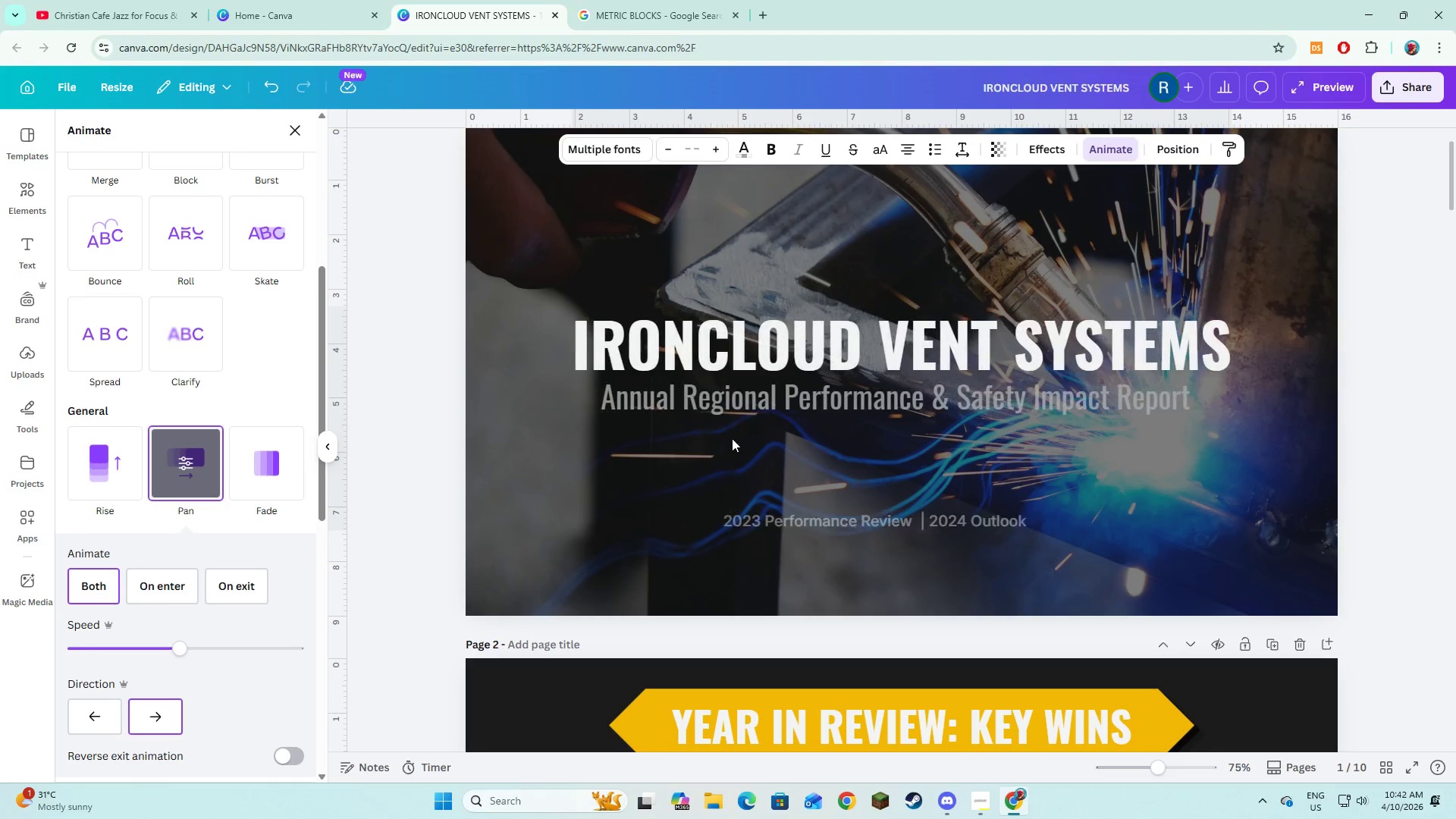 
scroll: coordinate [735, 447], scroll_direction: down, amount: 2.0
 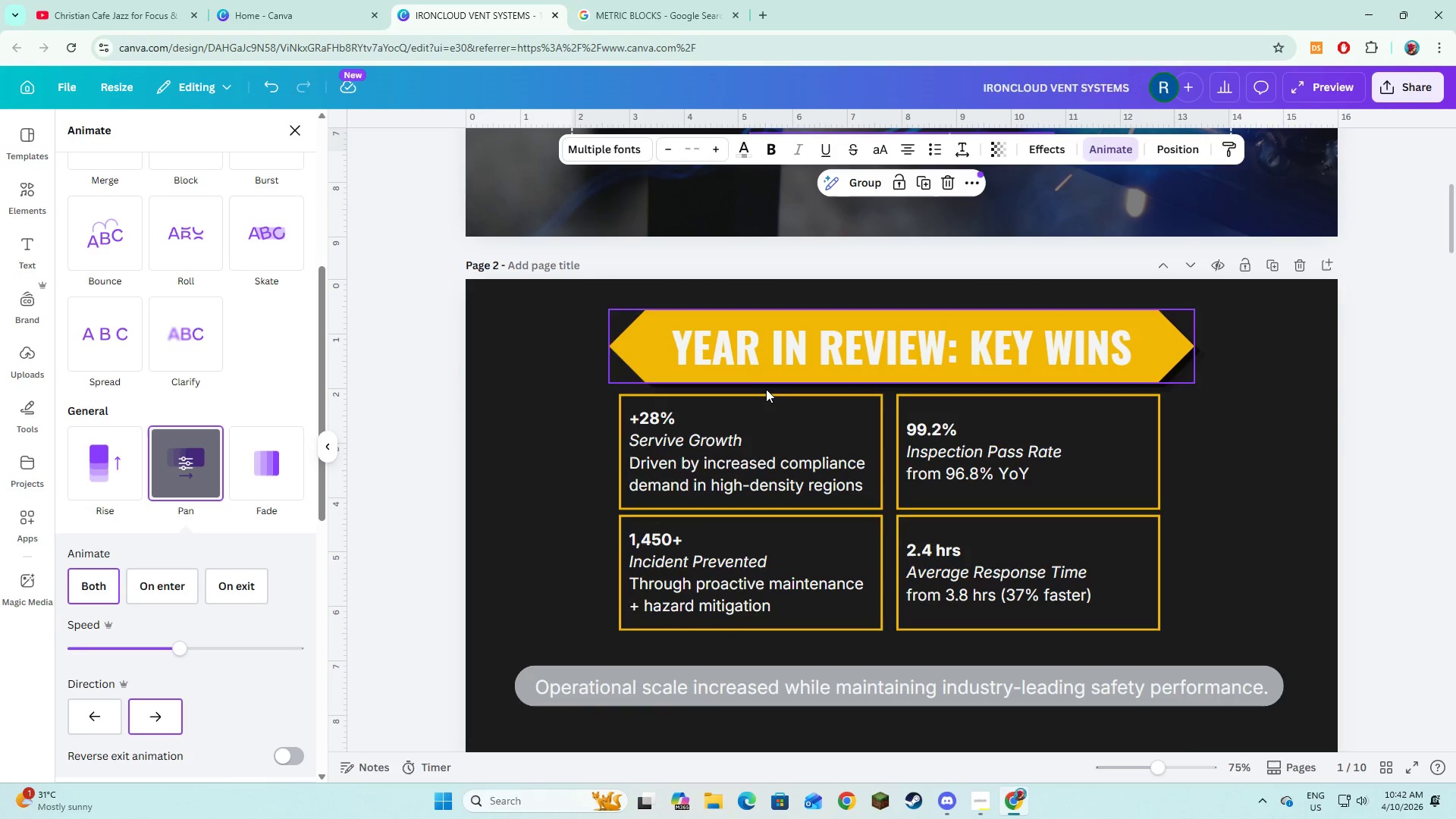 
left_click([792, 399])
 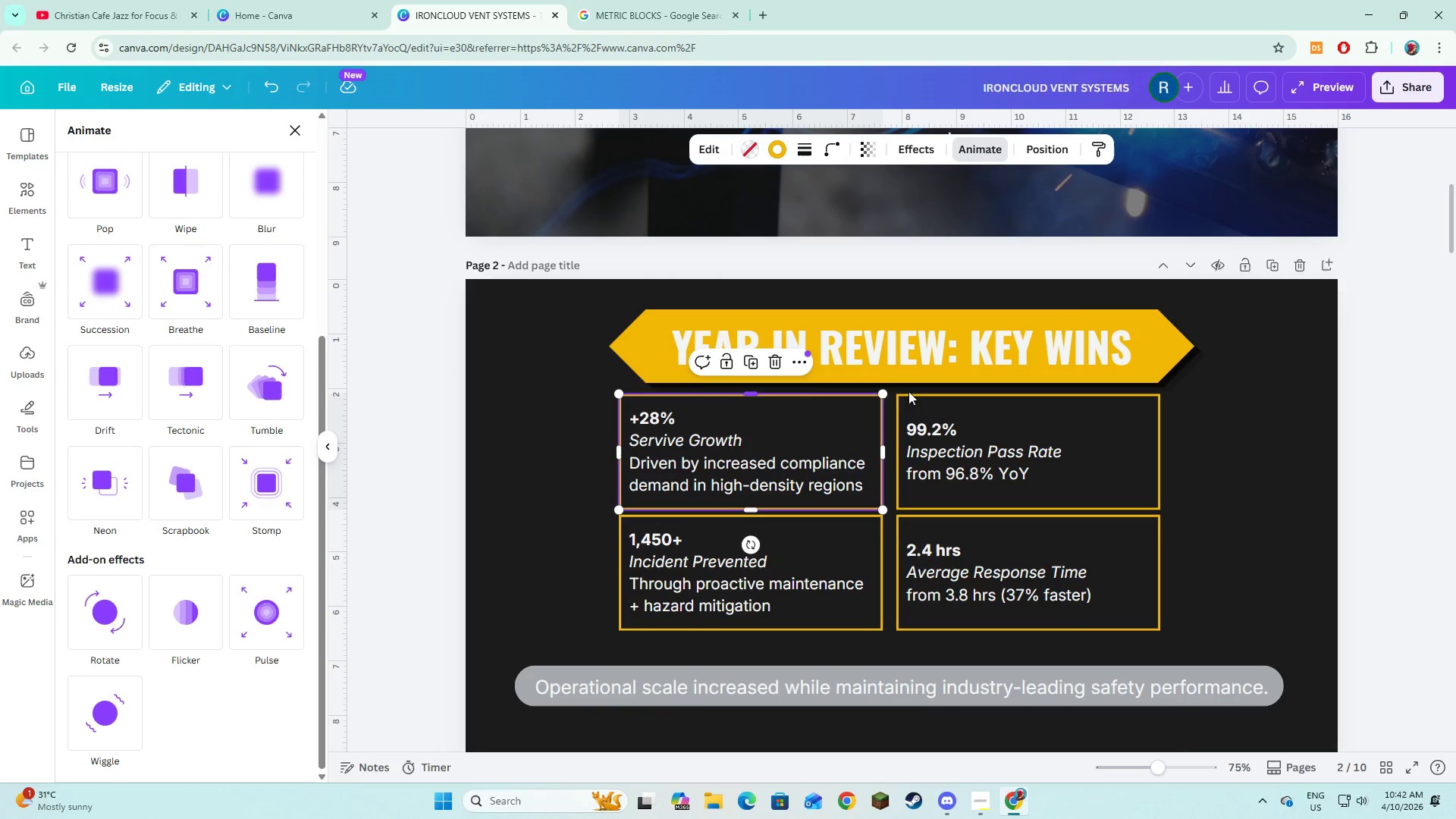 
hold_key(key=ShiftLeft, duration=1.5)
left_click([912, 403])
 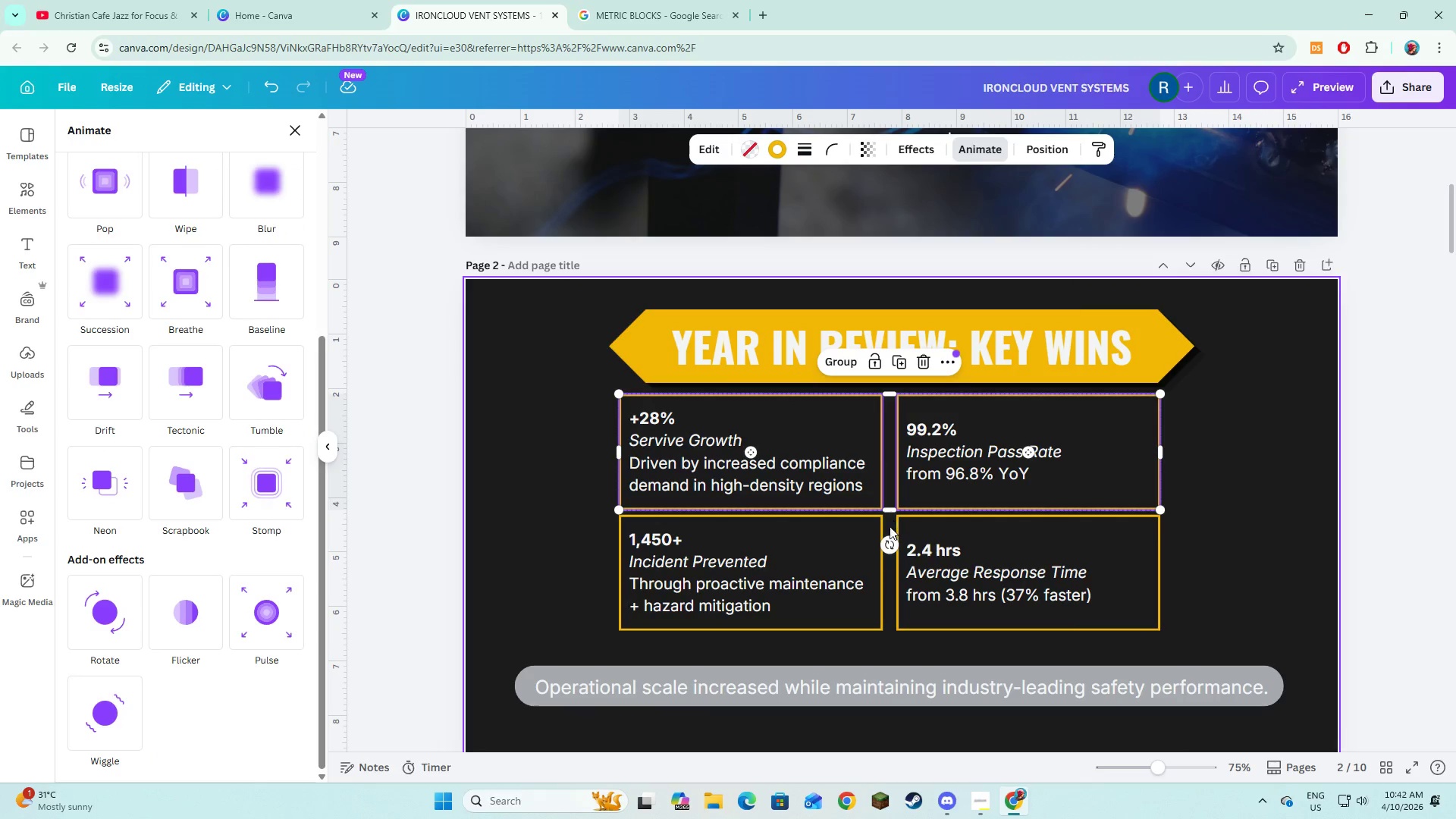 
hold_key(key=ShiftLeft, duration=0.98)
left_click([870, 523])
 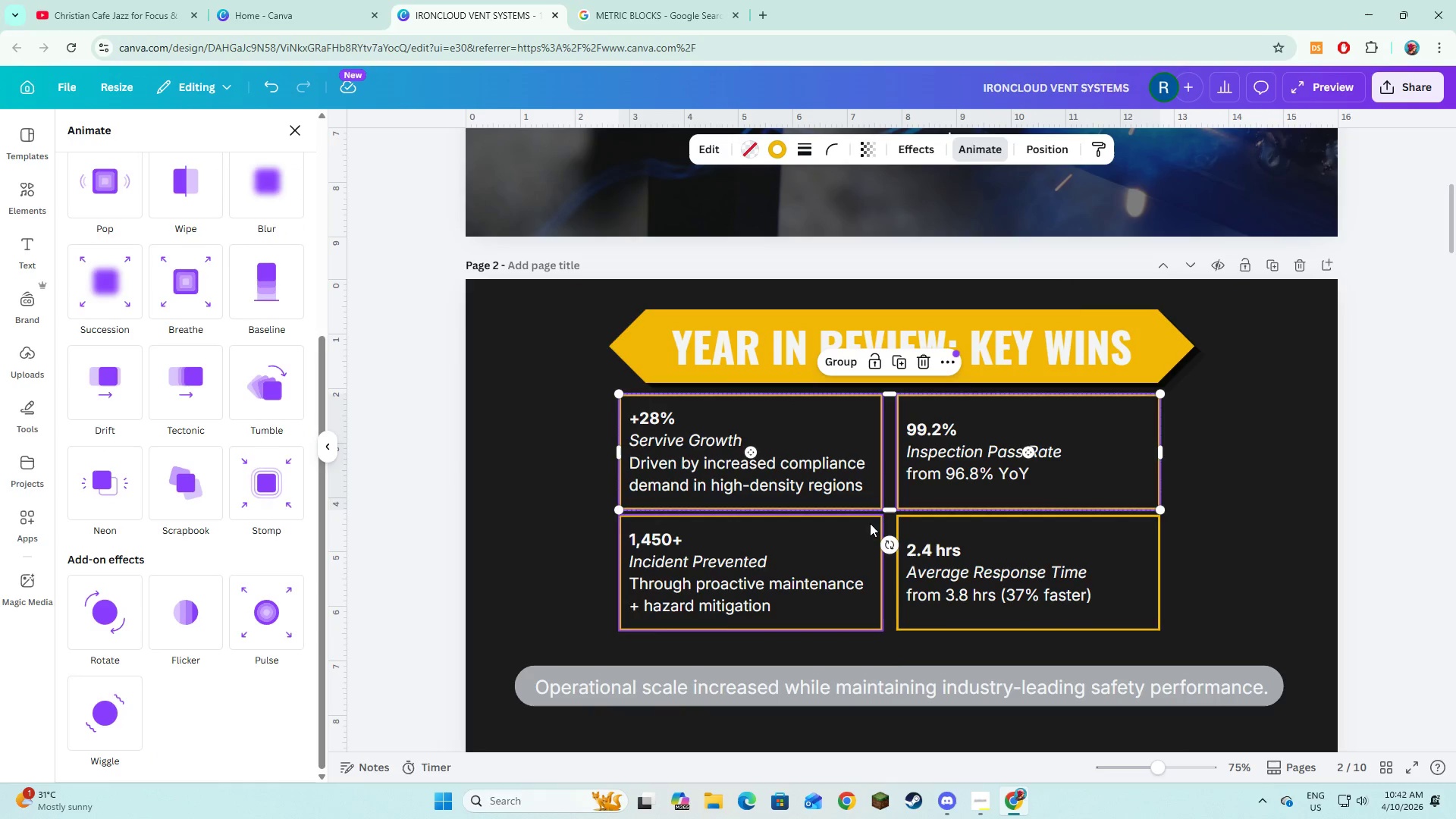 
left_click([915, 516])
 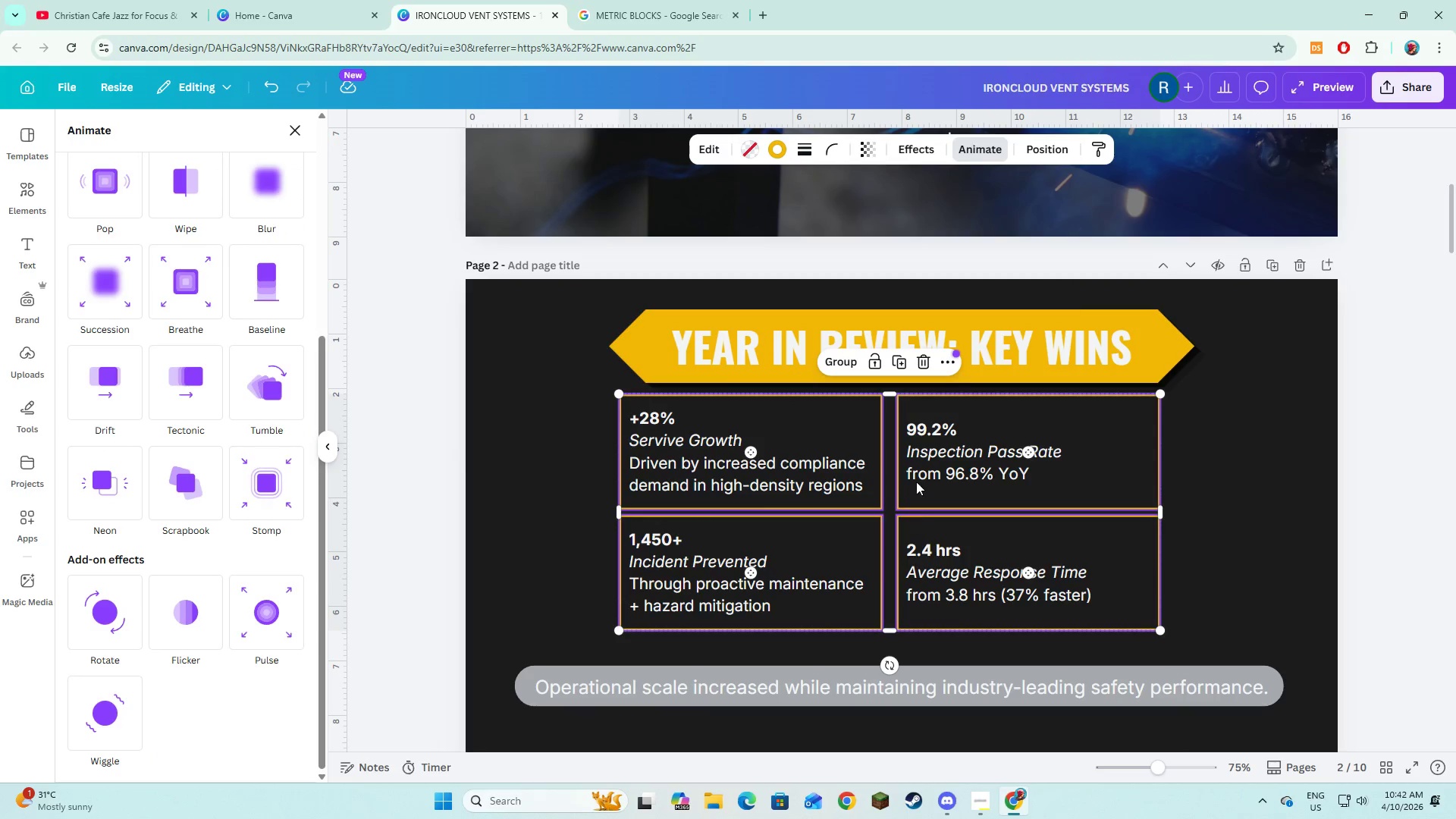 
hold_key(key=ShiftLeft, duration=10.34)
left_click([908, 152])
 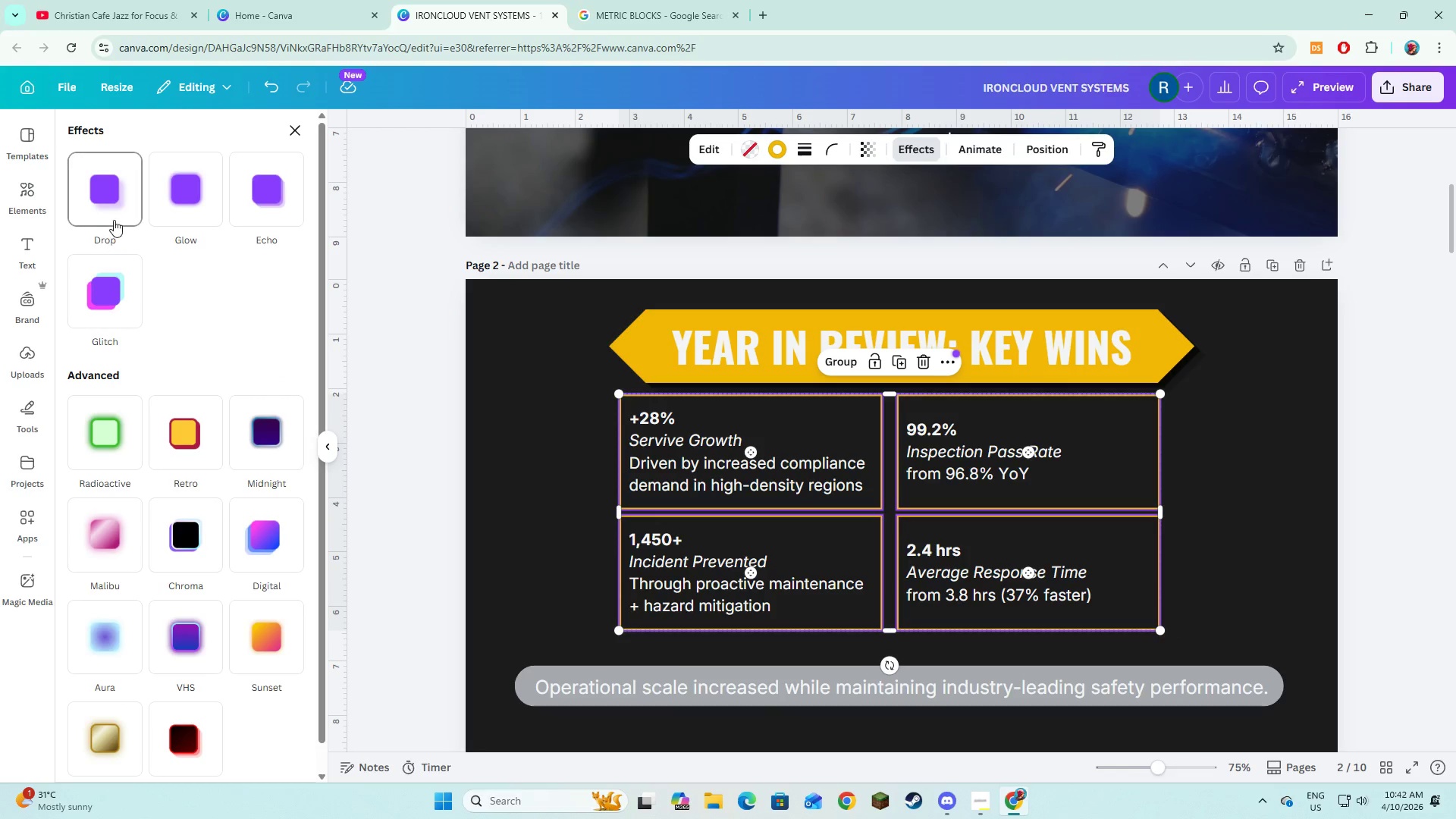 
left_click([118, 221])
 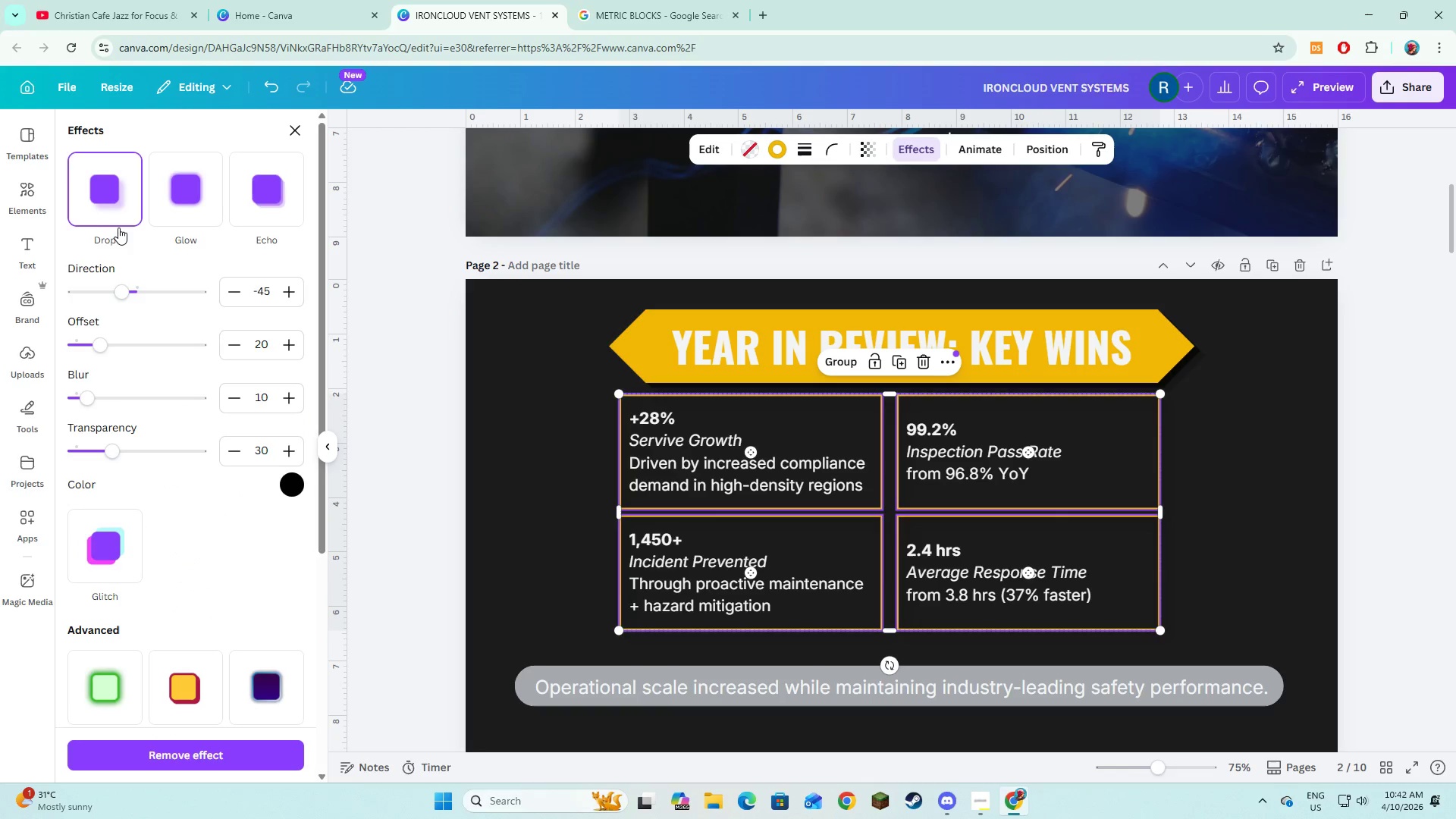 
left_click([179, 203])
 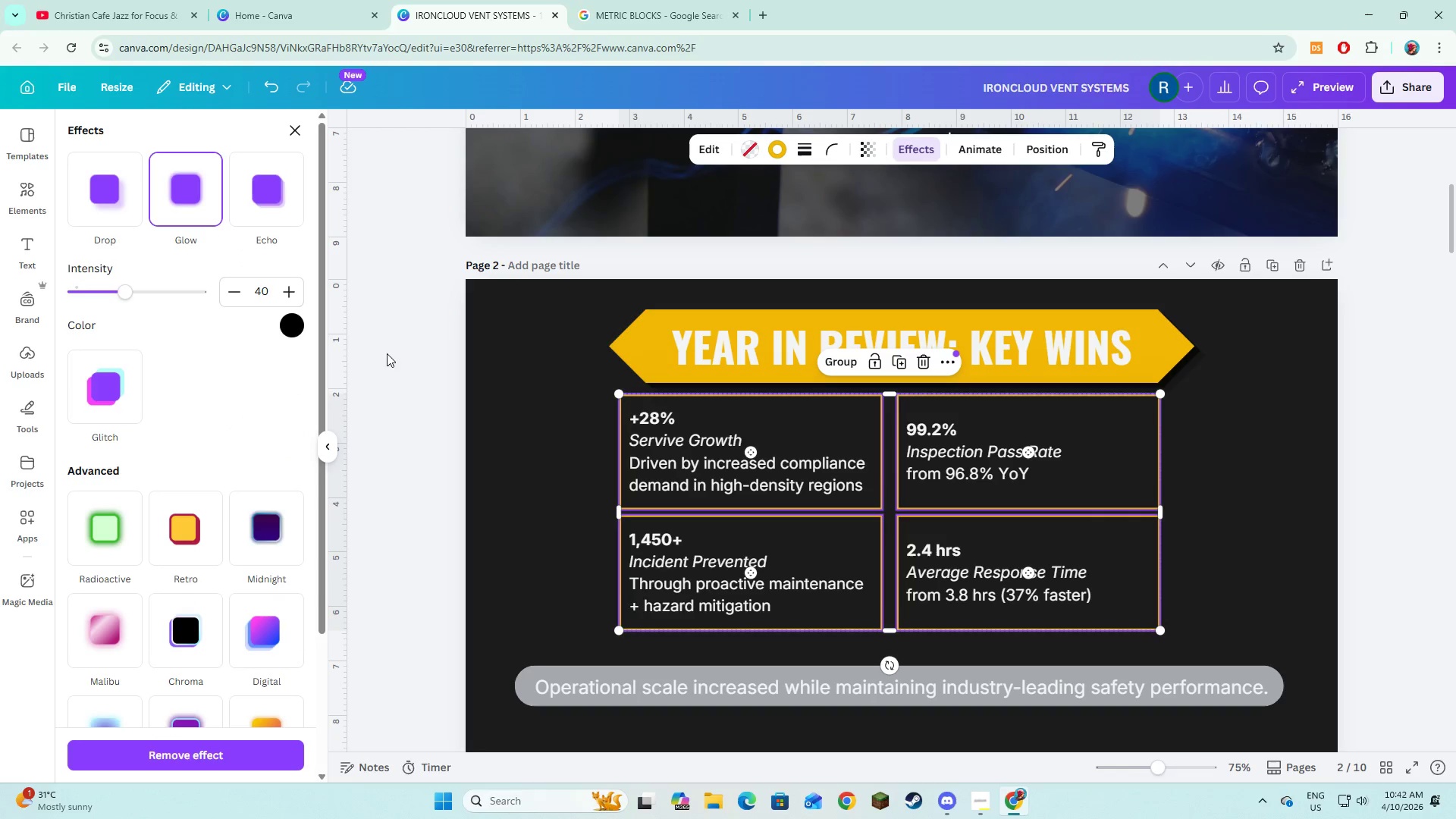 
left_click([430, 409])
 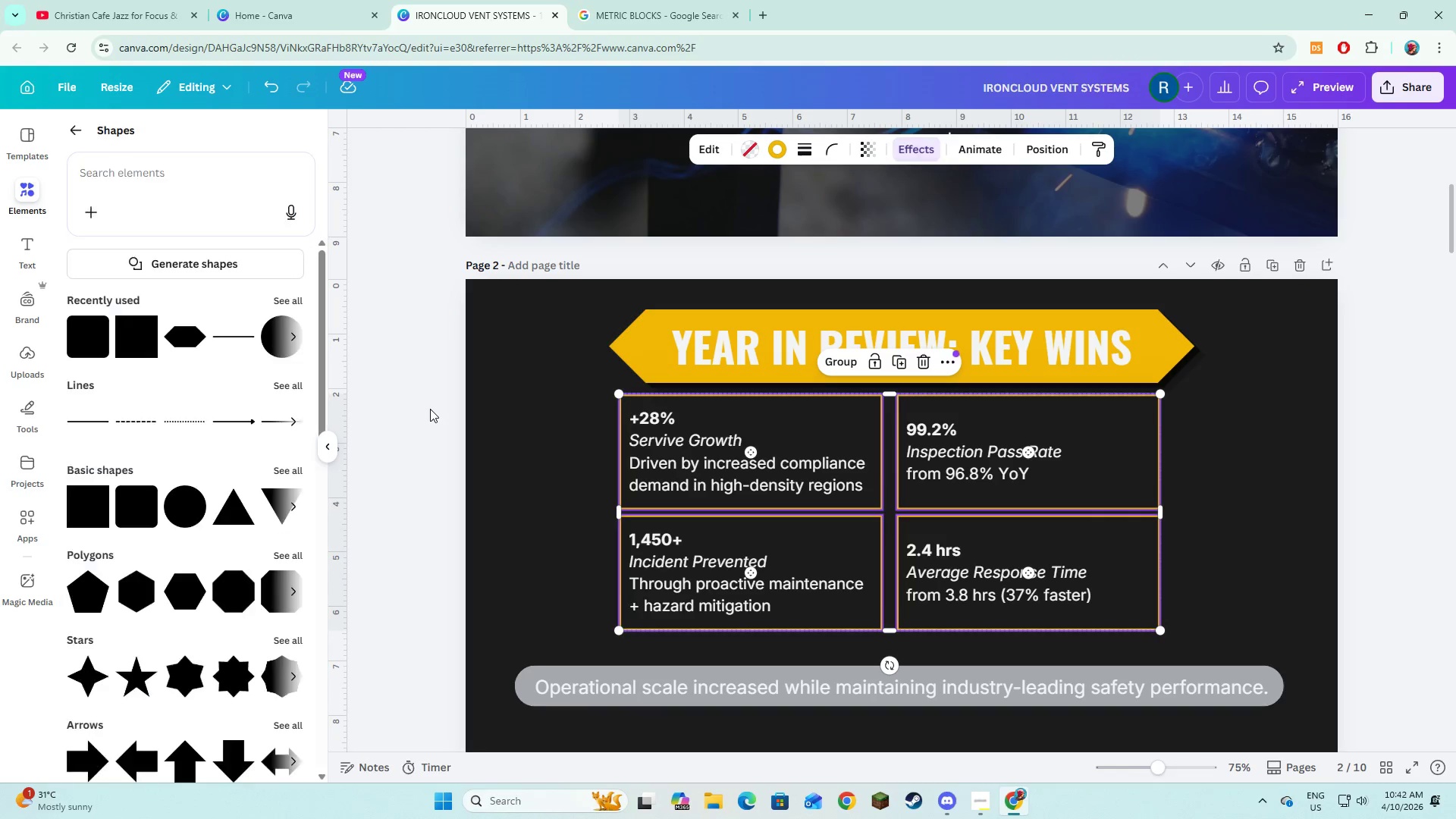 
left_click([430, 409])
 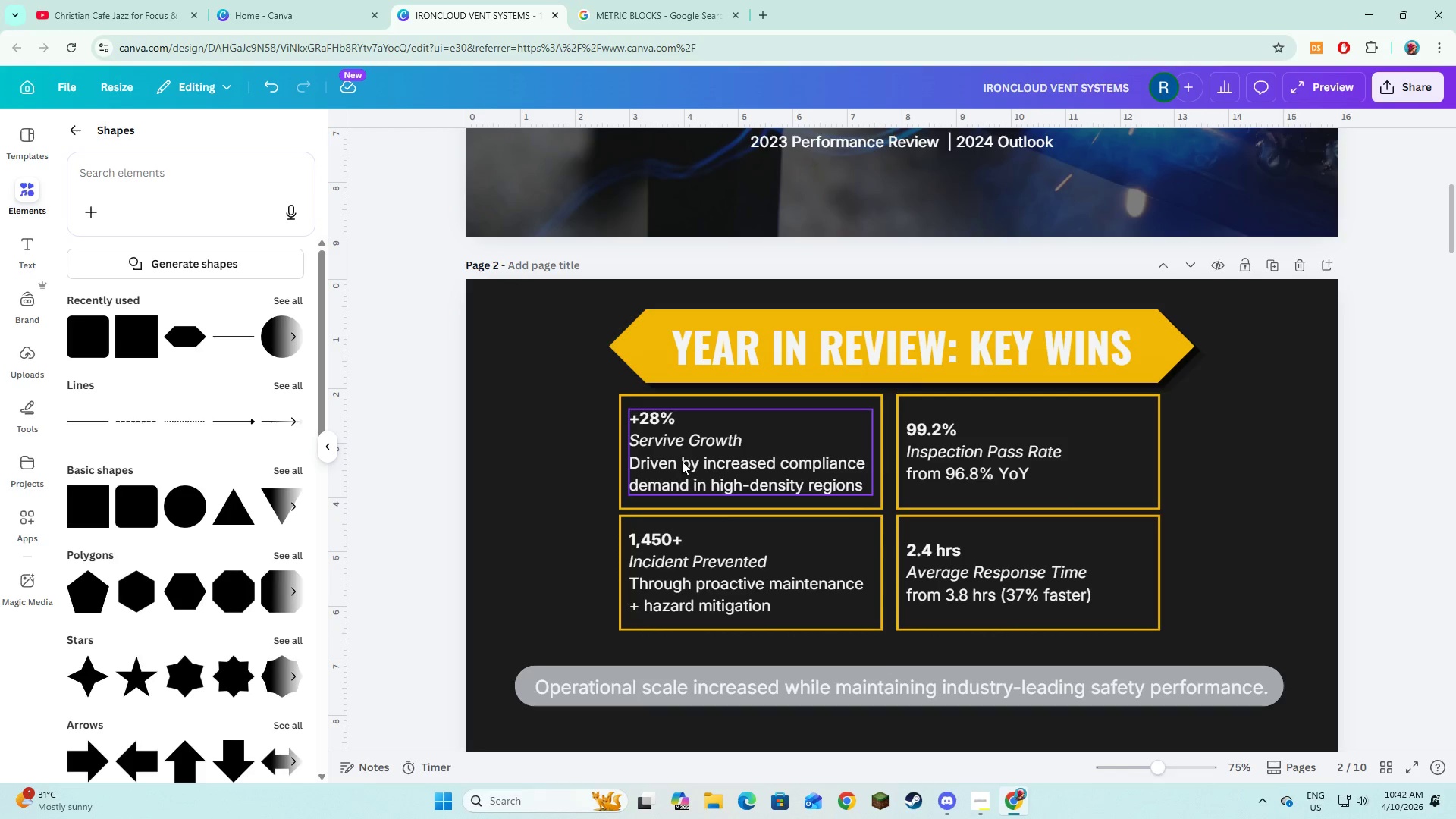 
left_click([836, 438])
 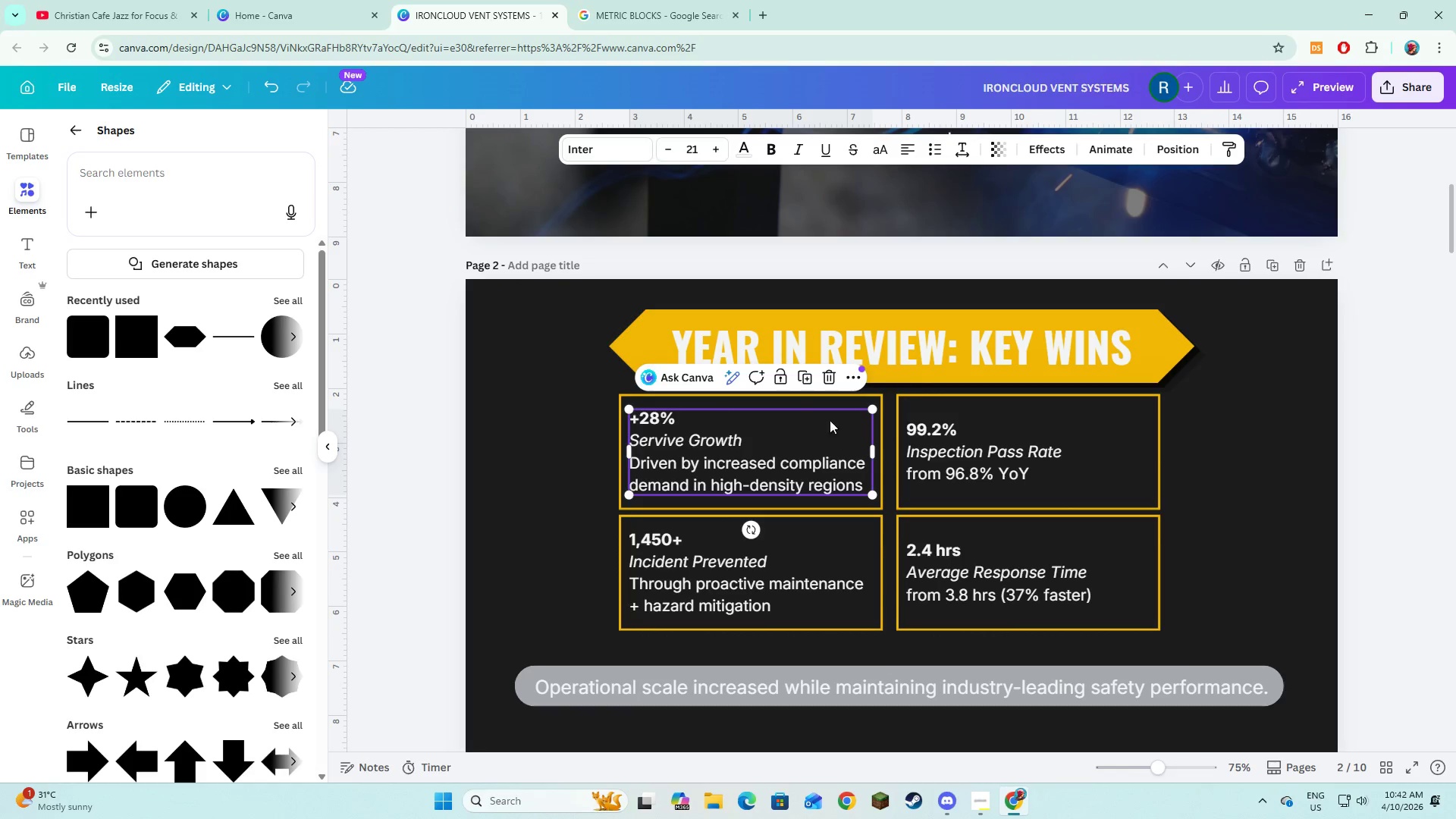 
hold_key(key=ShiftLeft, duration=1.5)
left_click([811, 402])
 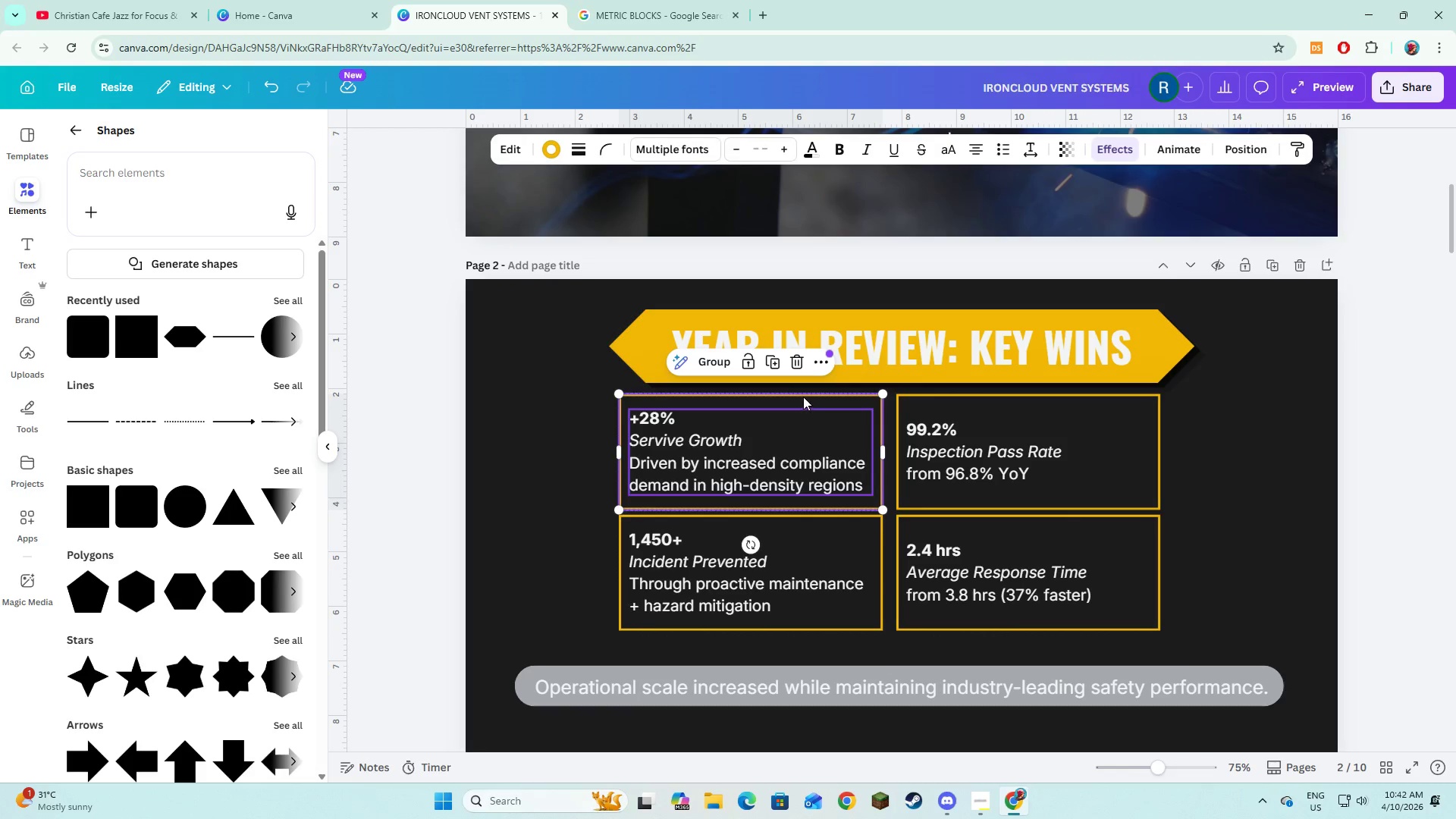 
key(Shift+ShiftLeft)
 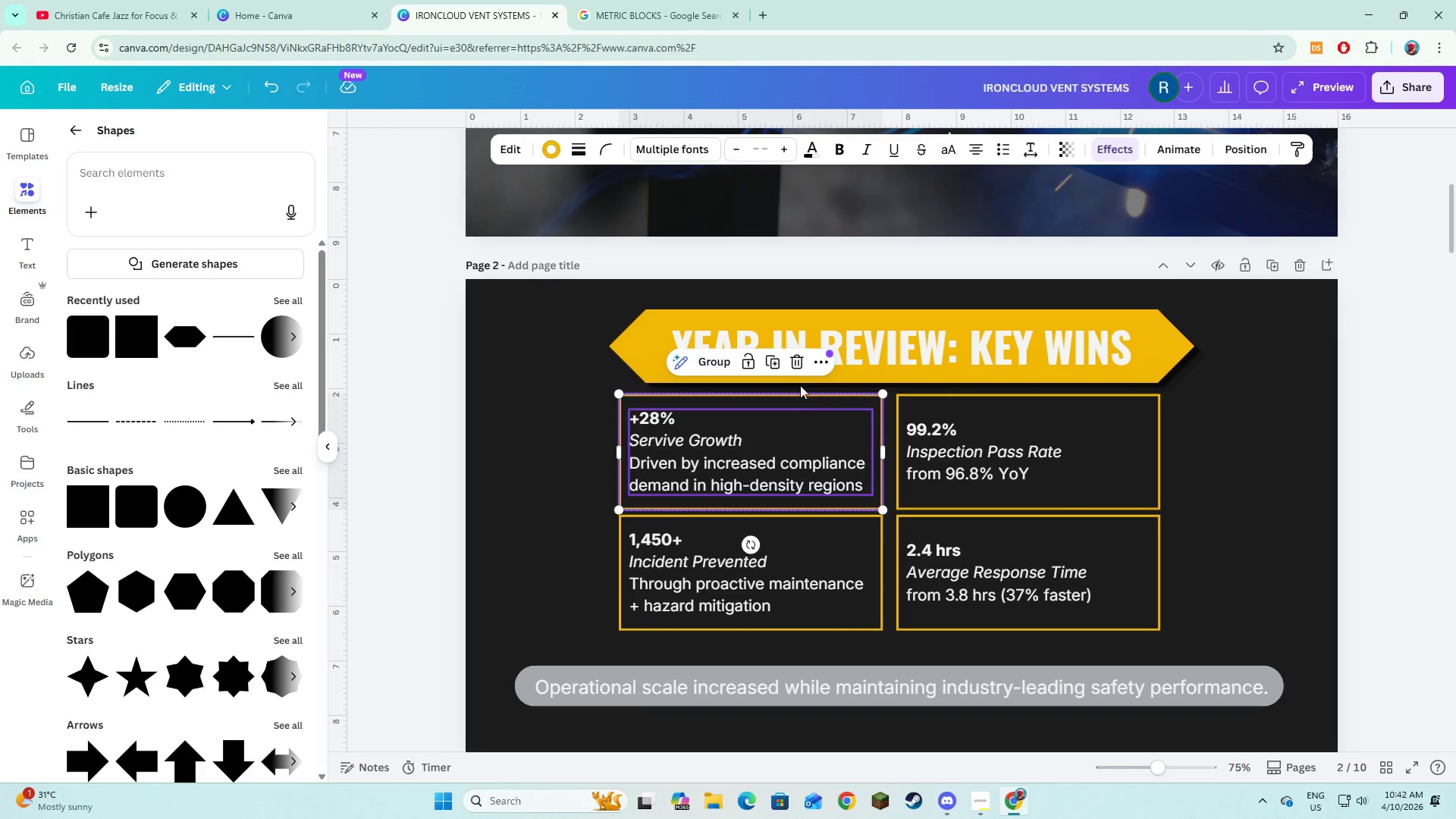 
key(Shift+ShiftLeft)
 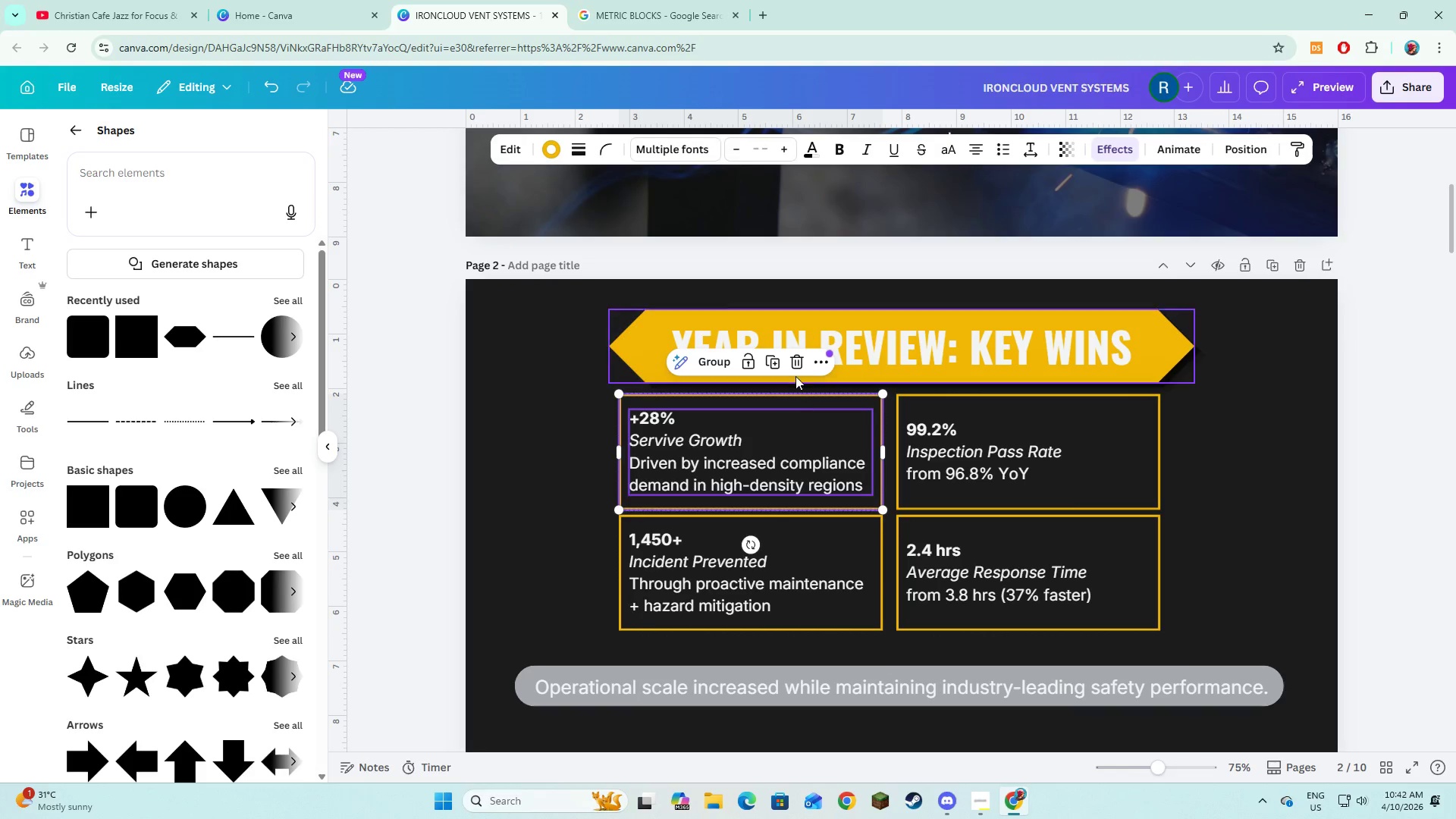 
key(Shift+ShiftLeft)
 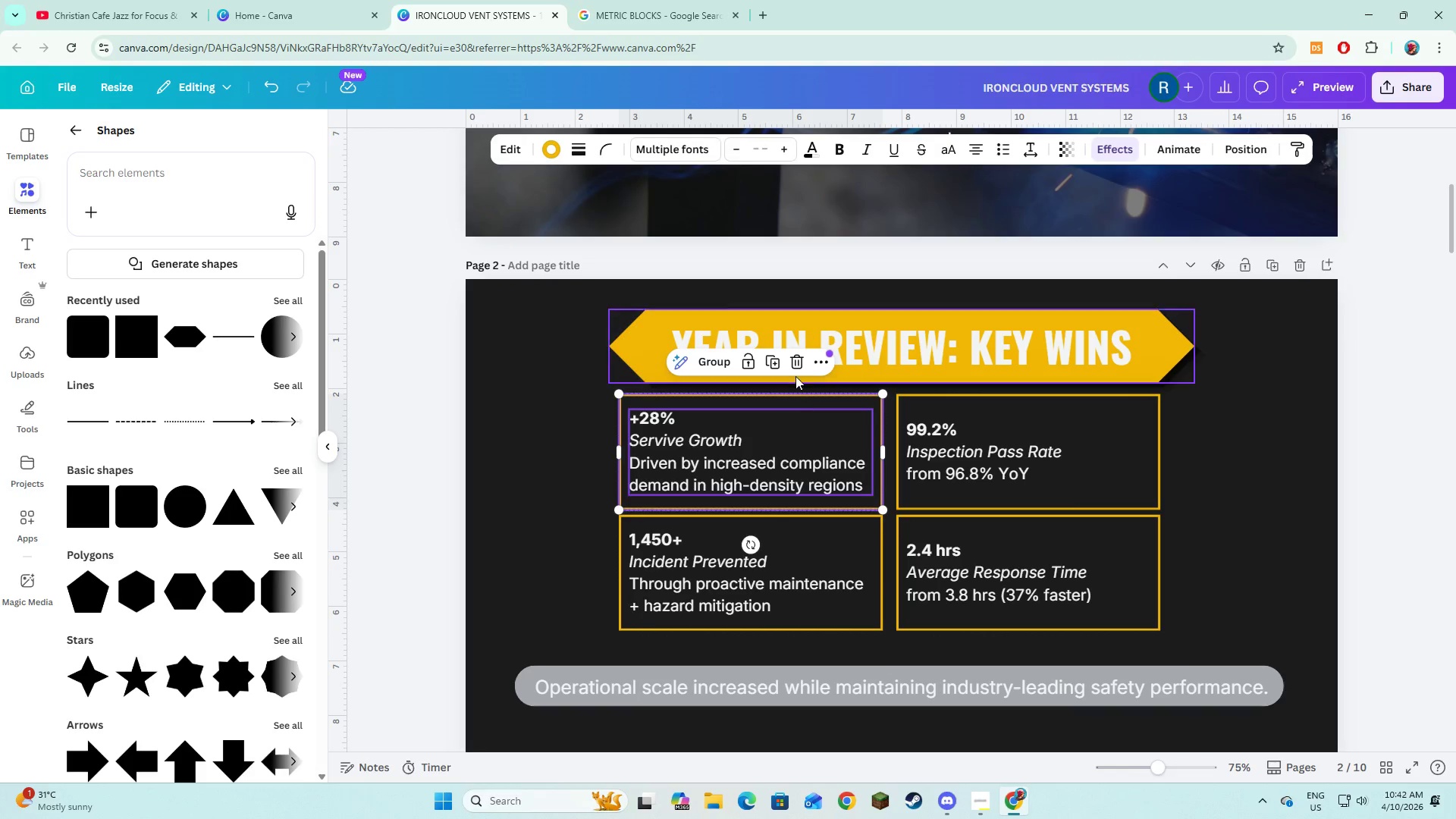 
key(Shift+ShiftLeft)
 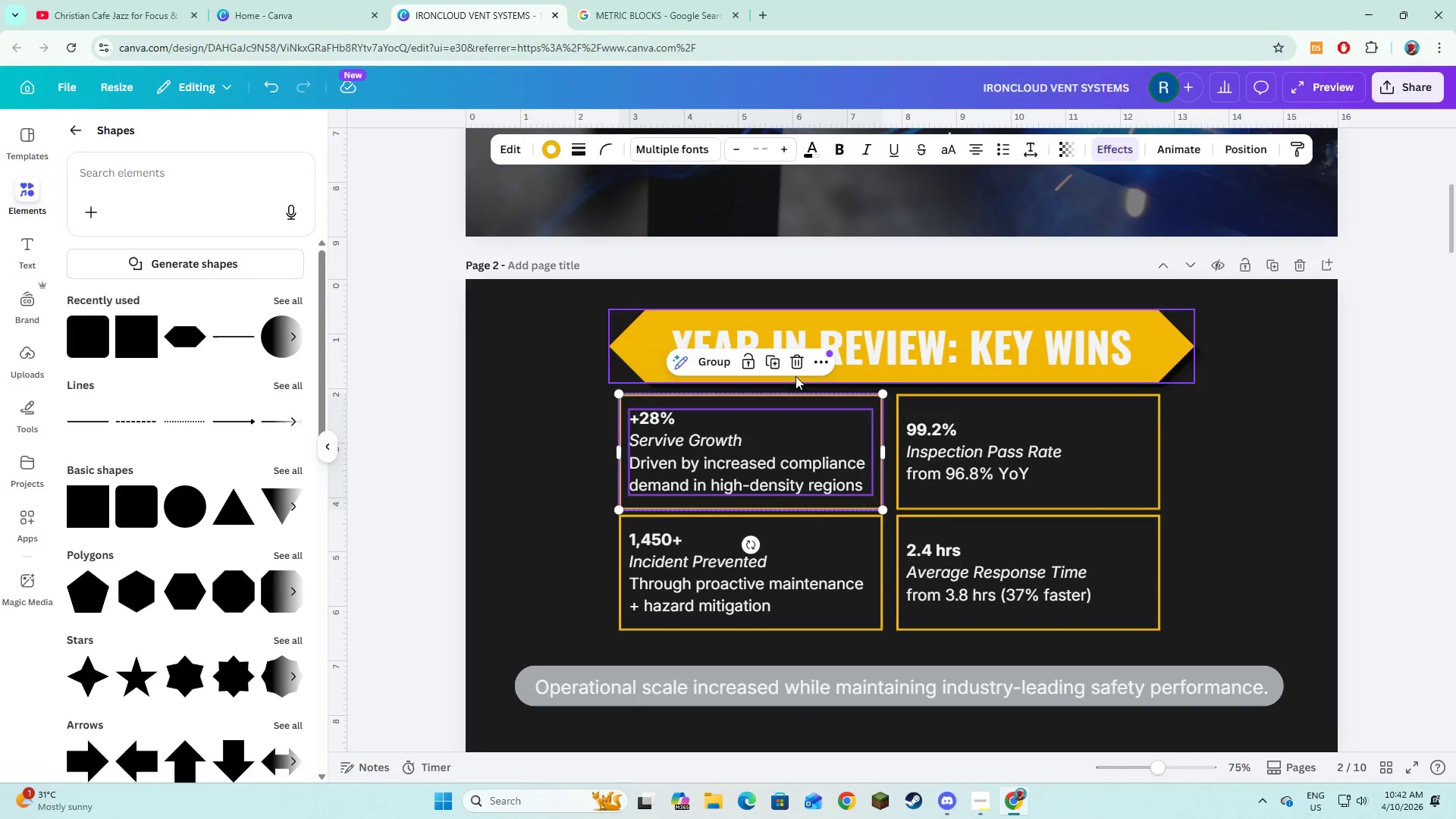 
key(Shift+ShiftLeft)
 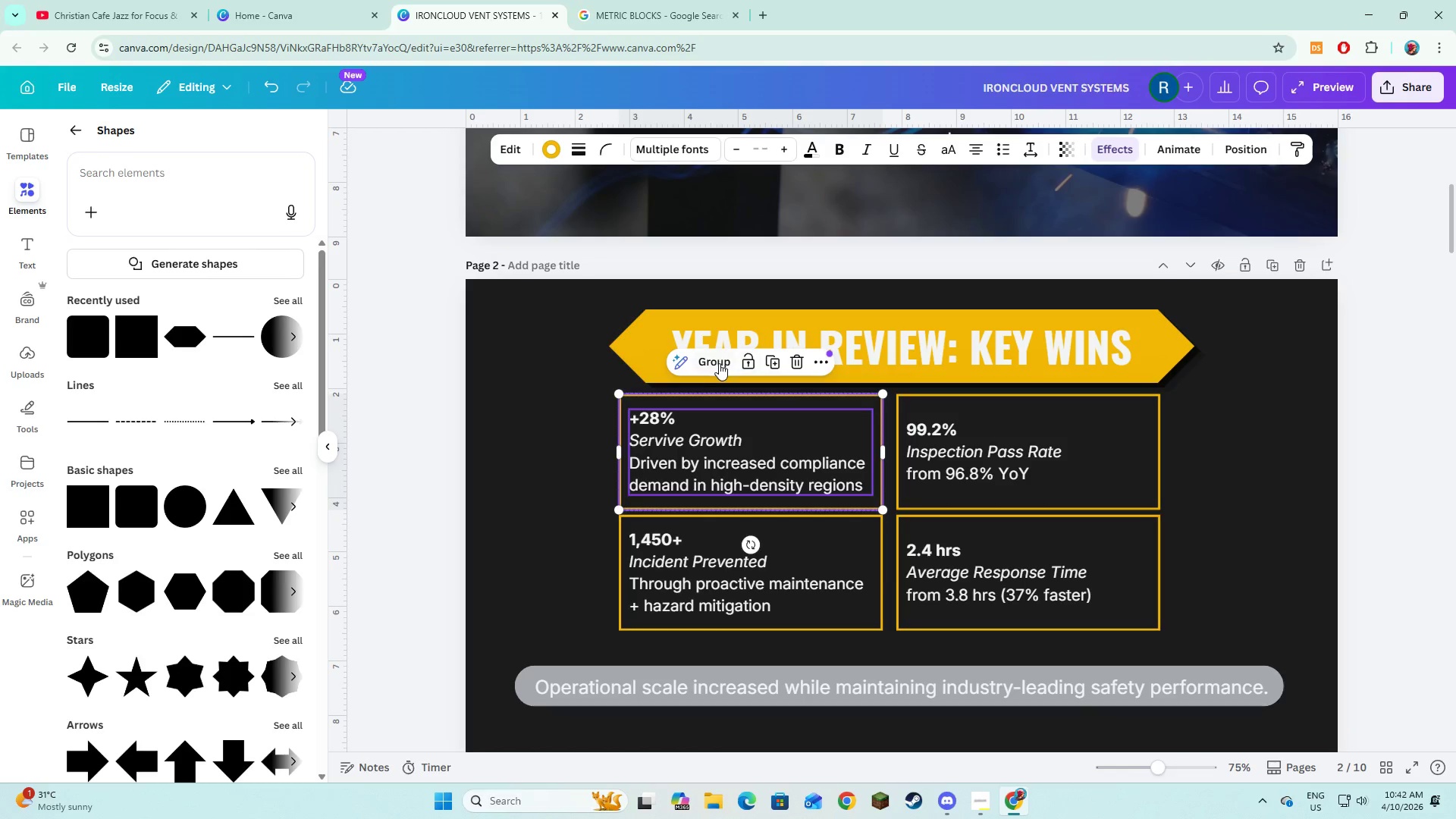 
left_click([714, 363])
 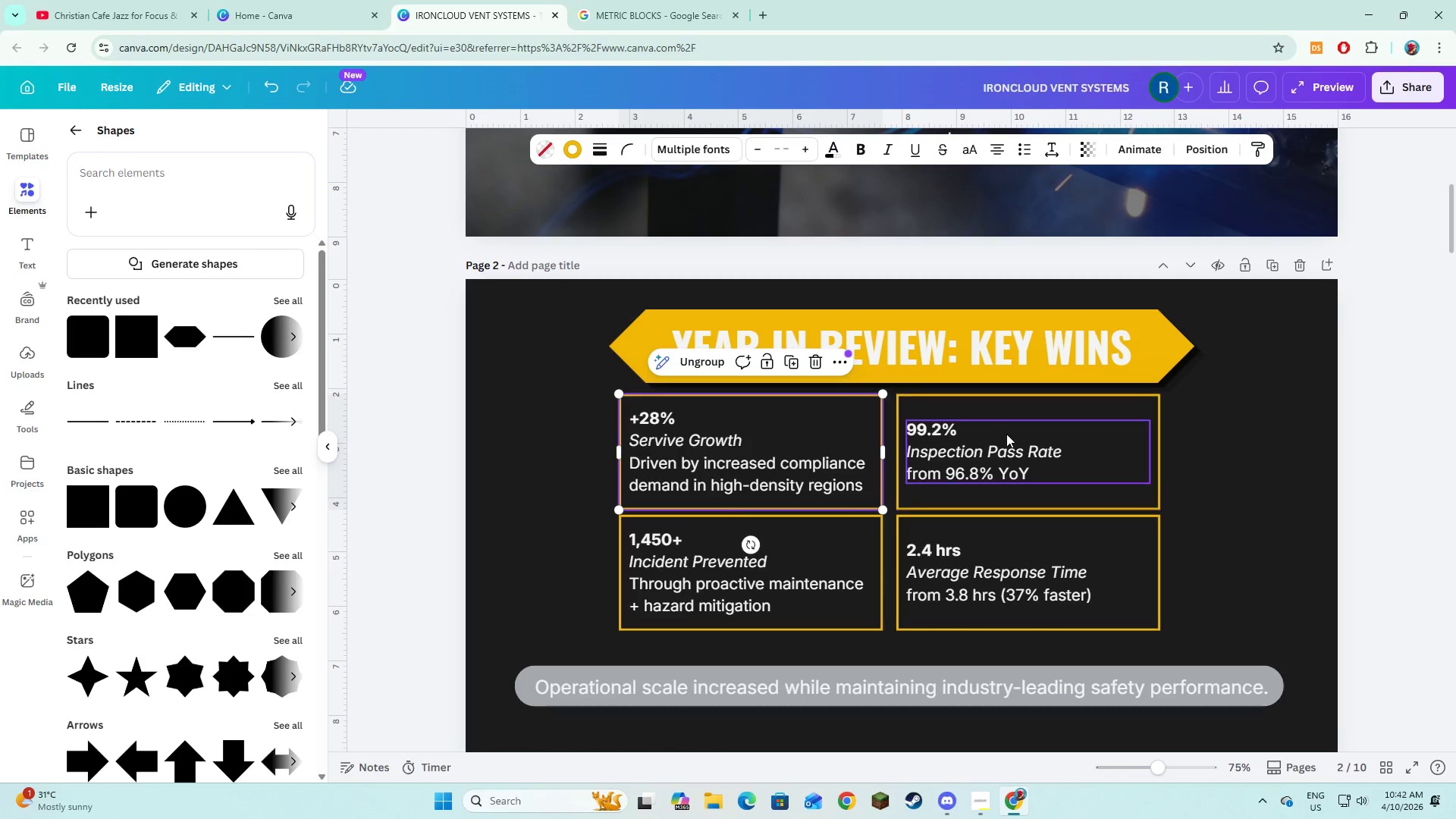 
left_click([1006, 434])
 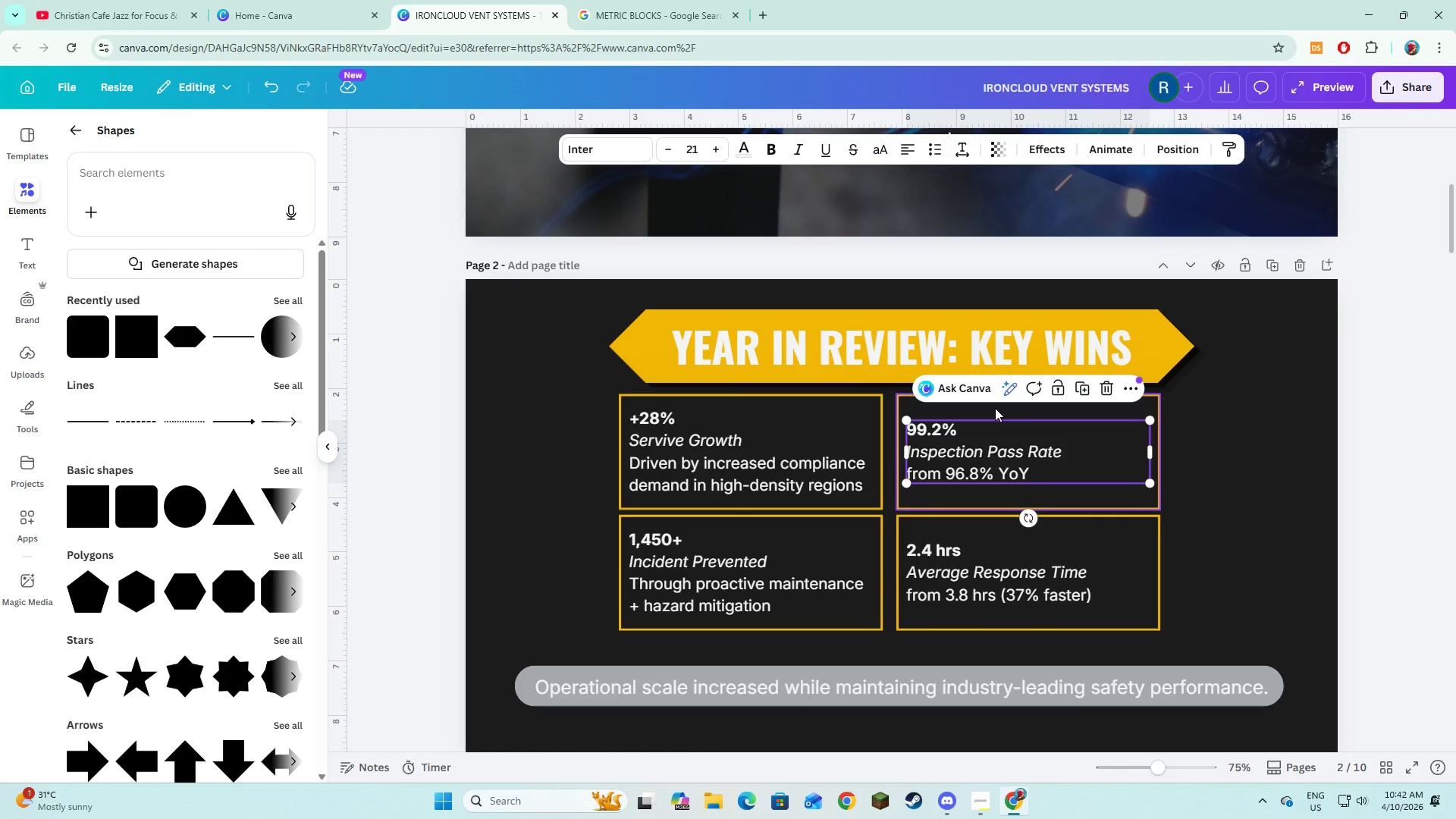 
hold_key(key=ShiftLeft, duration=0.97)
left_click([995, 408])
 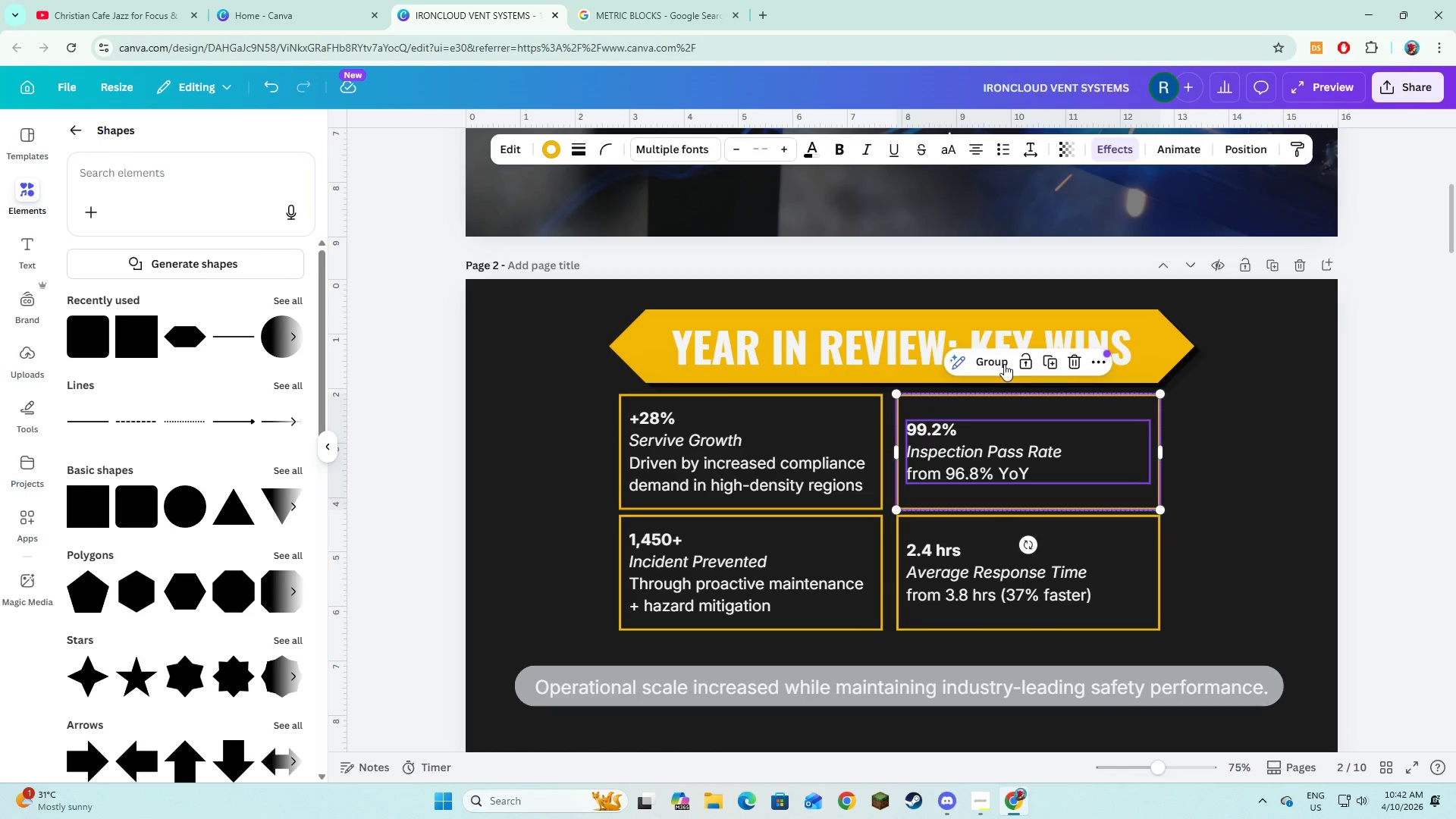 
left_click([1000, 364])
 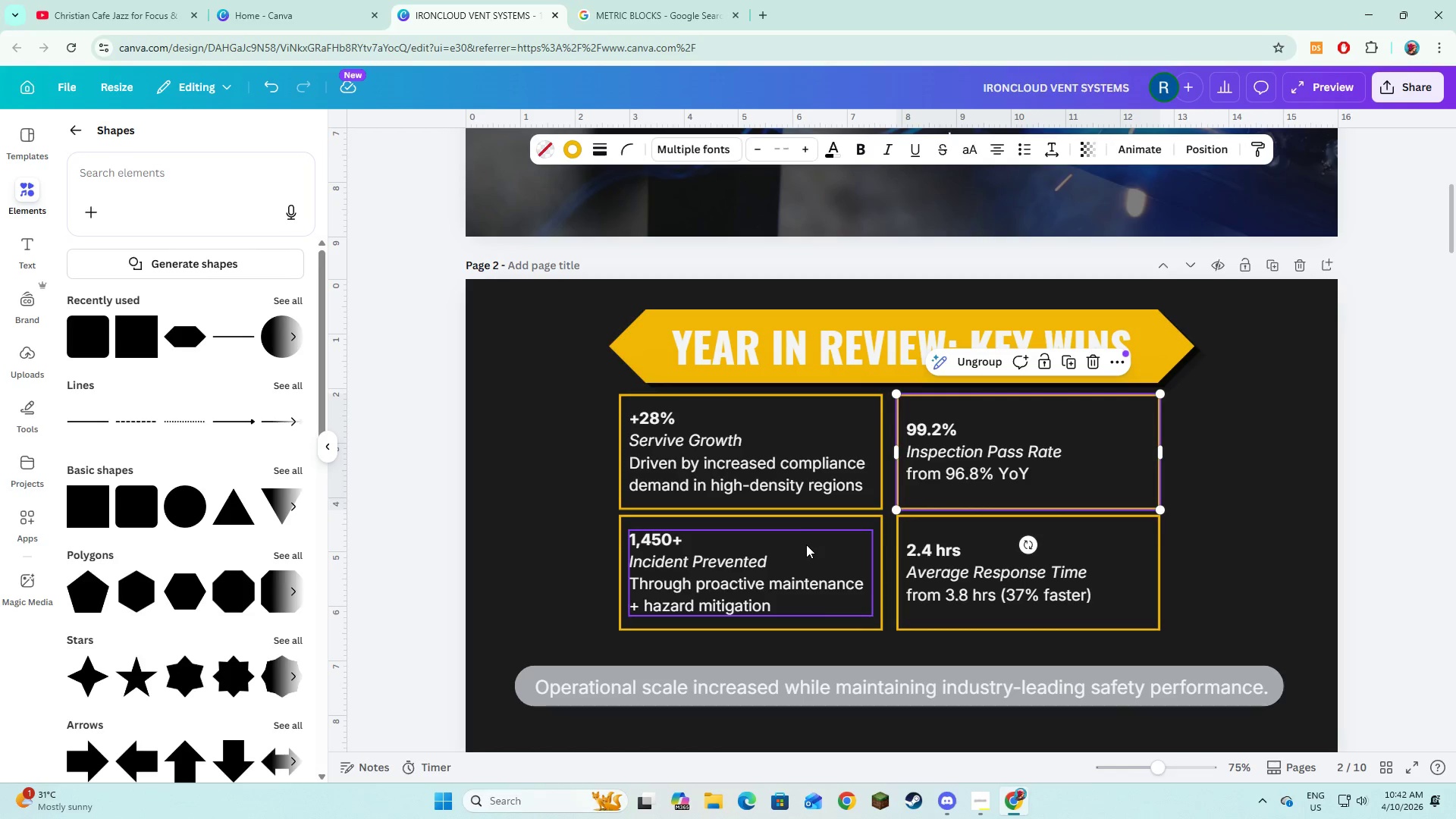 
left_click([803, 552])
 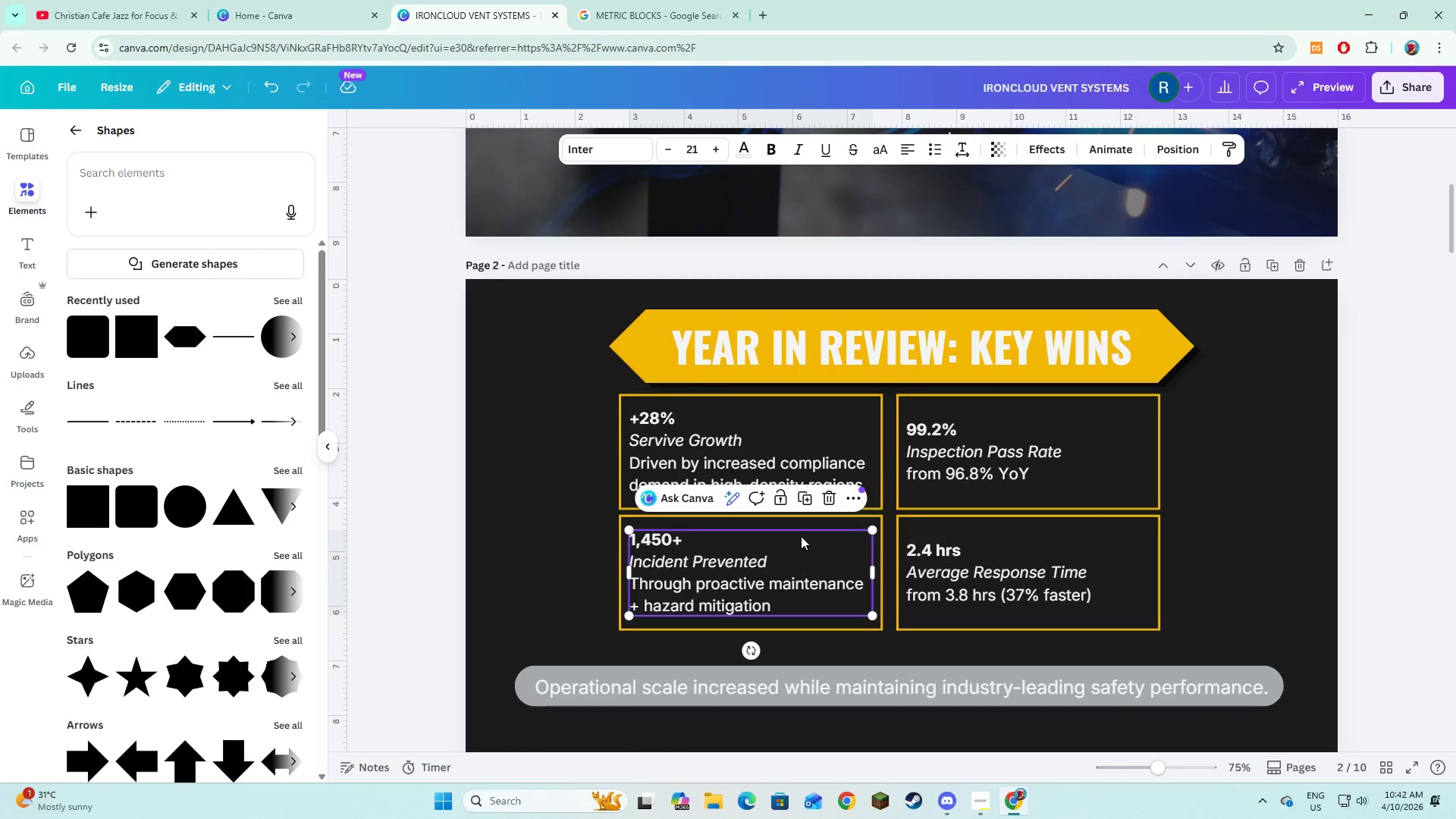 
hold_key(key=ShiftLeft, duration=0.72)
left_click([802, 523])
 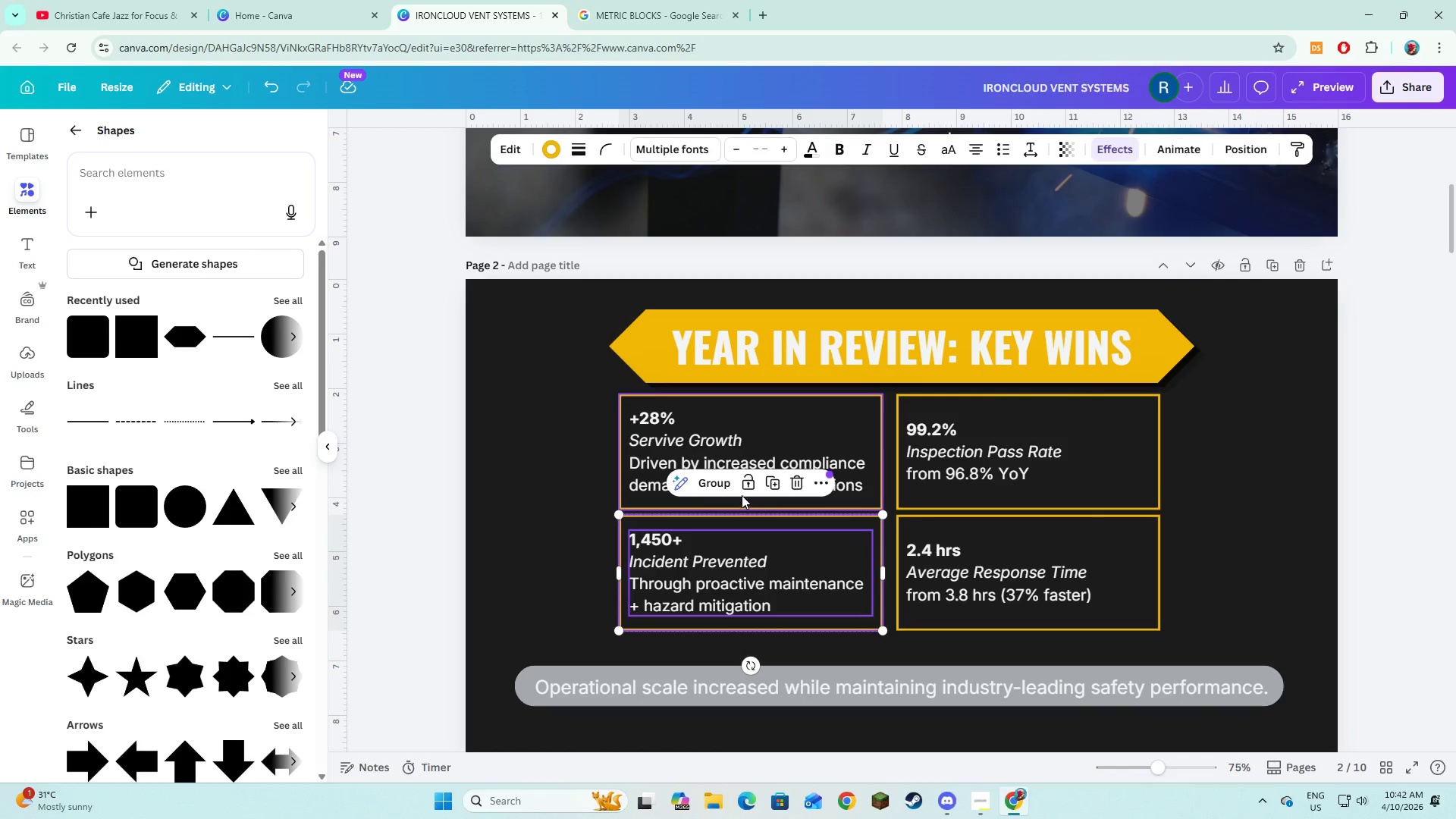 
left_click([704, 485])
 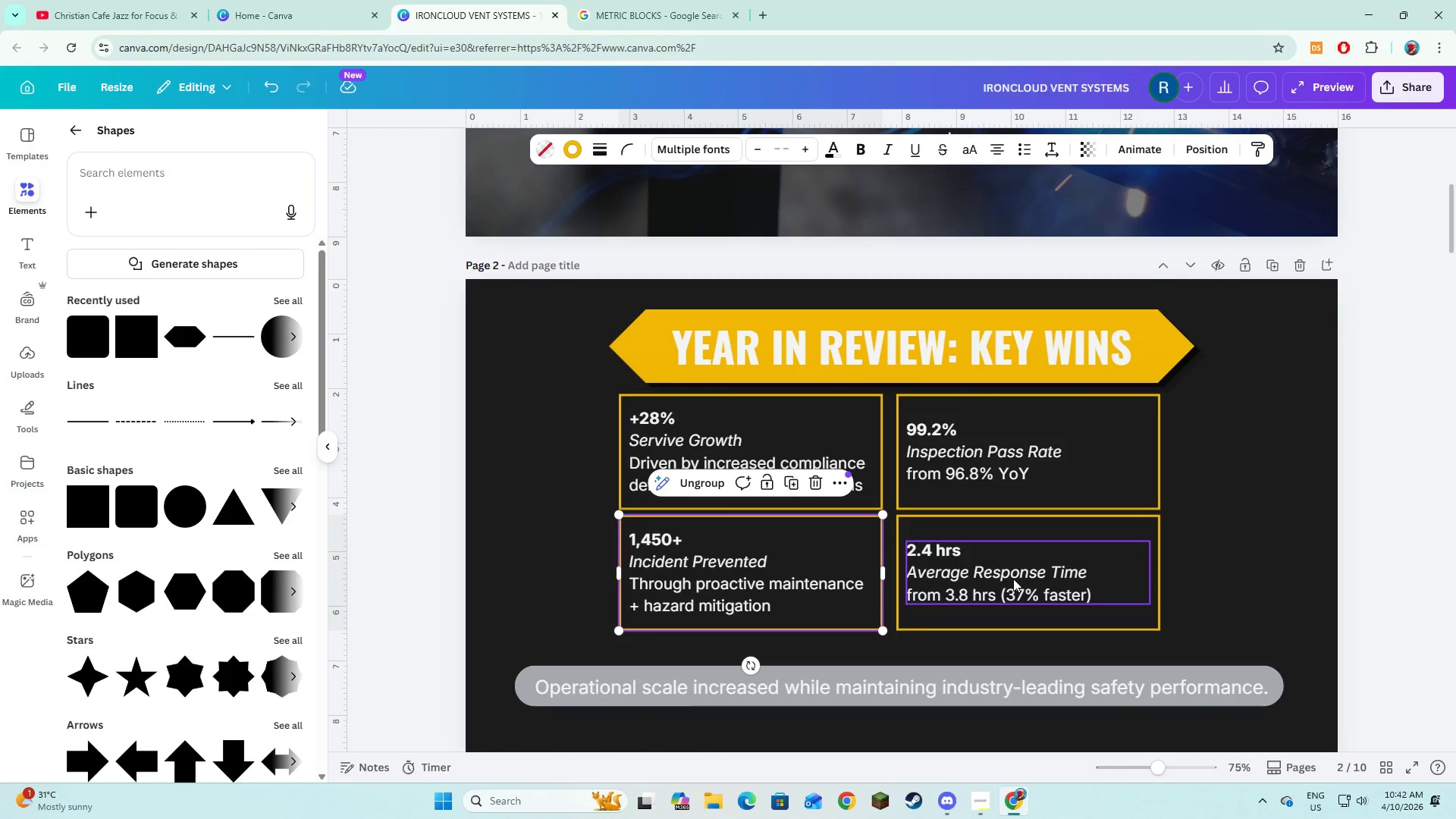 
left_click([1013, 579])
 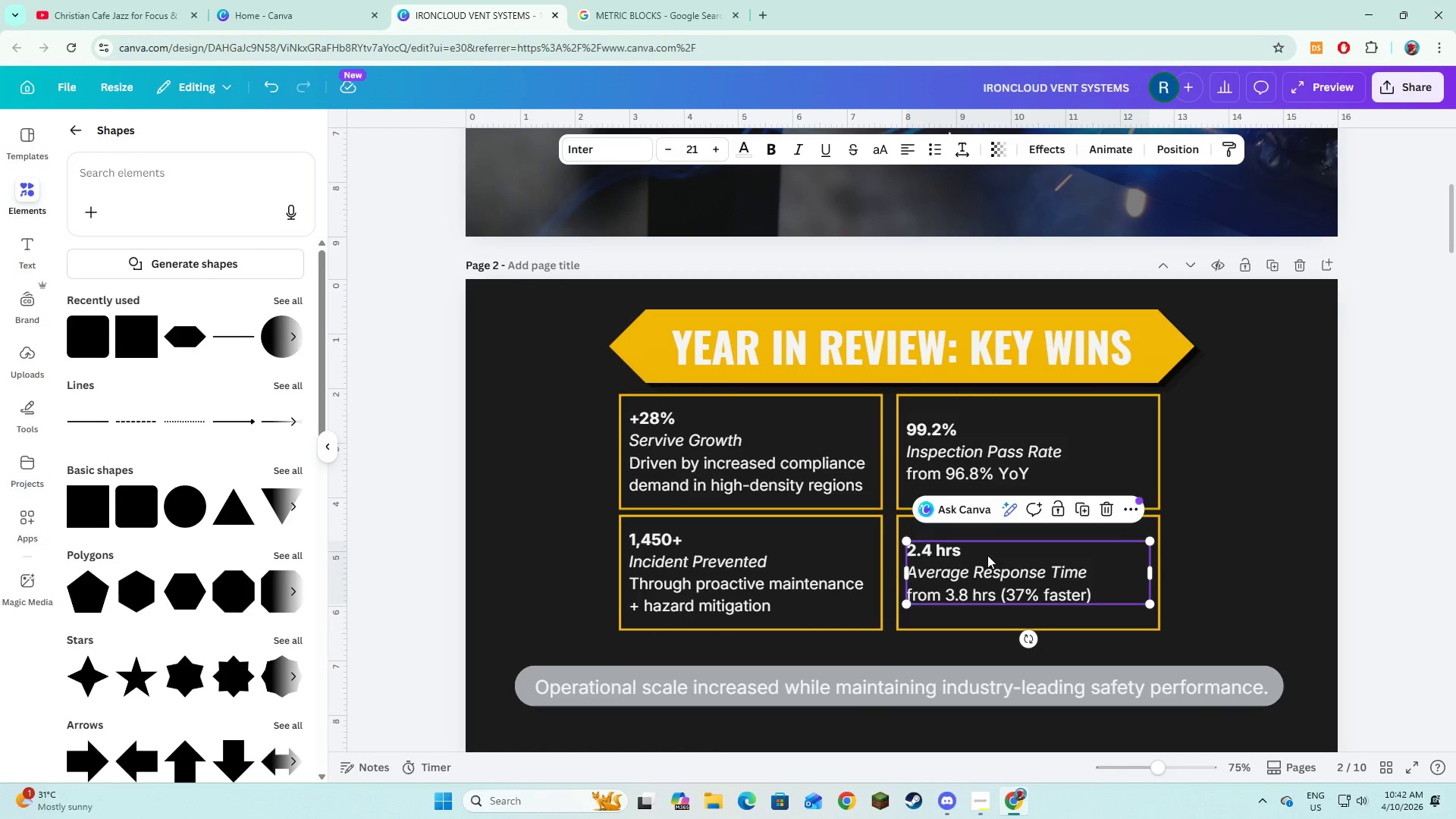 
hold_key(key=ShiftLeft, duration=0.94)
left_click([976, 532])
 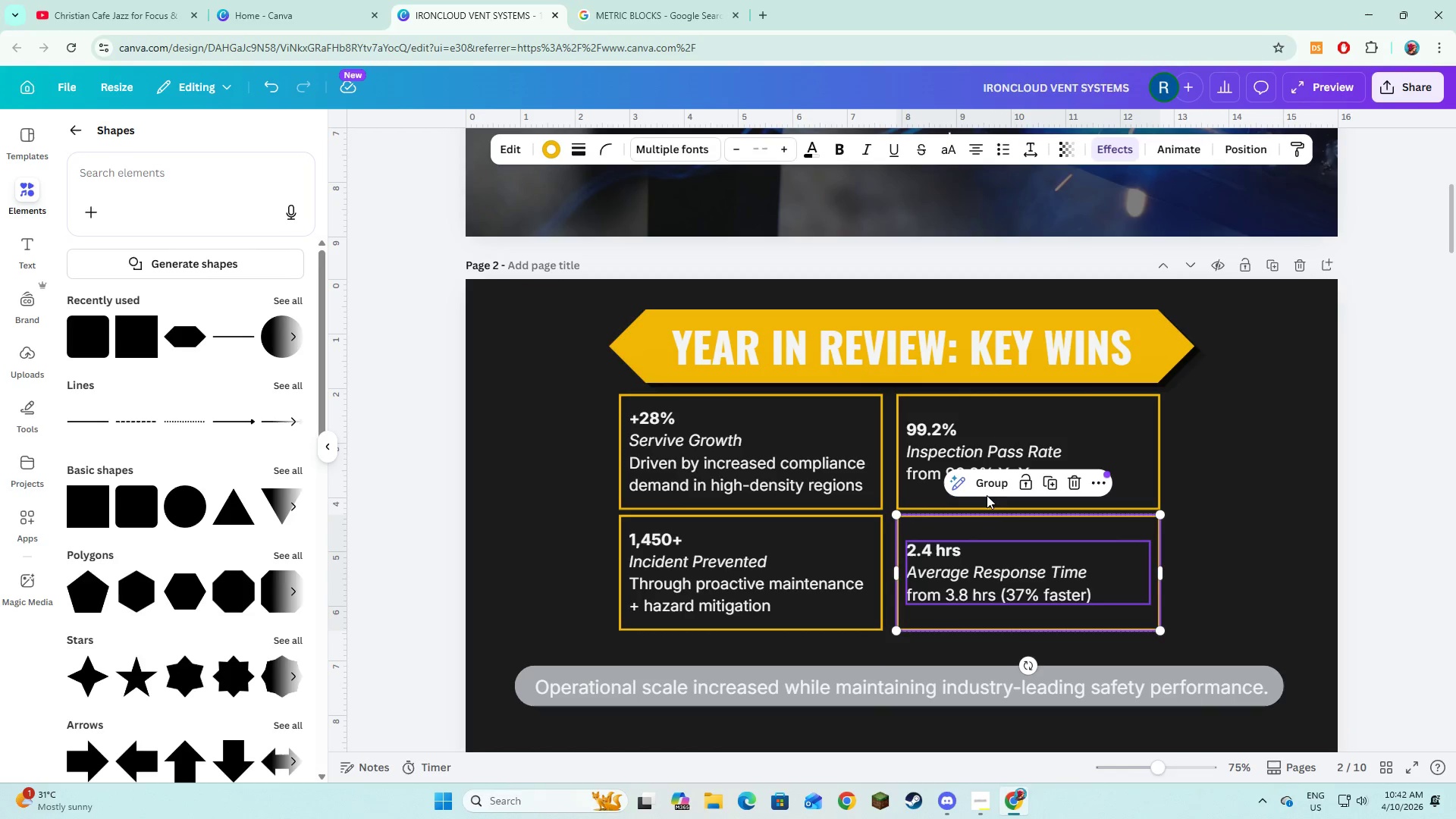 
left_click([991, 485])
 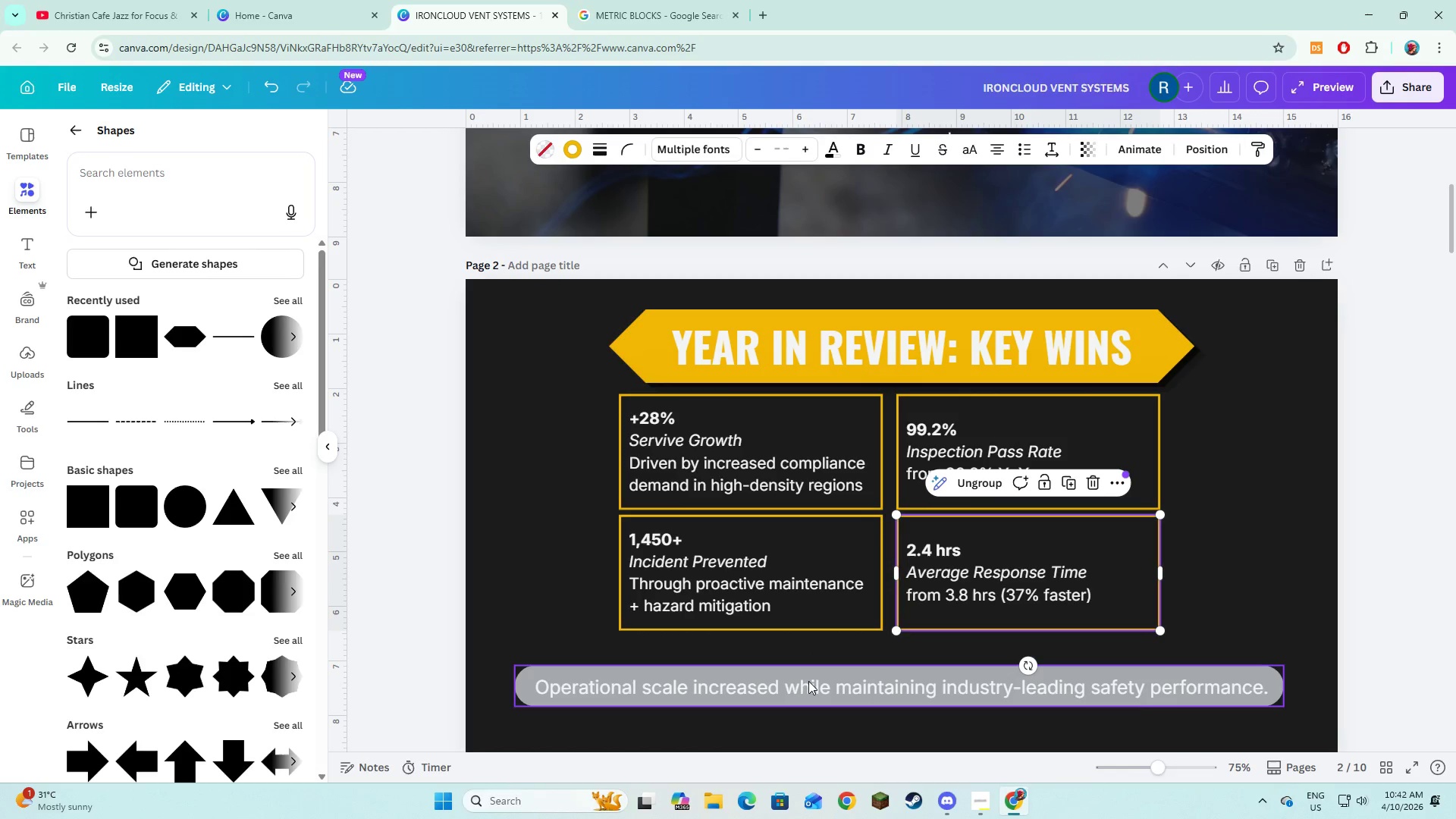 
left_click([808, 682])
 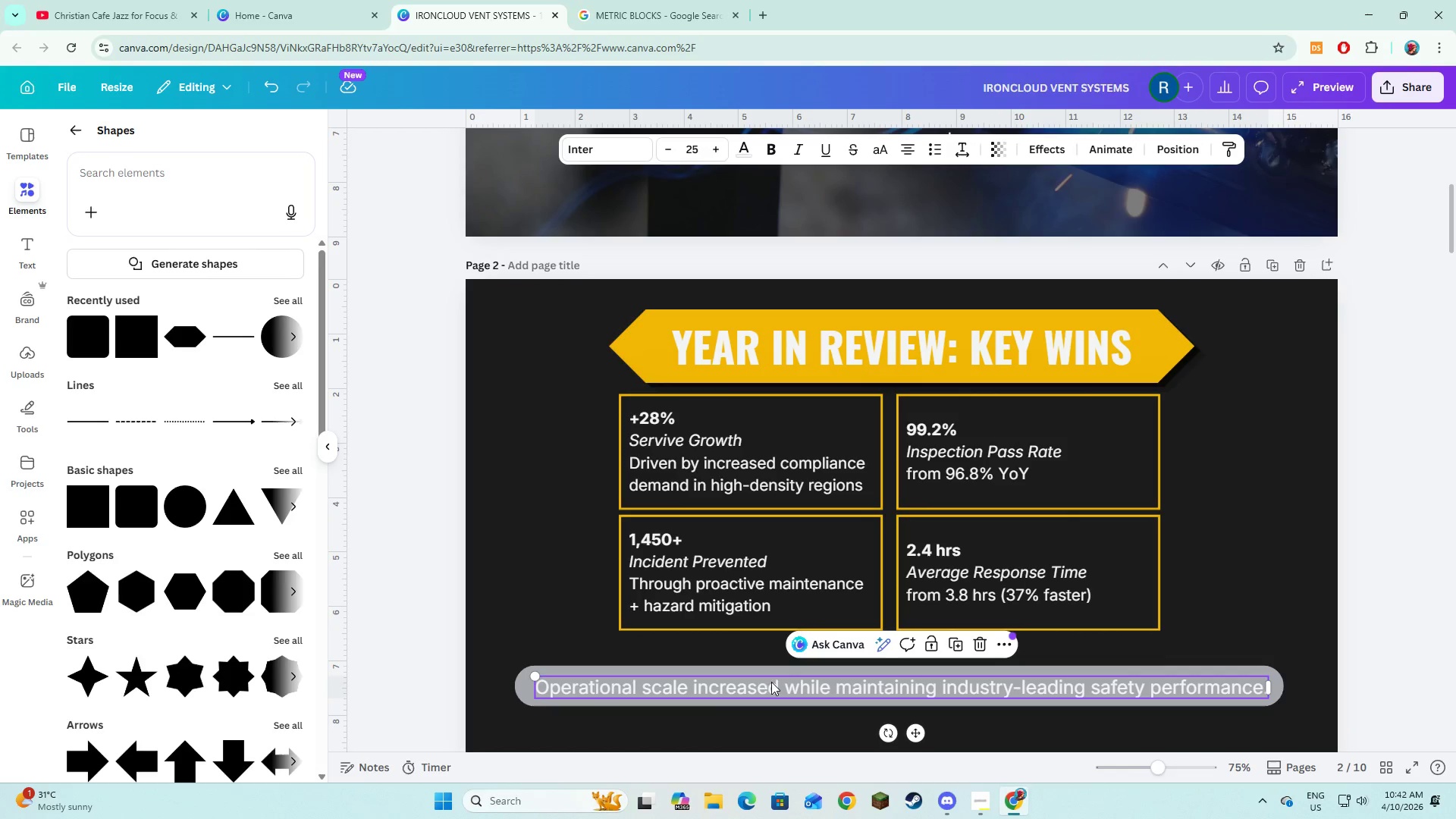 
hold_key(key=ShiftLeft, duration=0.84)
left_click([763, 670])
 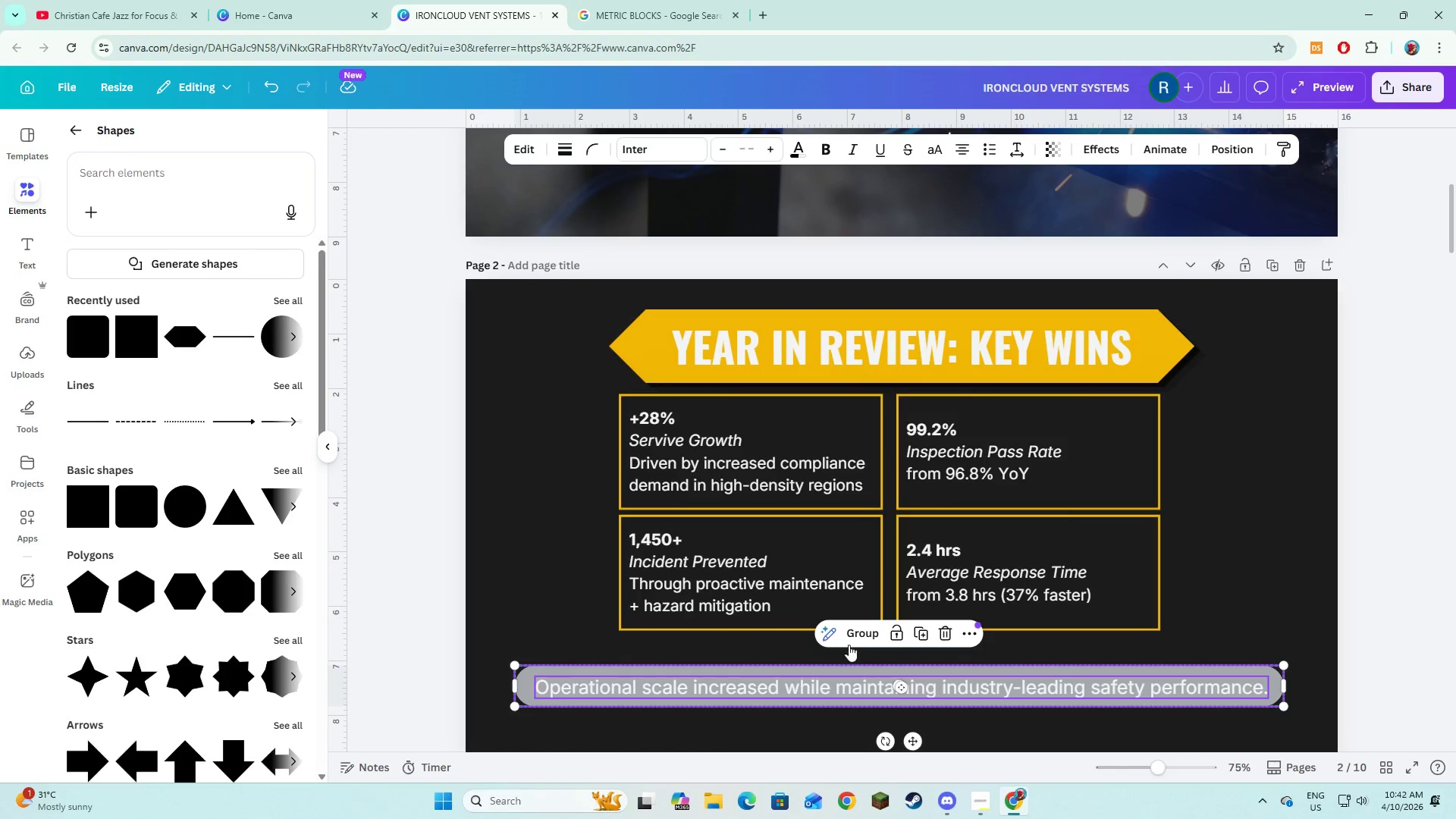 
left_click([855, 637])
 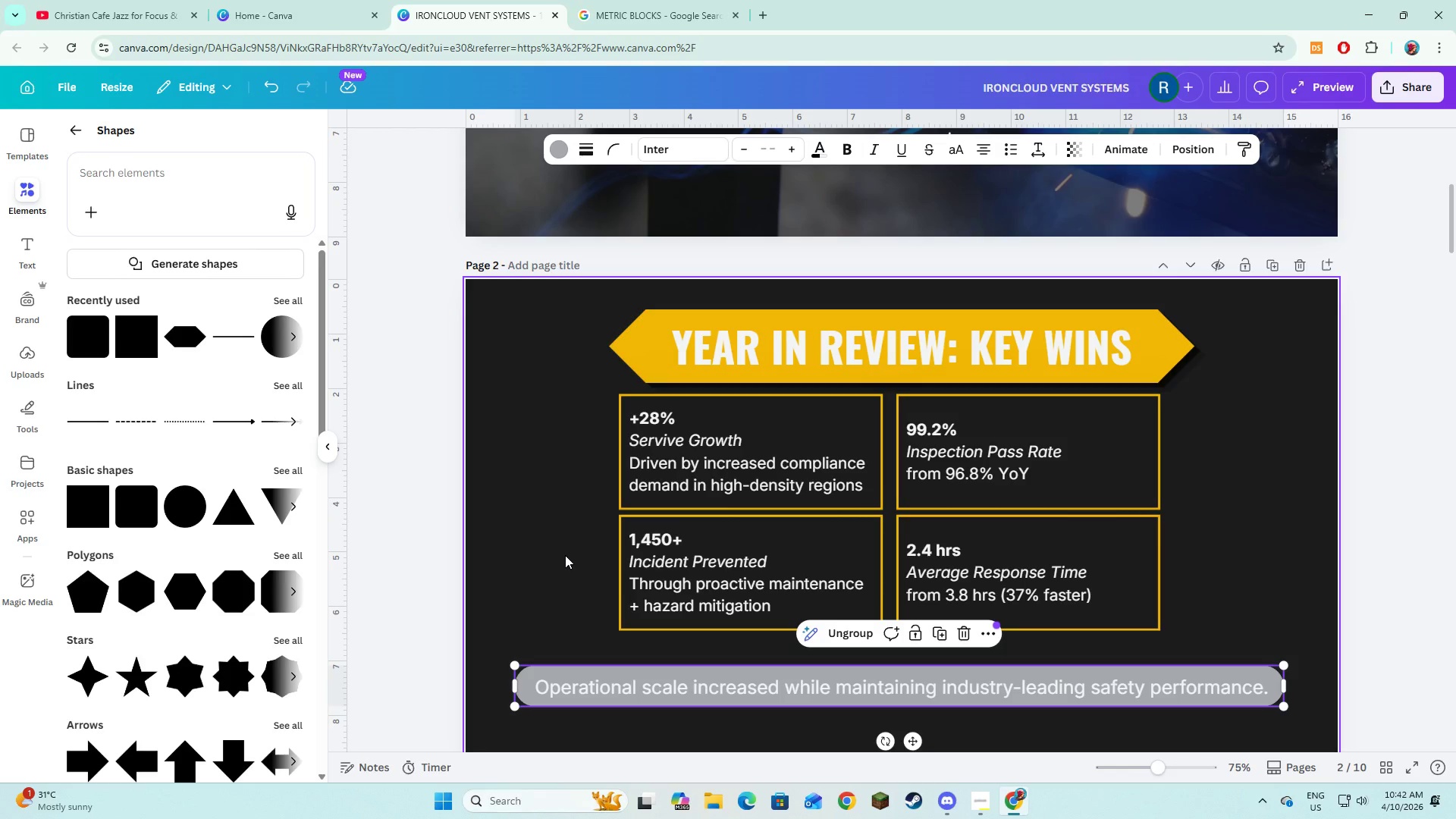 
scroll: coordinate [569, 555], scroll_direction: none, amount: 0.0
 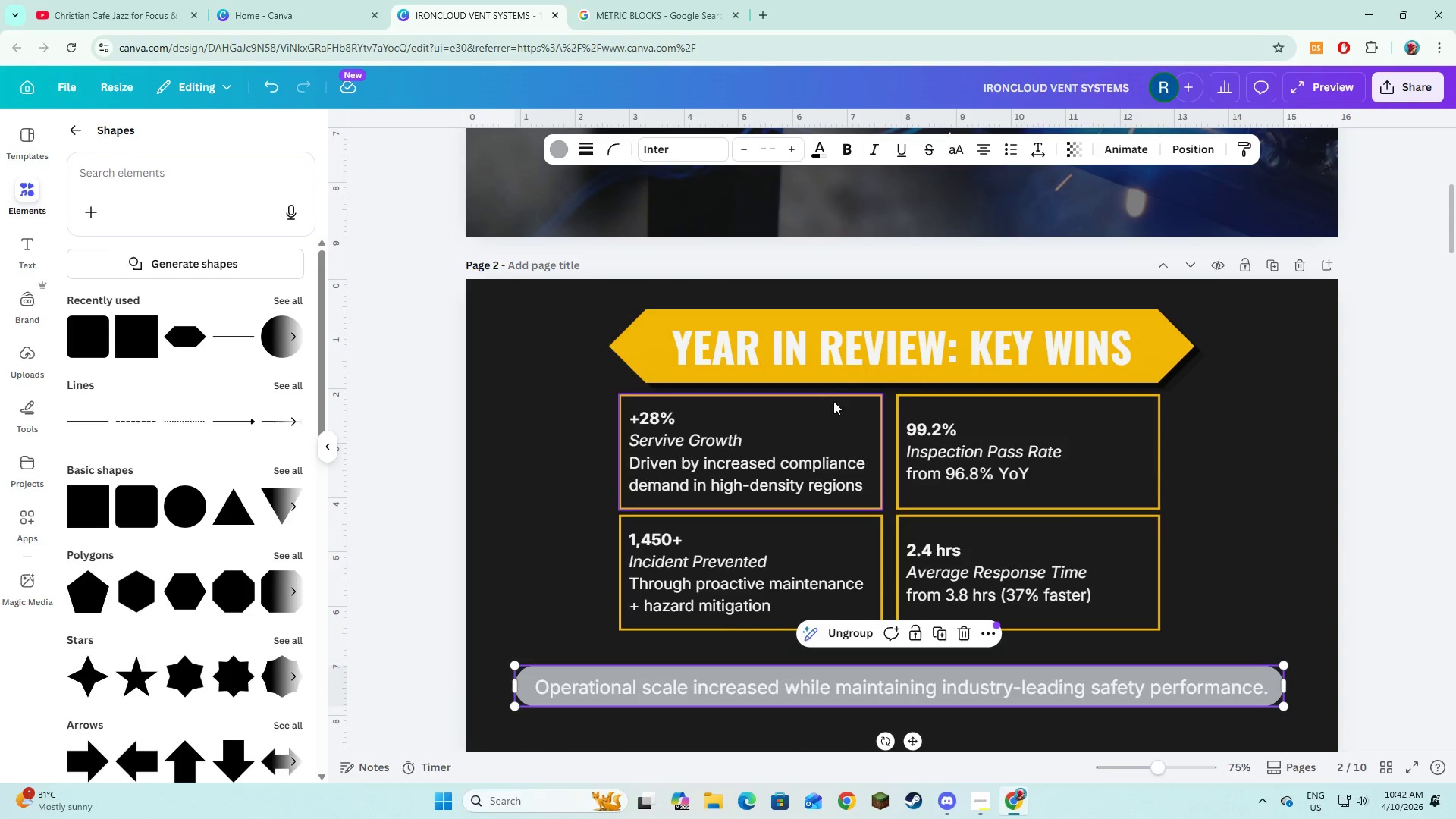 
left_click([805, 457])
 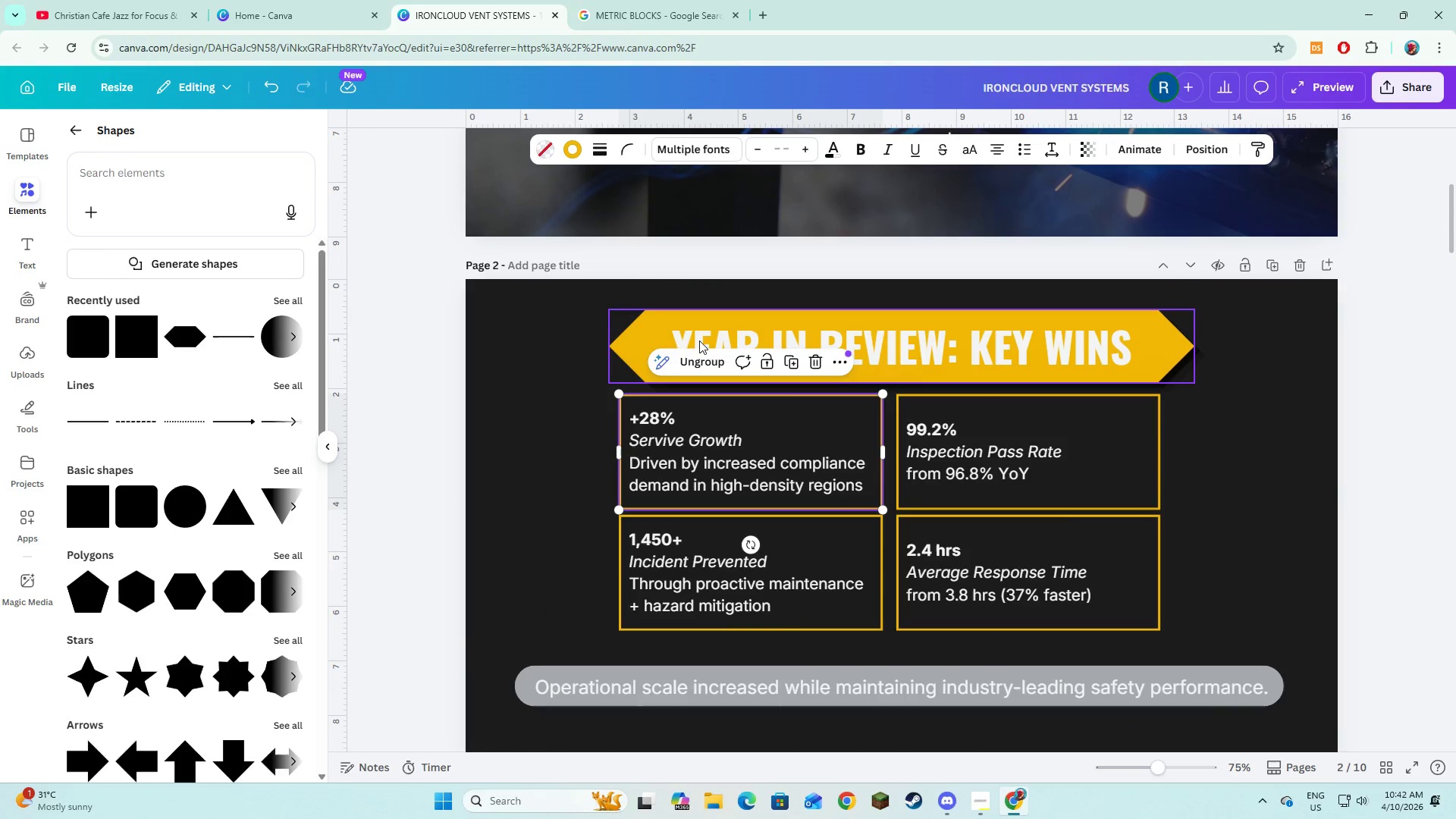 
left_click([698, 328])
 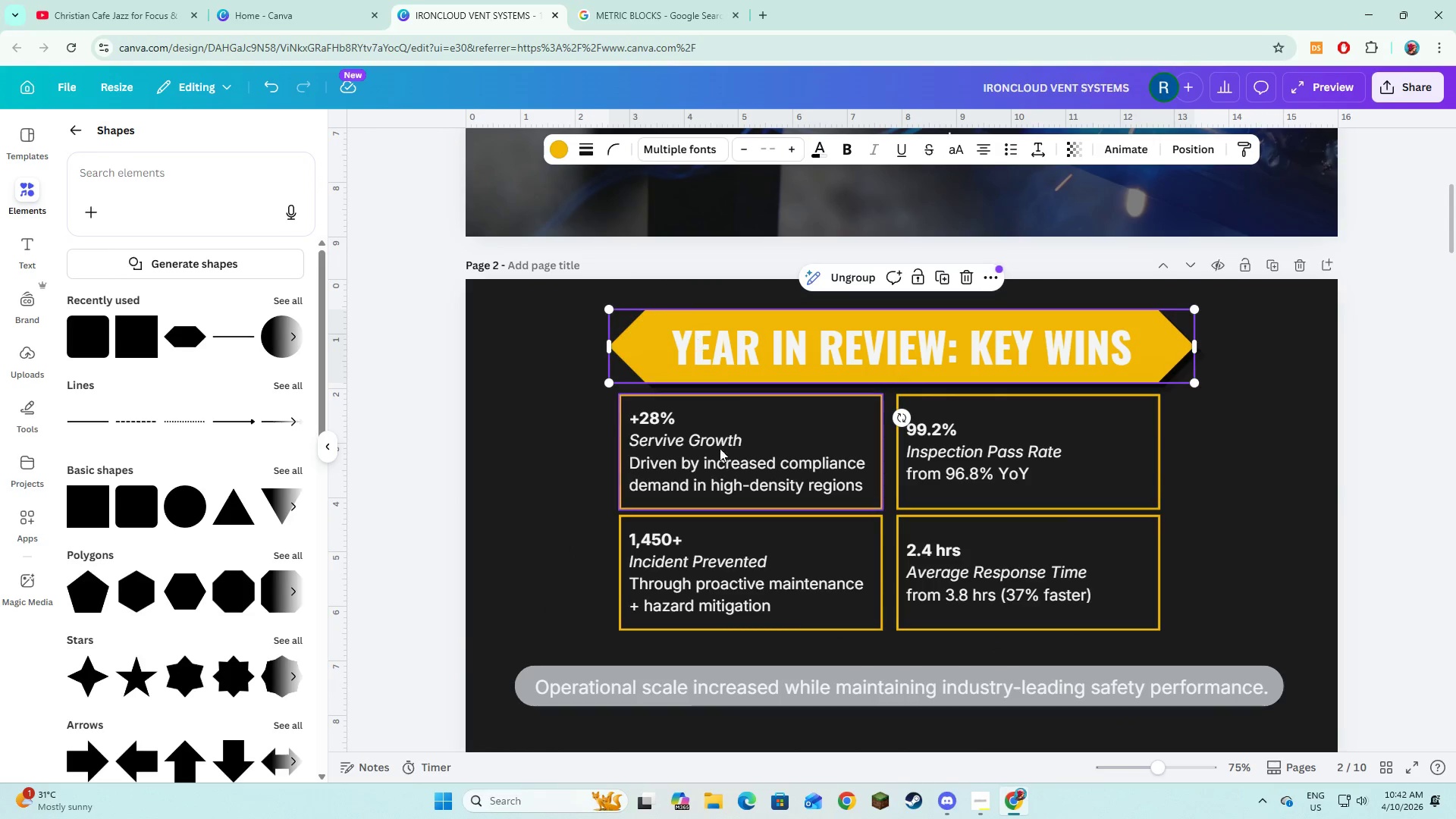 
hold_key(key=ShiftLeft, duration=1.5)
left_click([732, 469])
 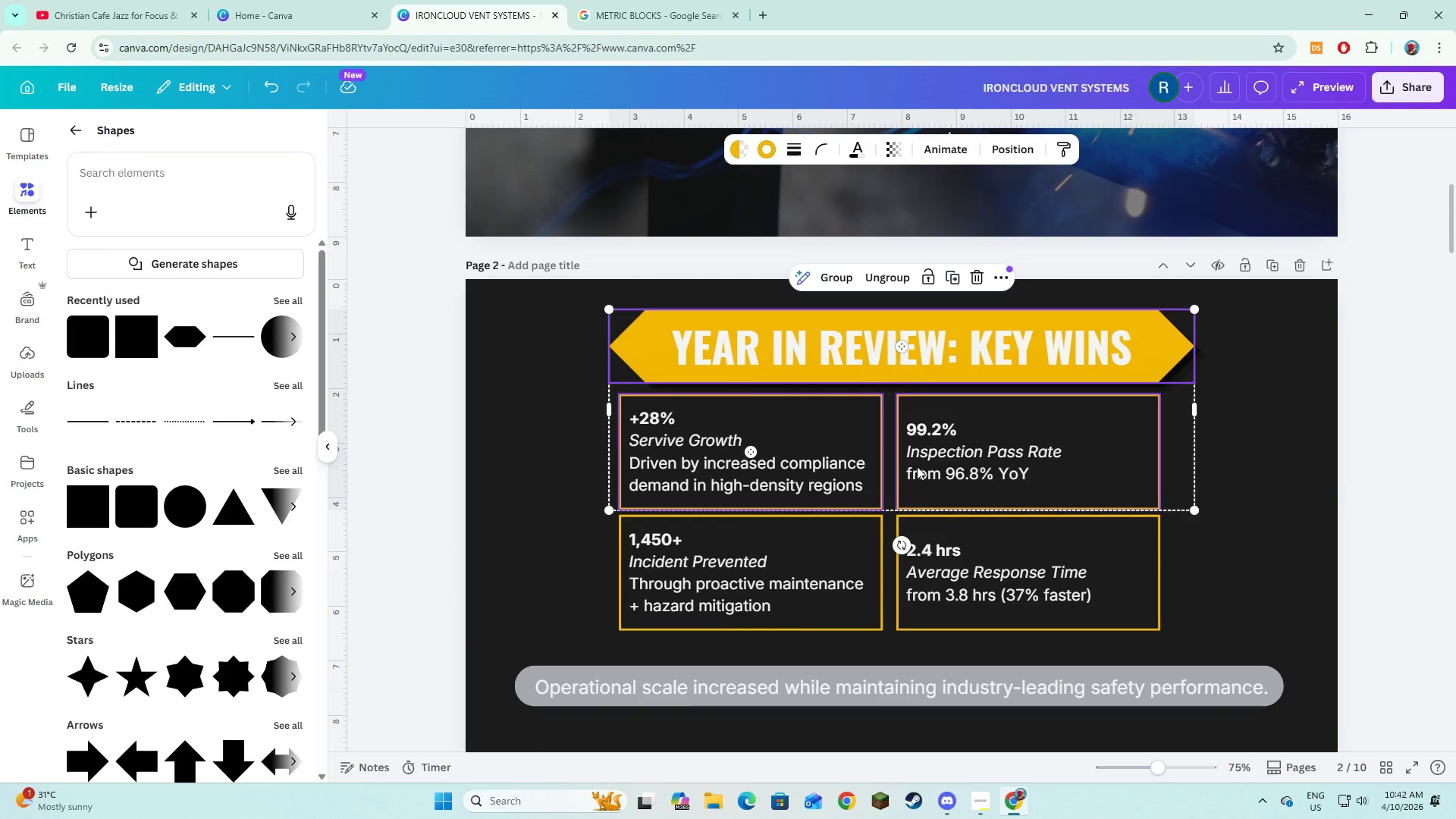 
left_click([927, 467])
 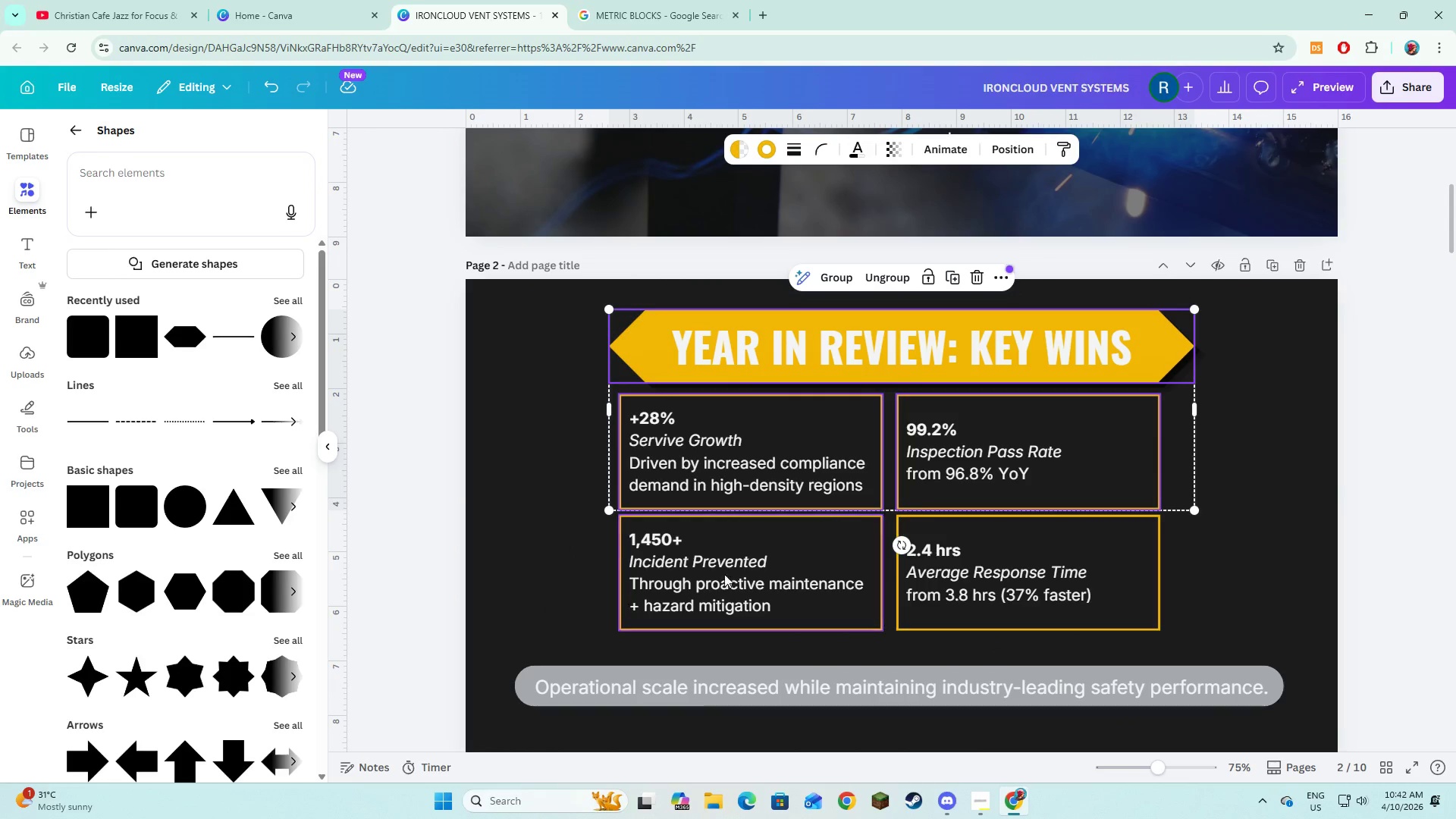 
hold_key(key=ShiftLeft, duration=1.52)
double_click([720, 578])
 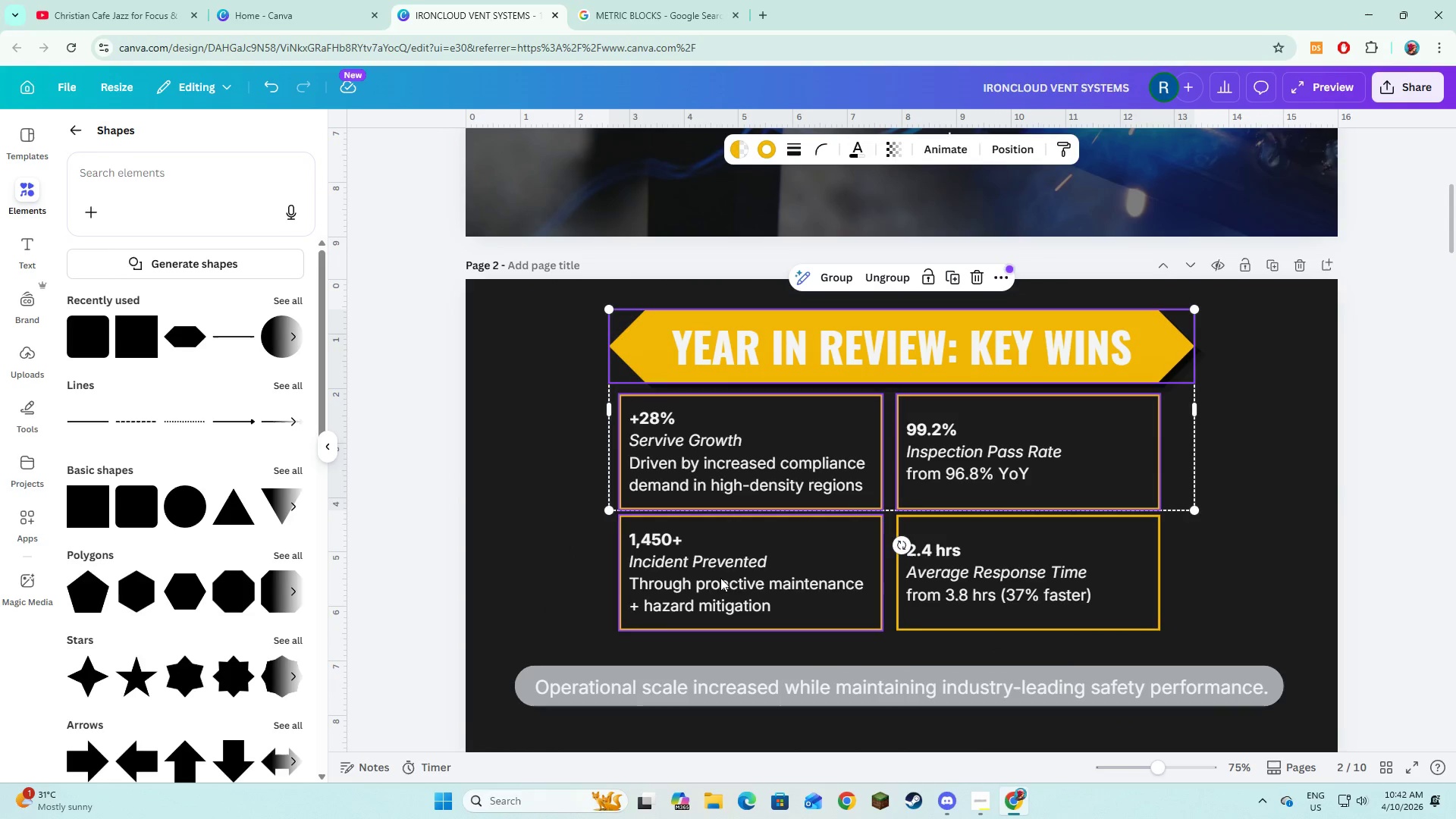 
triple_click([949, 553])
 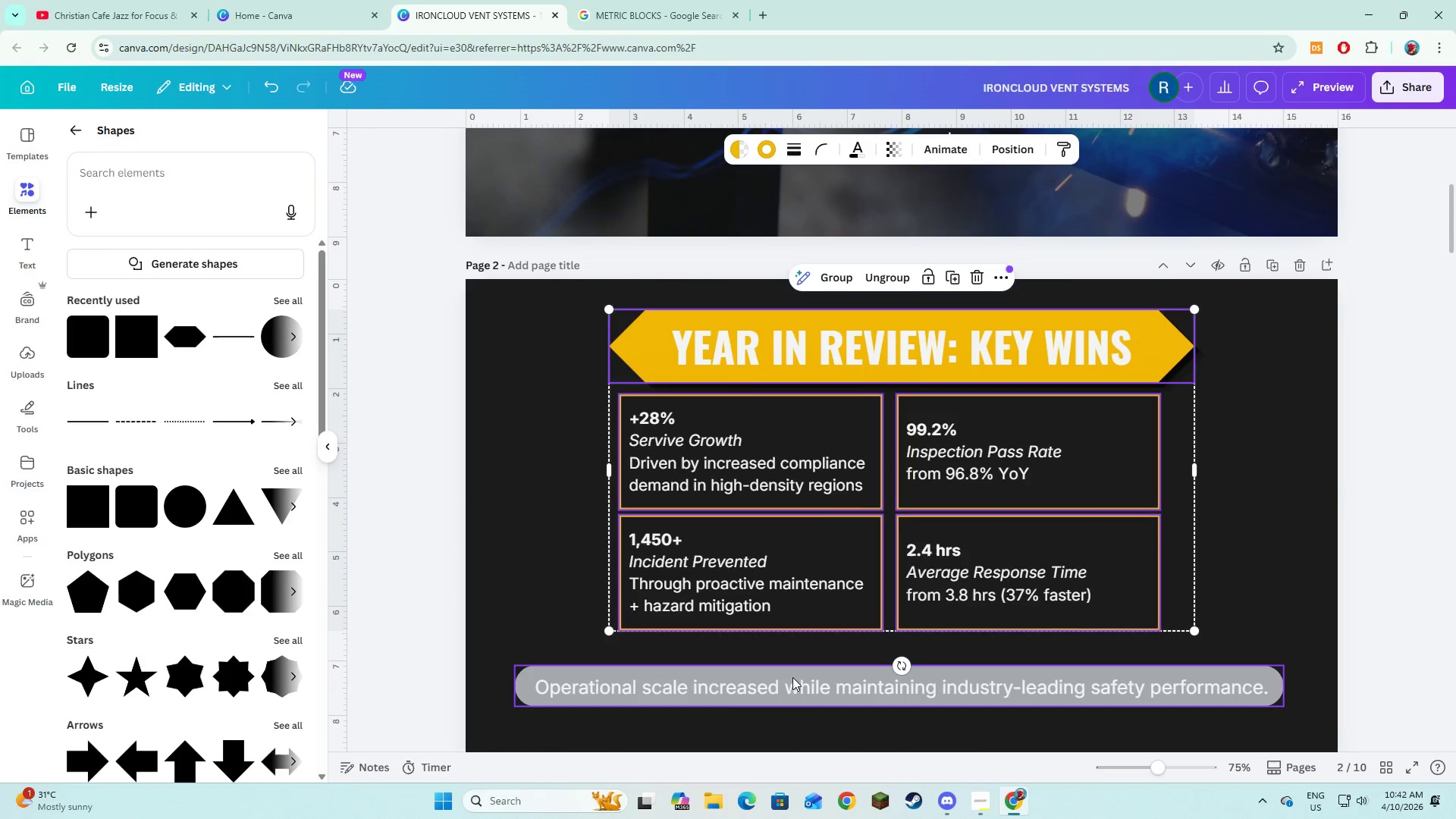 
left_click([792, 677])
 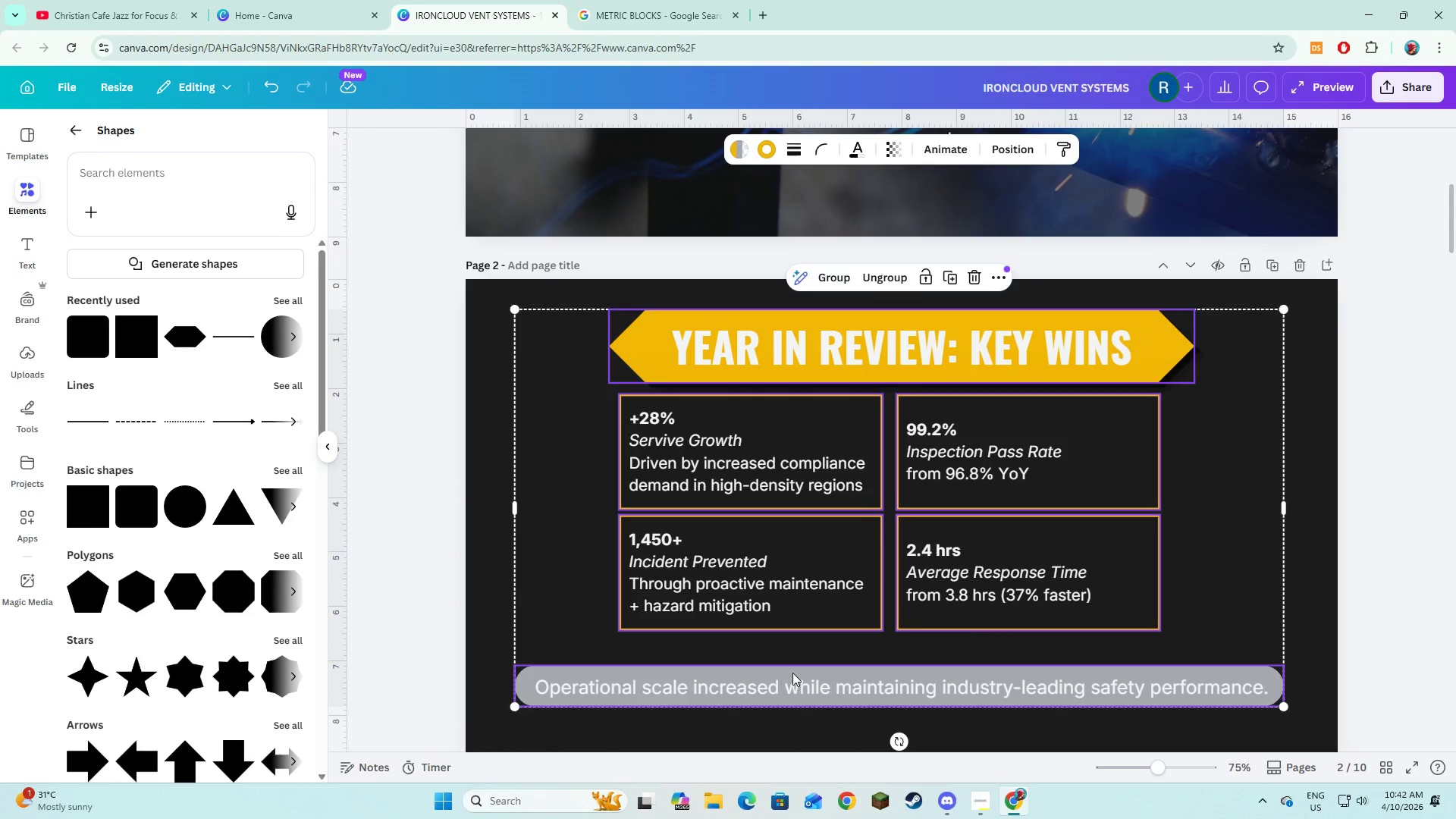 
key(Shift+ShiftLeft)
 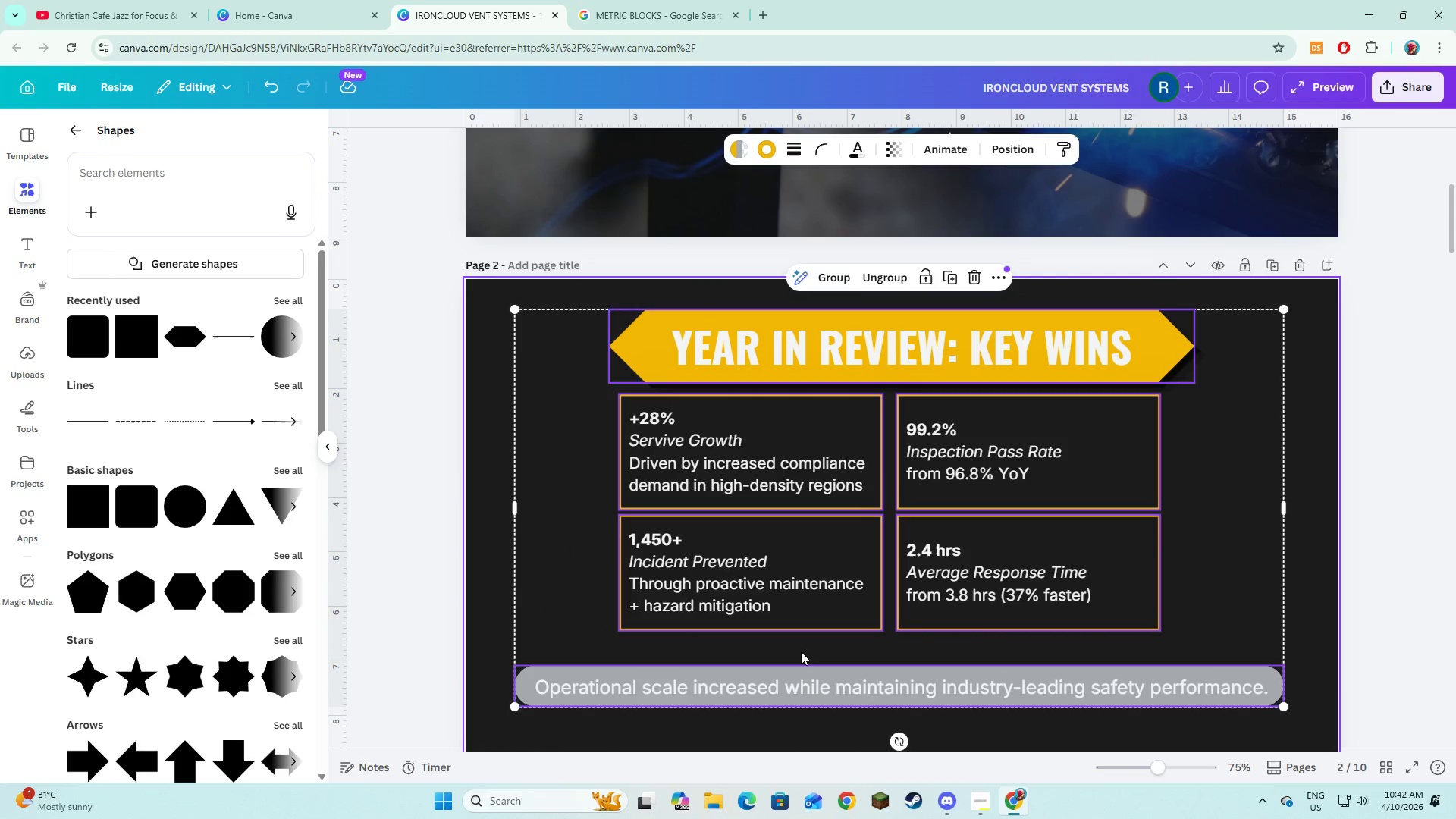 
key(Shift+ShiftLeft)
 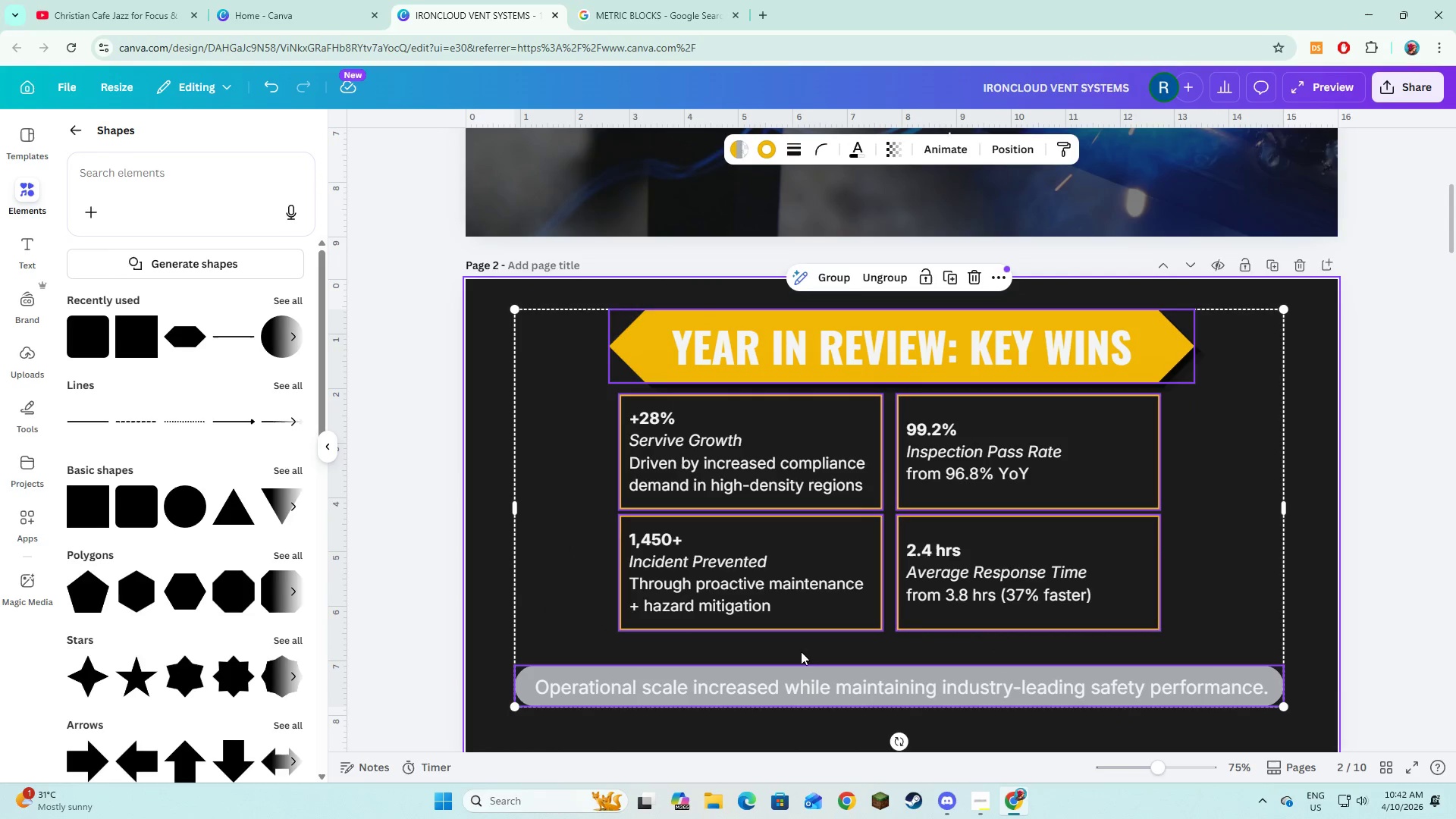 
key(Shift+ShiftLeft)
 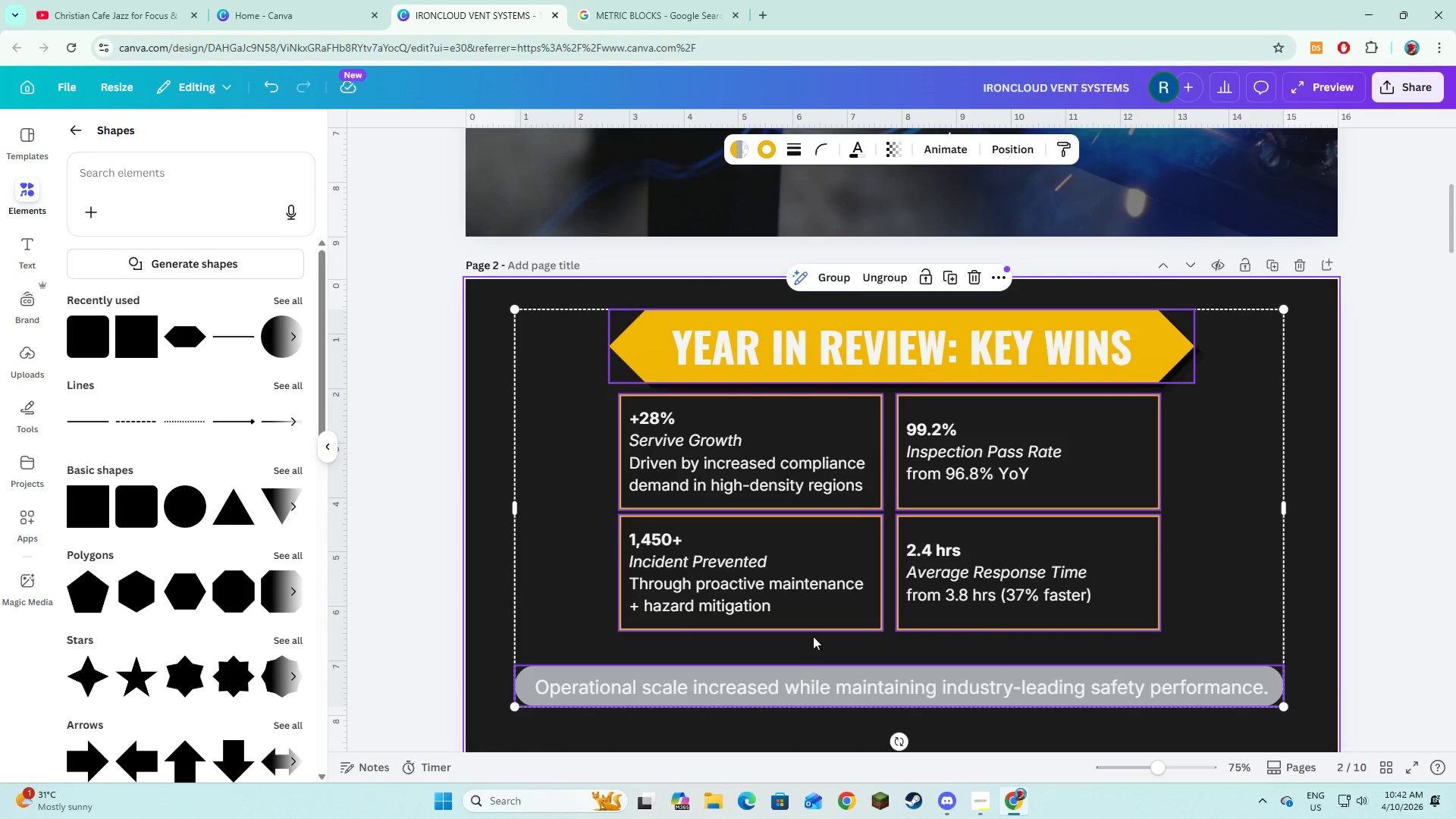 
key(Shift+ShiftLeft)
 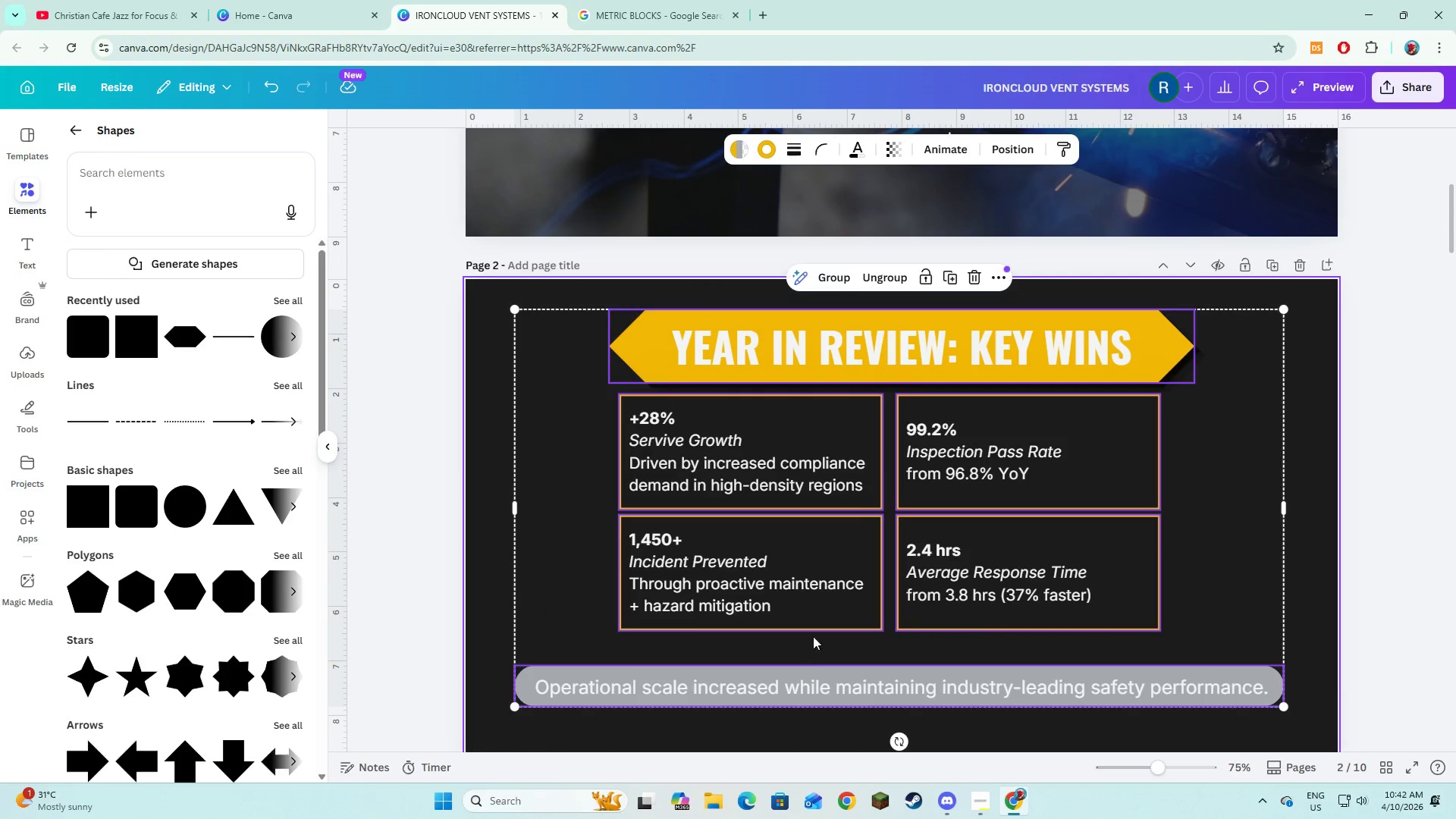 
key(Shift+ShiftLeft)
 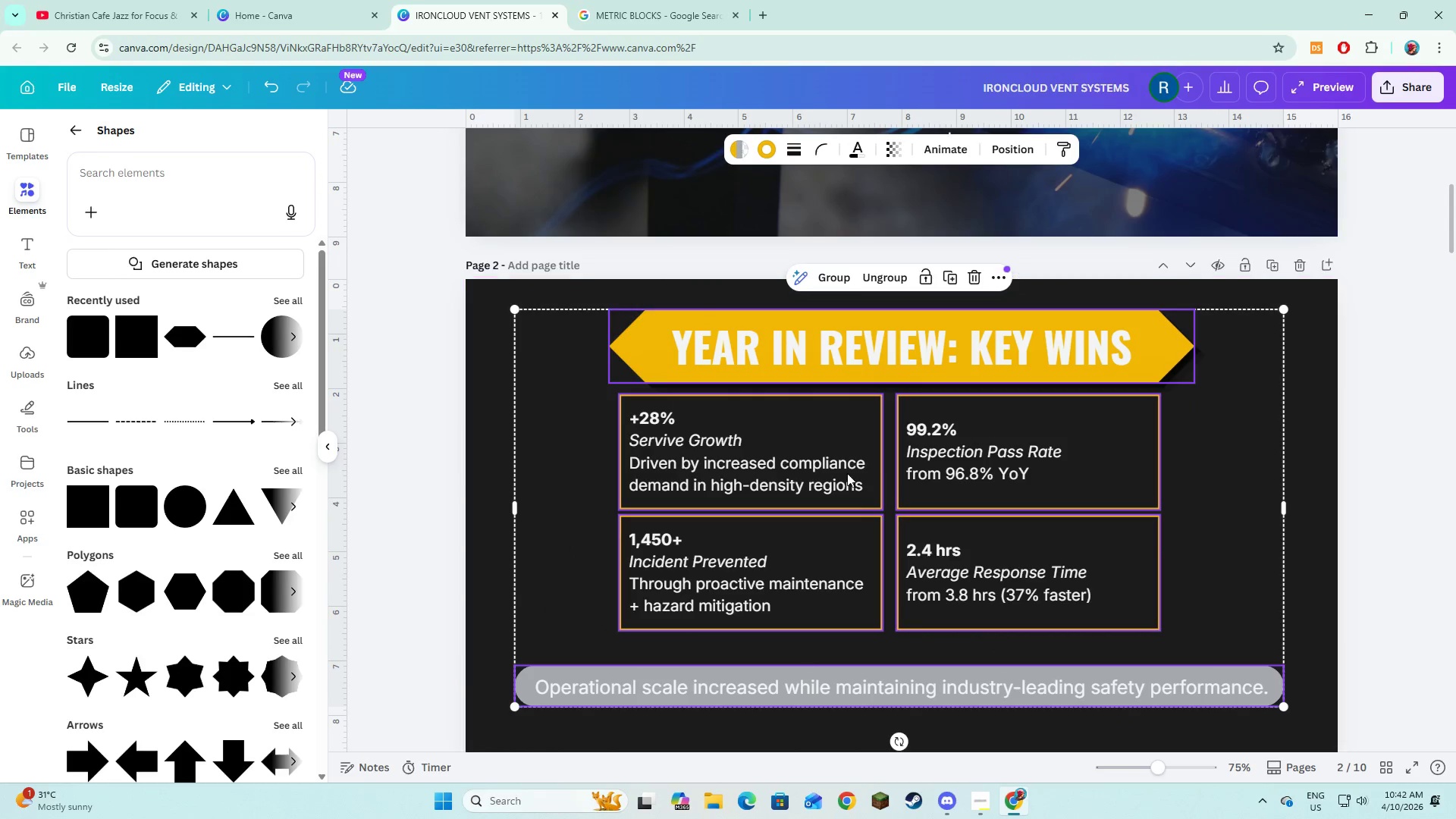 
key(Shift+ShiftLeft)
 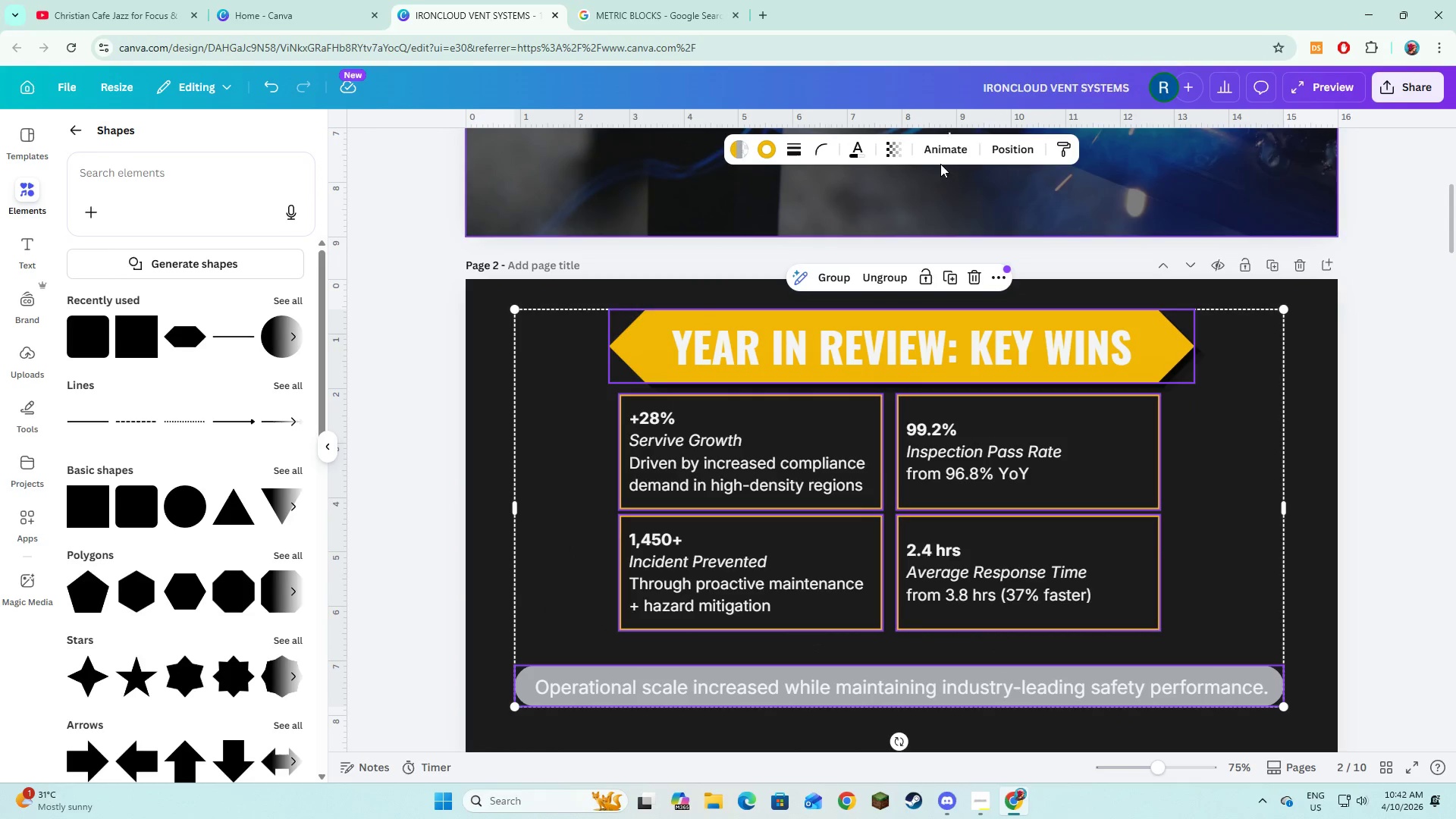 
left_click([945, 152])
 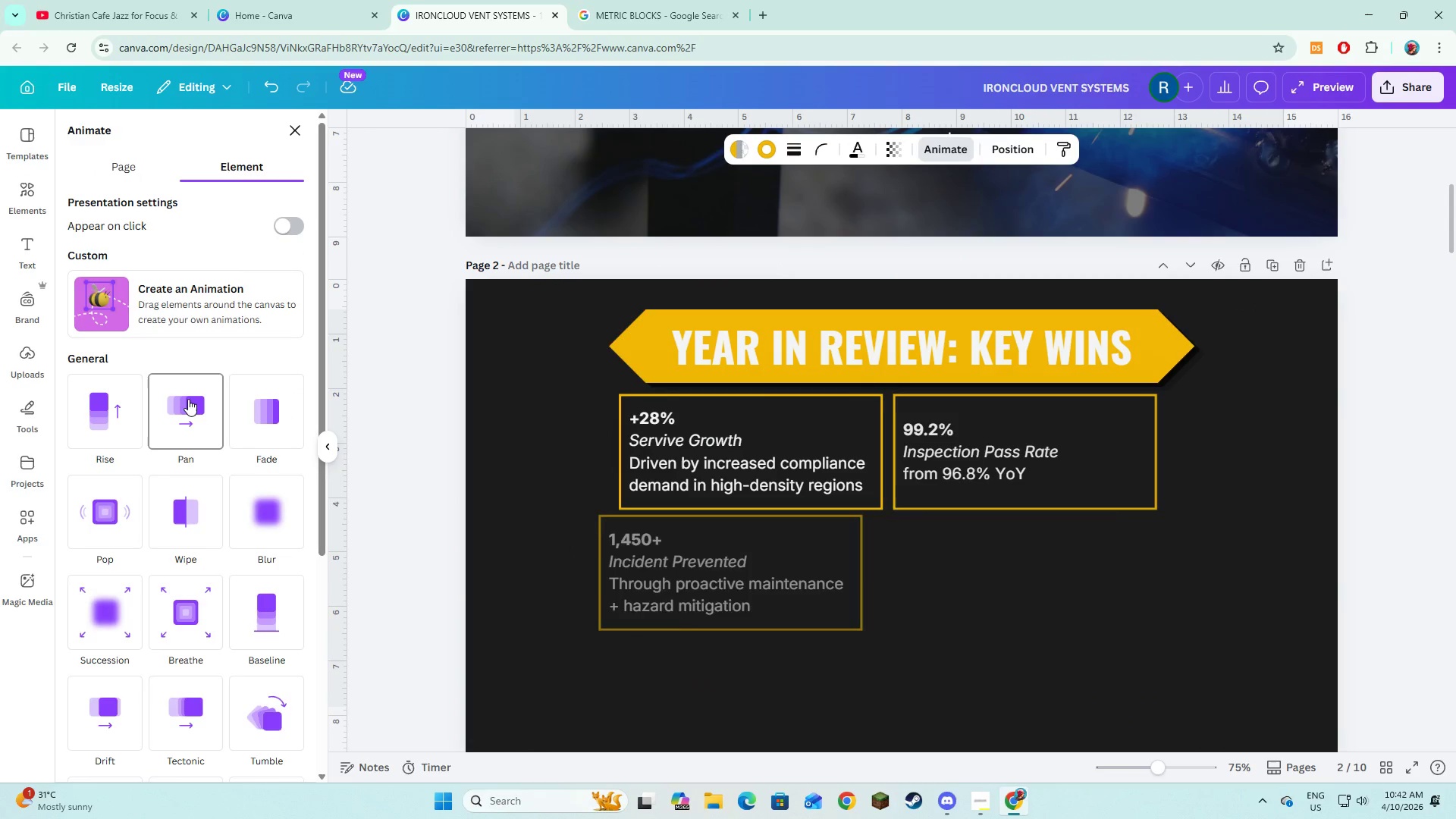 
left_click([188, 399])
 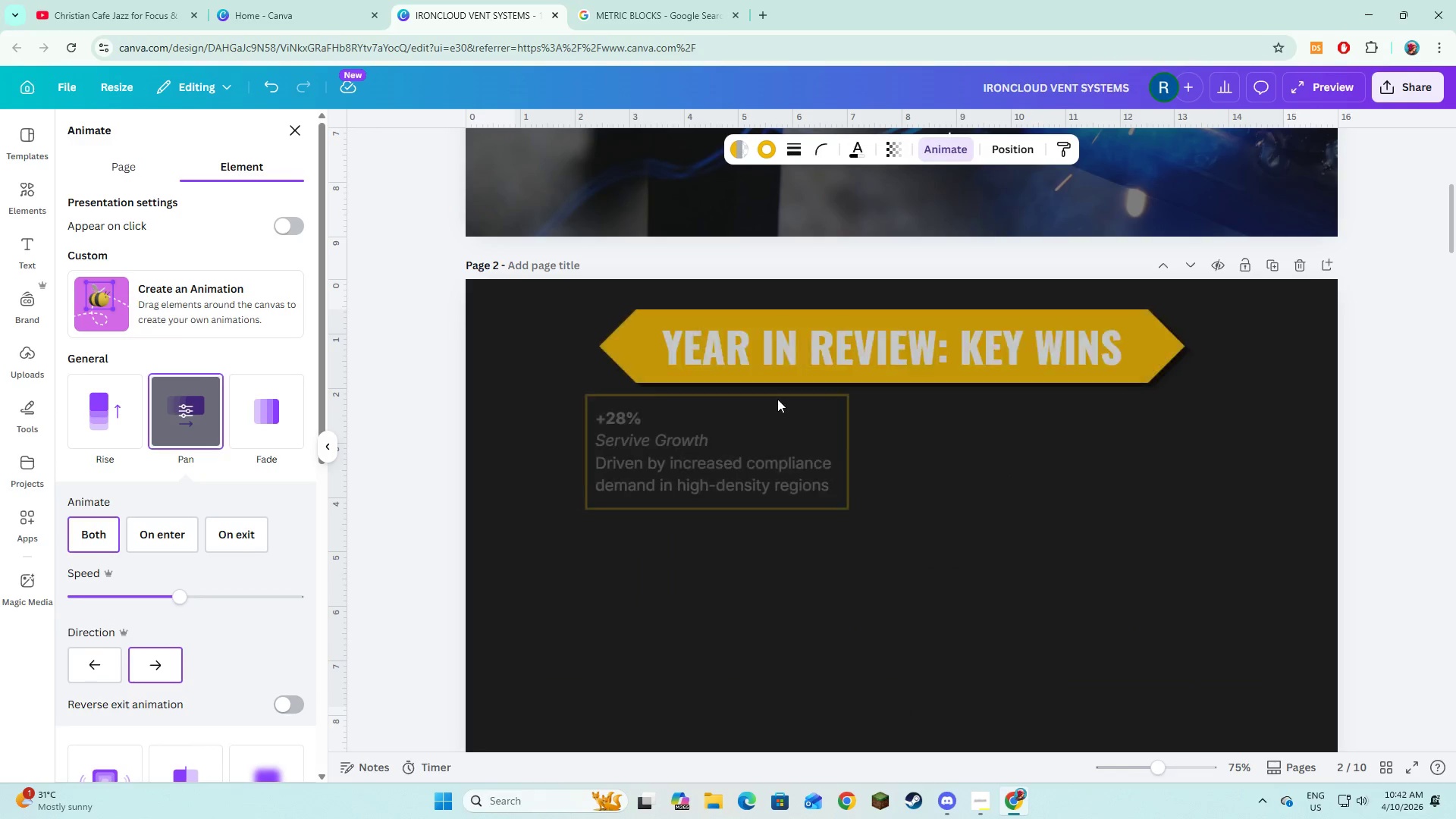 
scroll: coordinate [777, 399], scroll_direction: down, amount: 3.0
 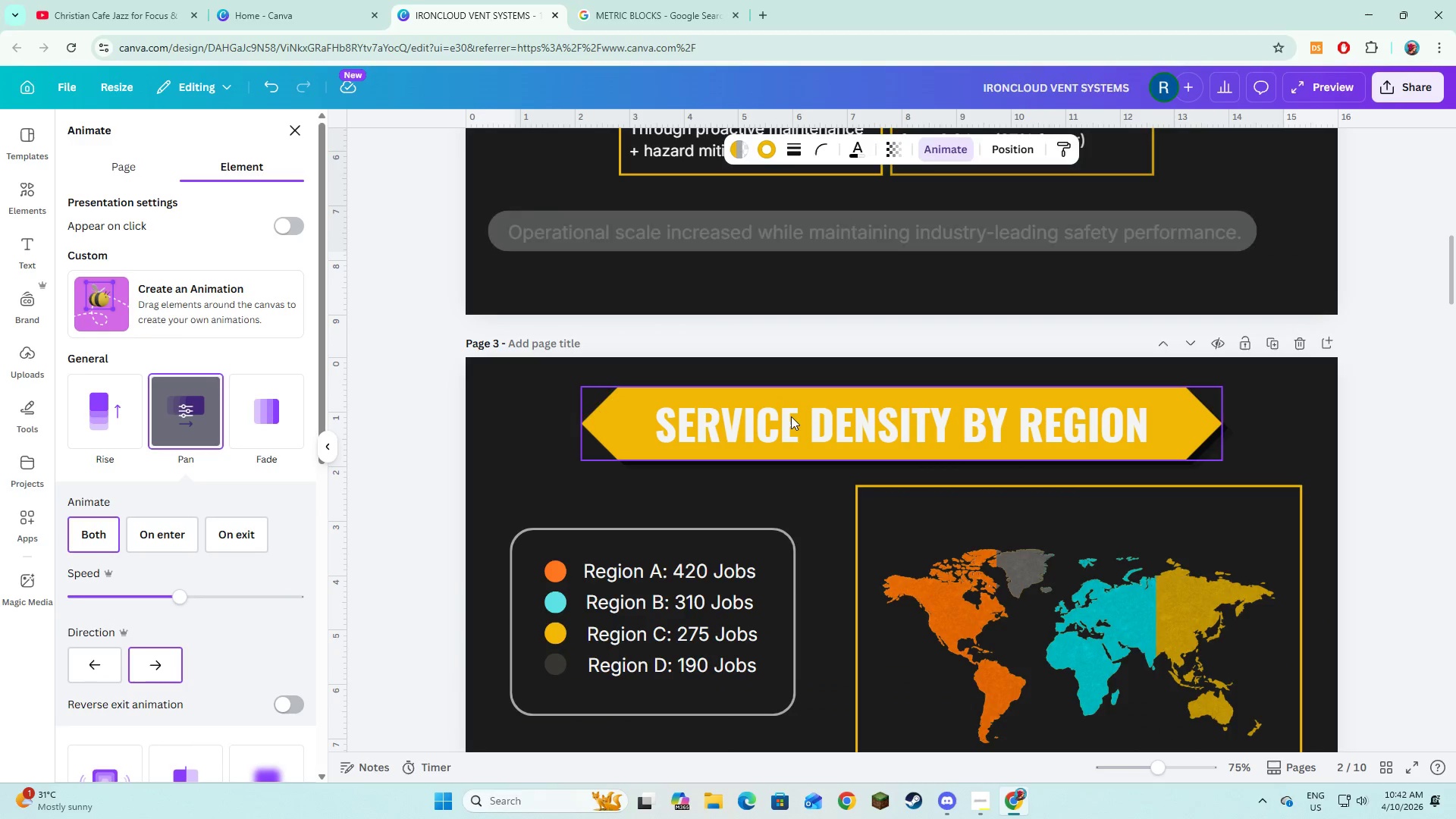 
left_click([792, 418])
 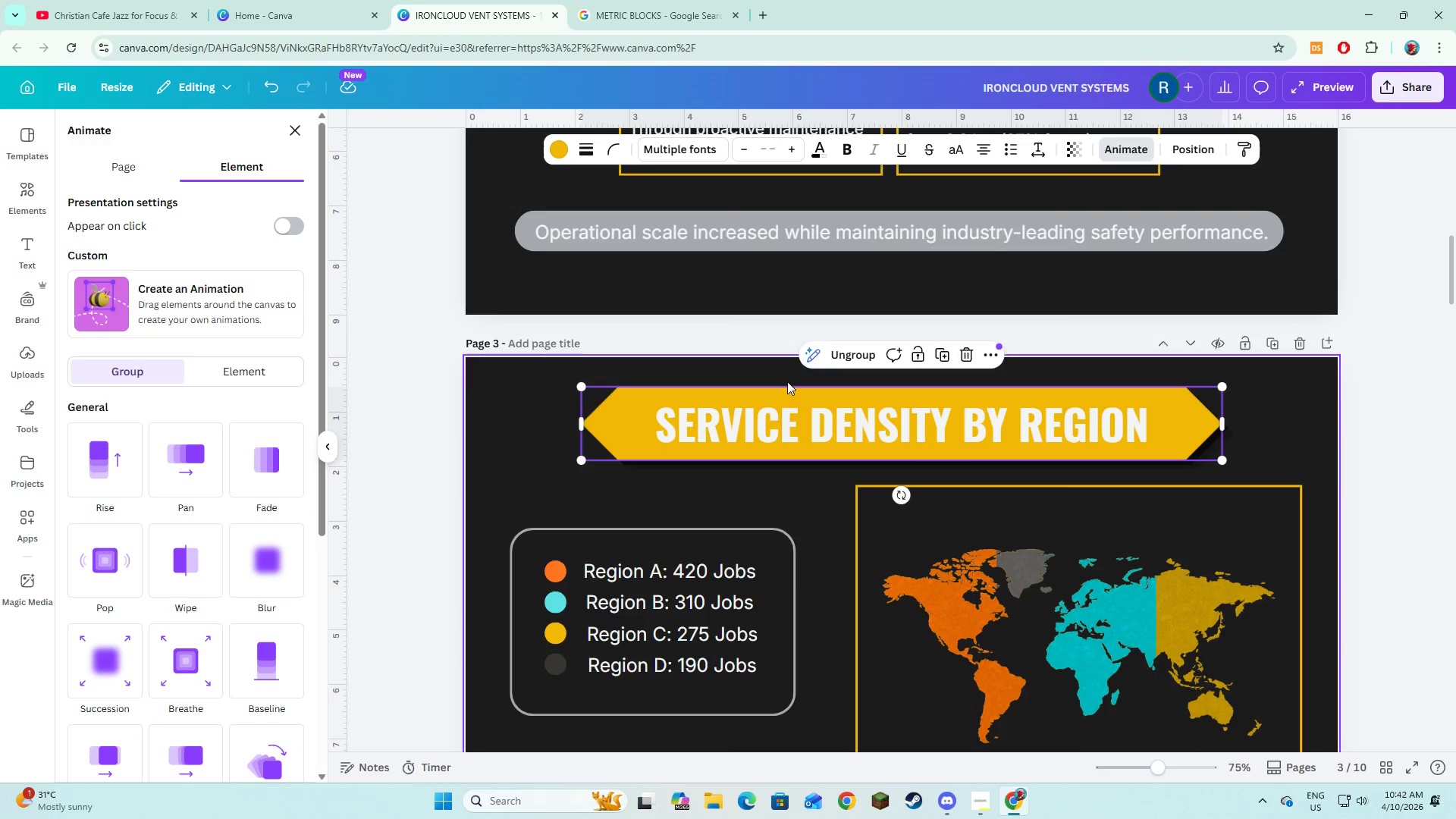 
hold_key(key=ShiftLeft, duration=1.5)
left_click([180, 468])
 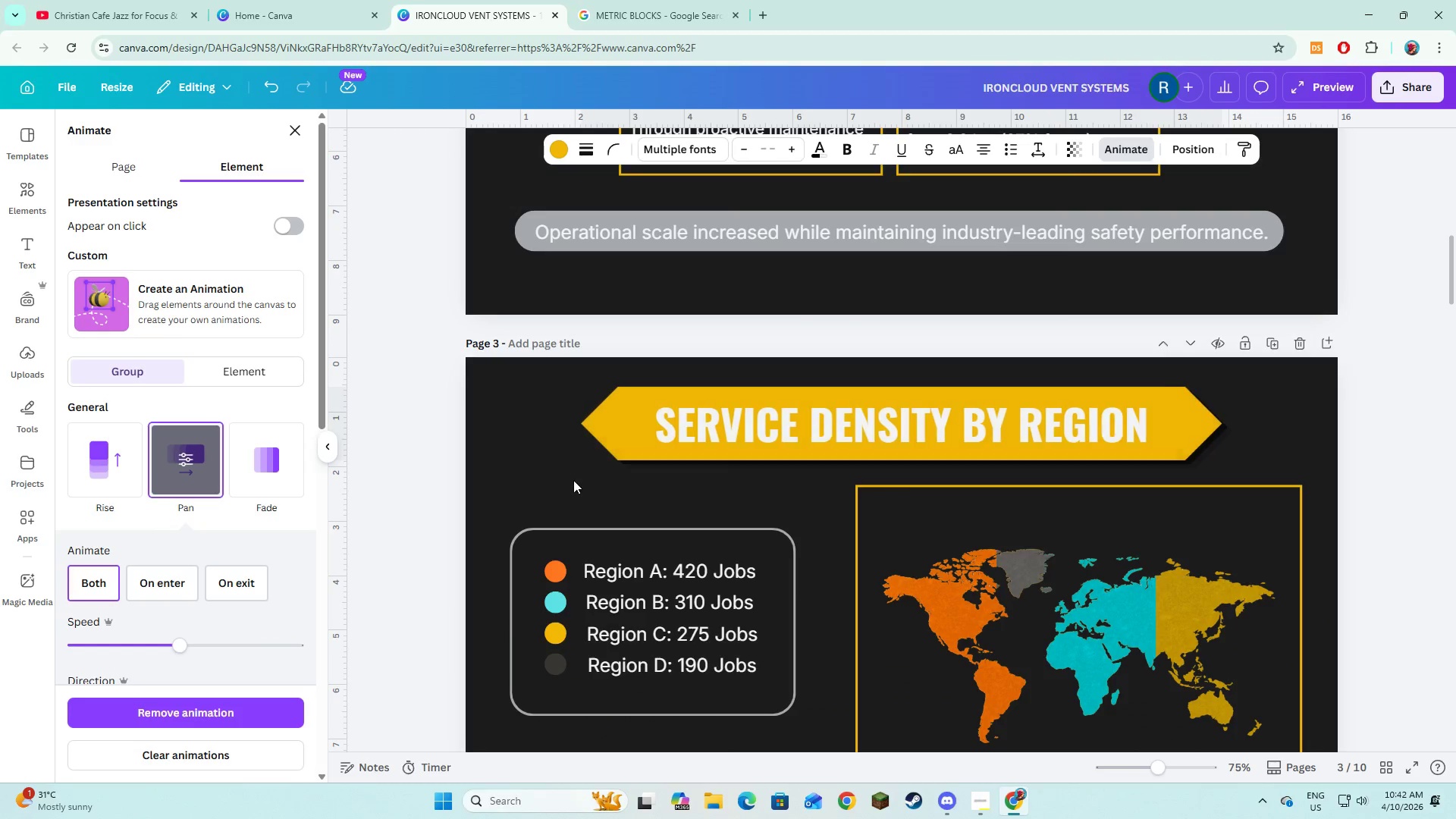 
left_click([578, 494])
 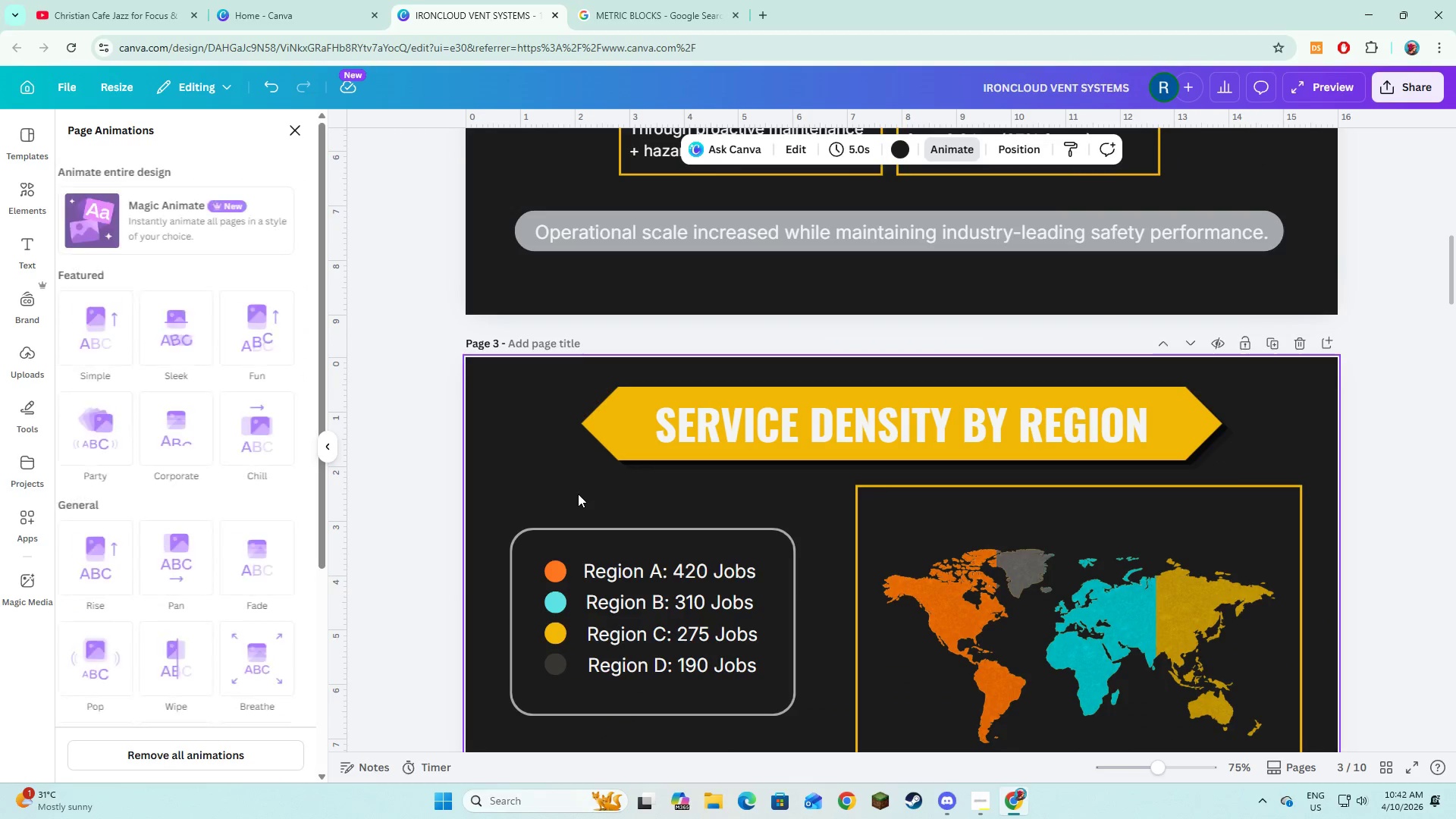 
scroll: coordinate [578, 494], scroll_direction: down, amount: 1.0
 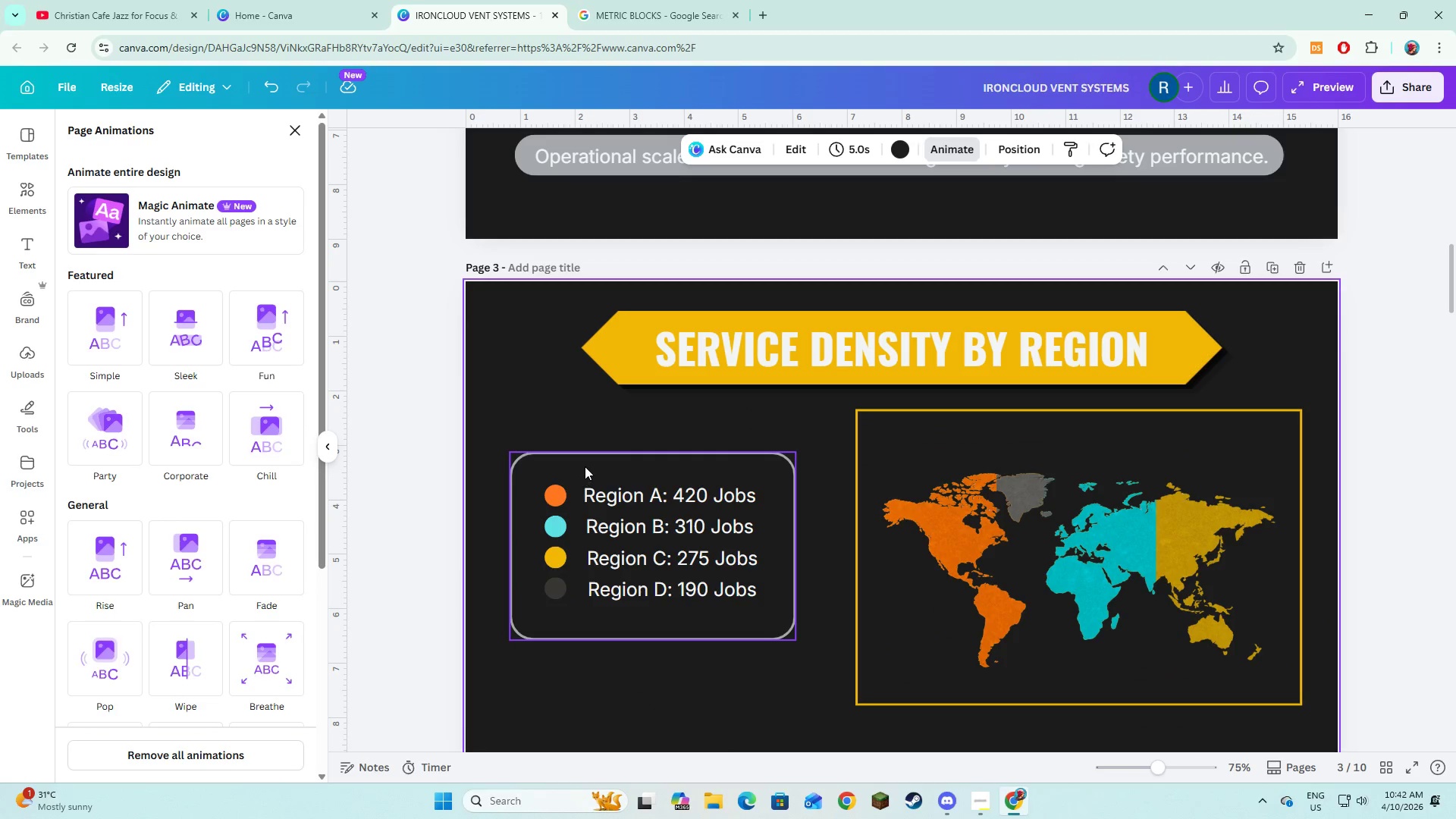 
left_click([586, 465])
 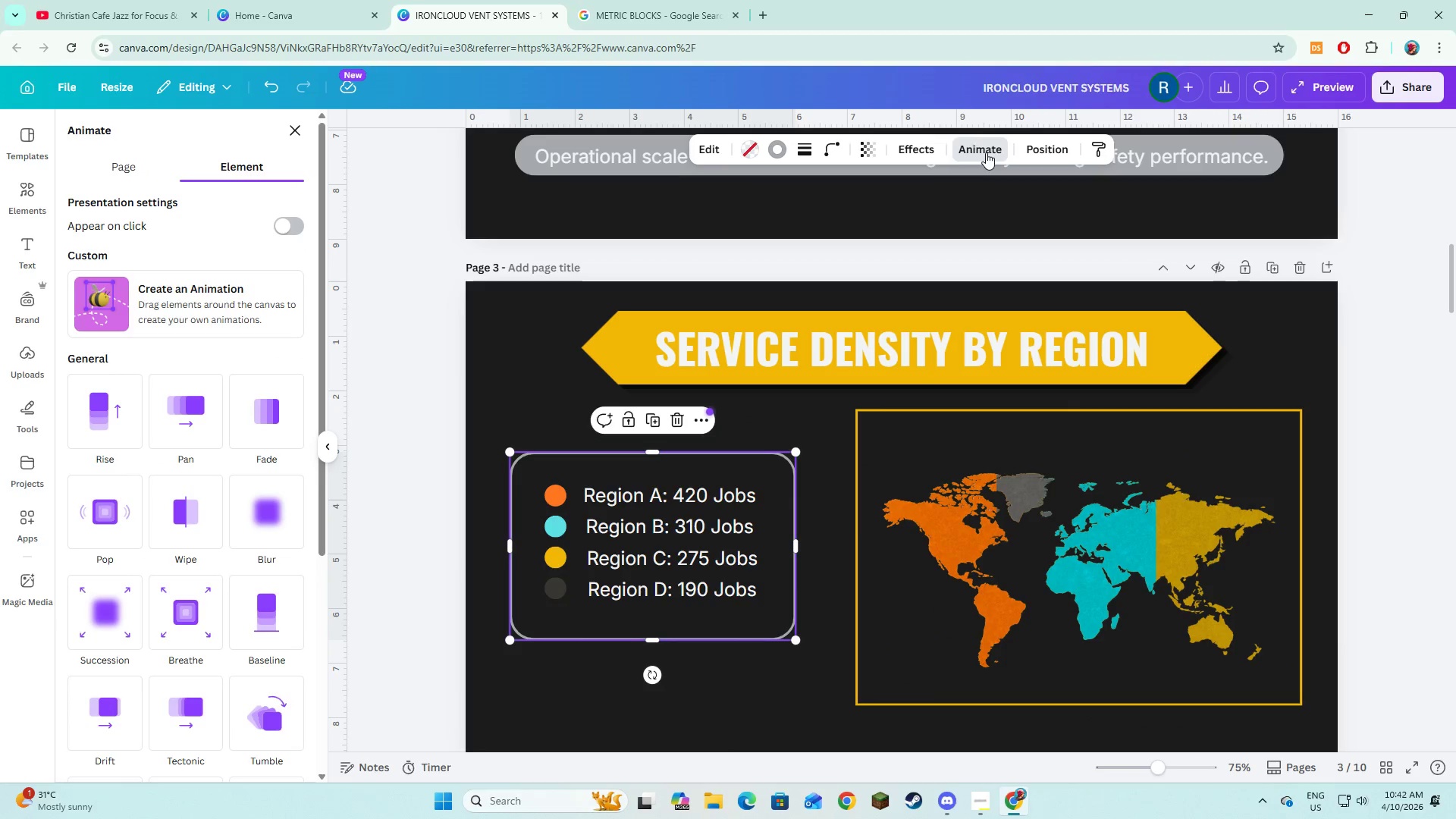 
left_click([918, 153])
 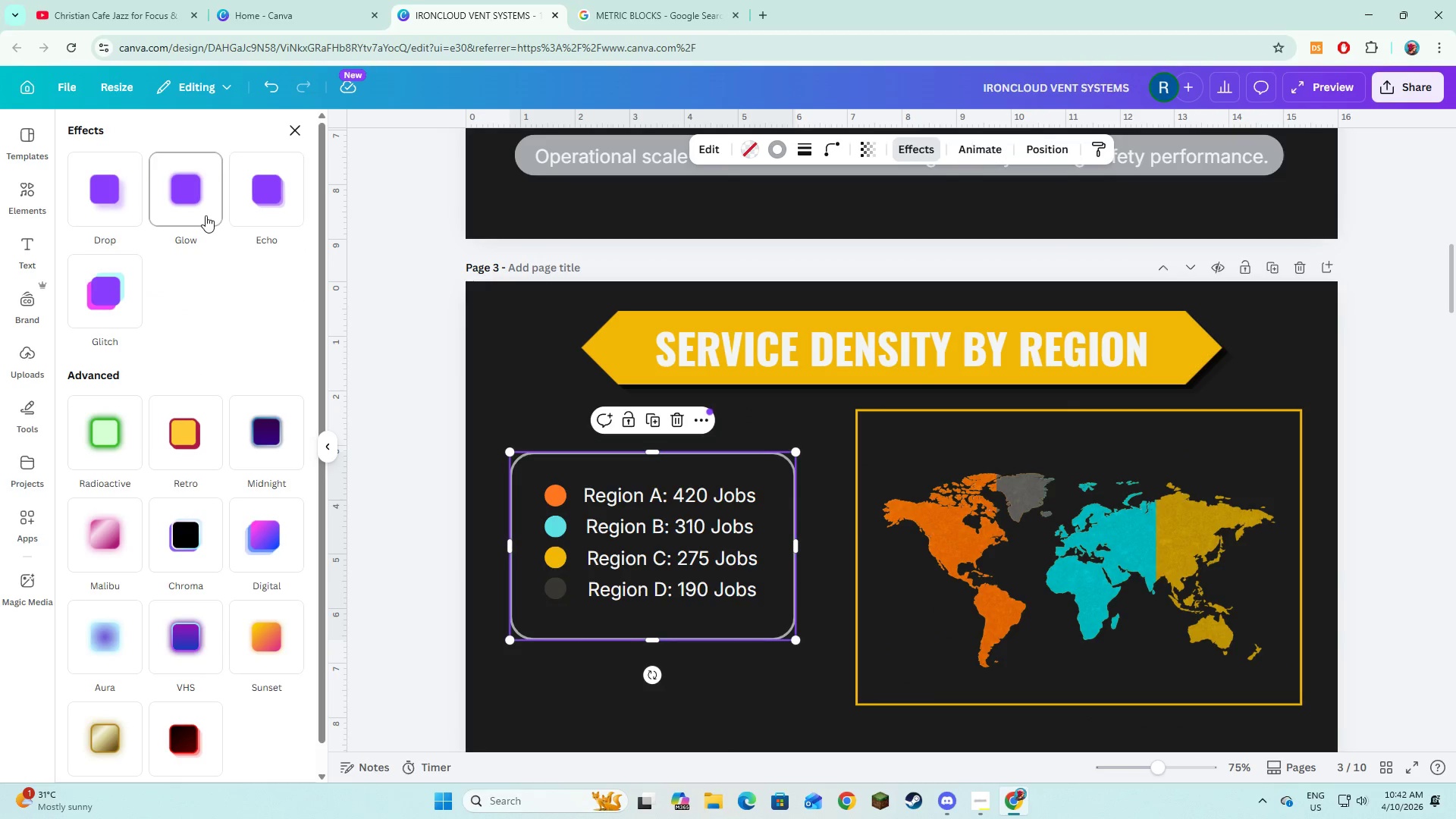 
left_click([202, 215])
 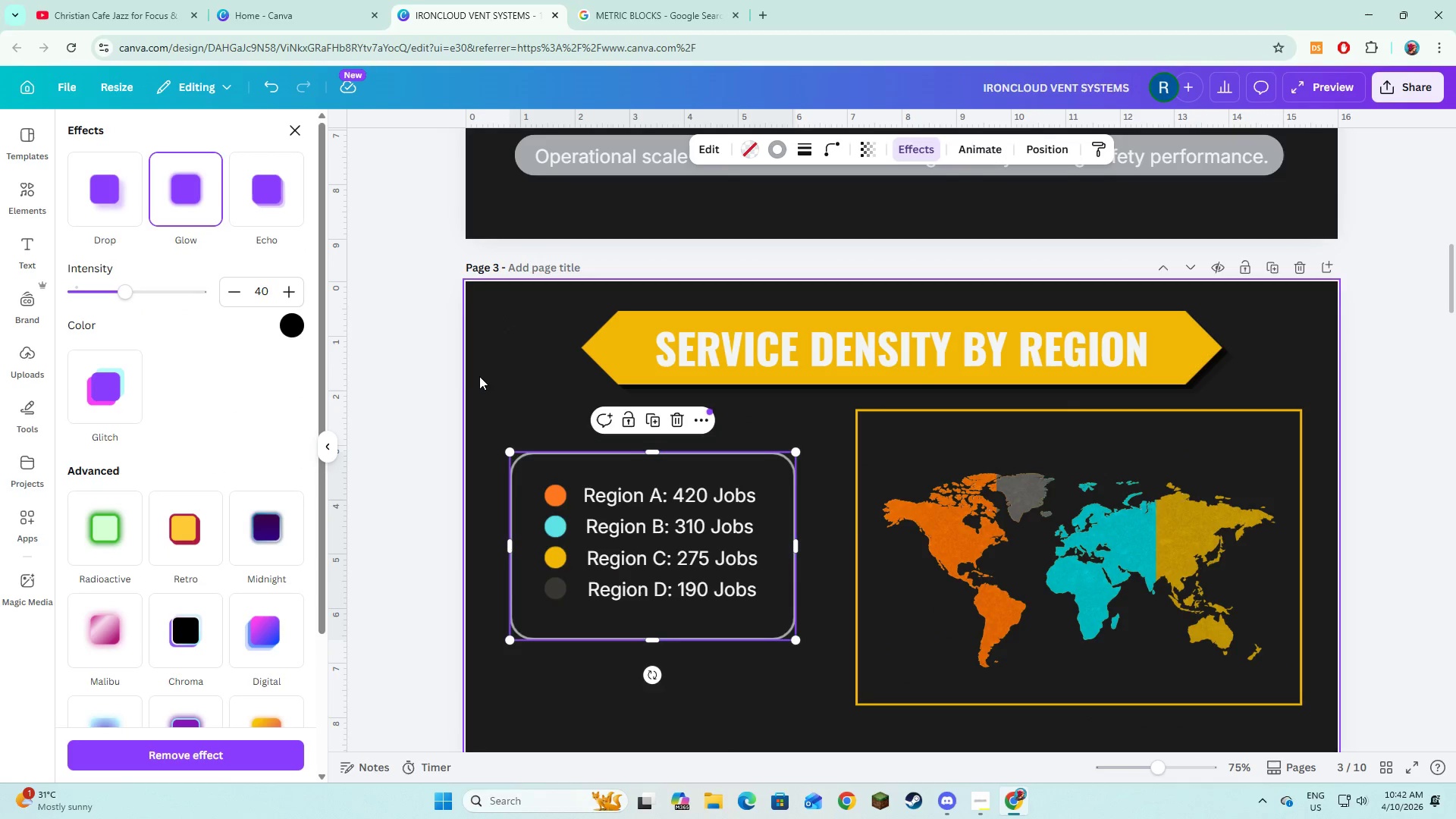 
left_click([77, 404])
 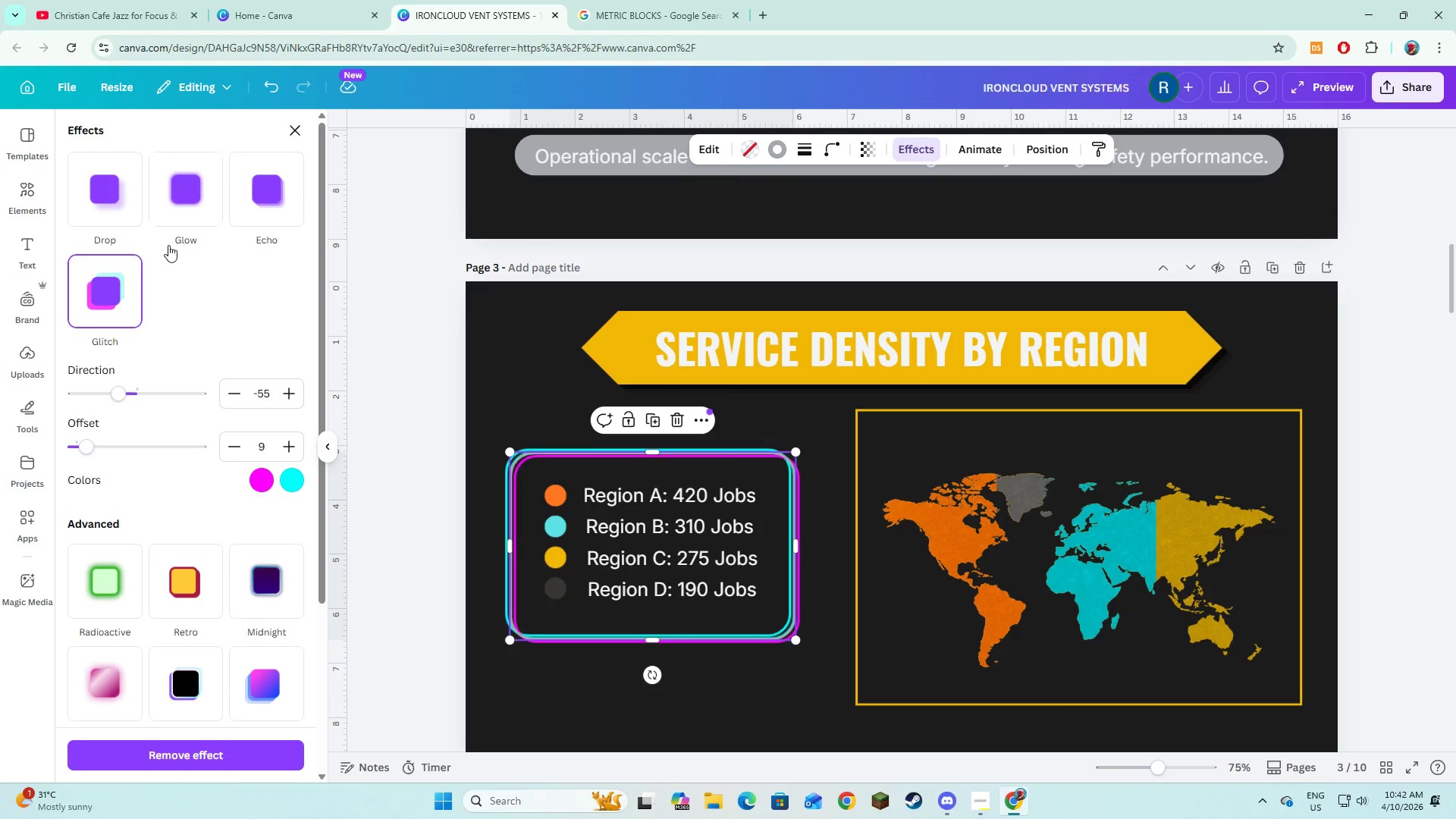 
left_click([184, 198])
 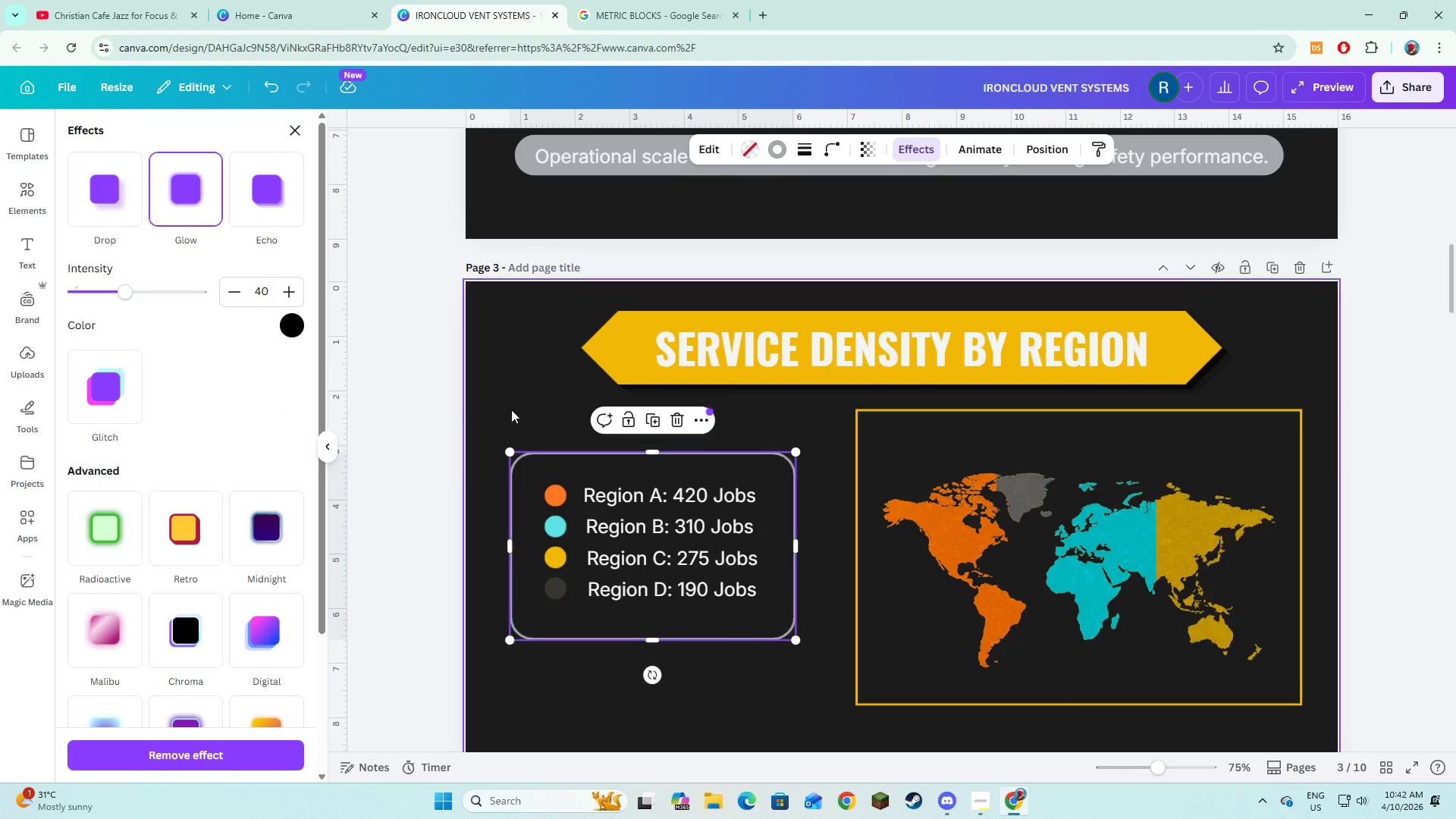 
left_click([518, 399])
 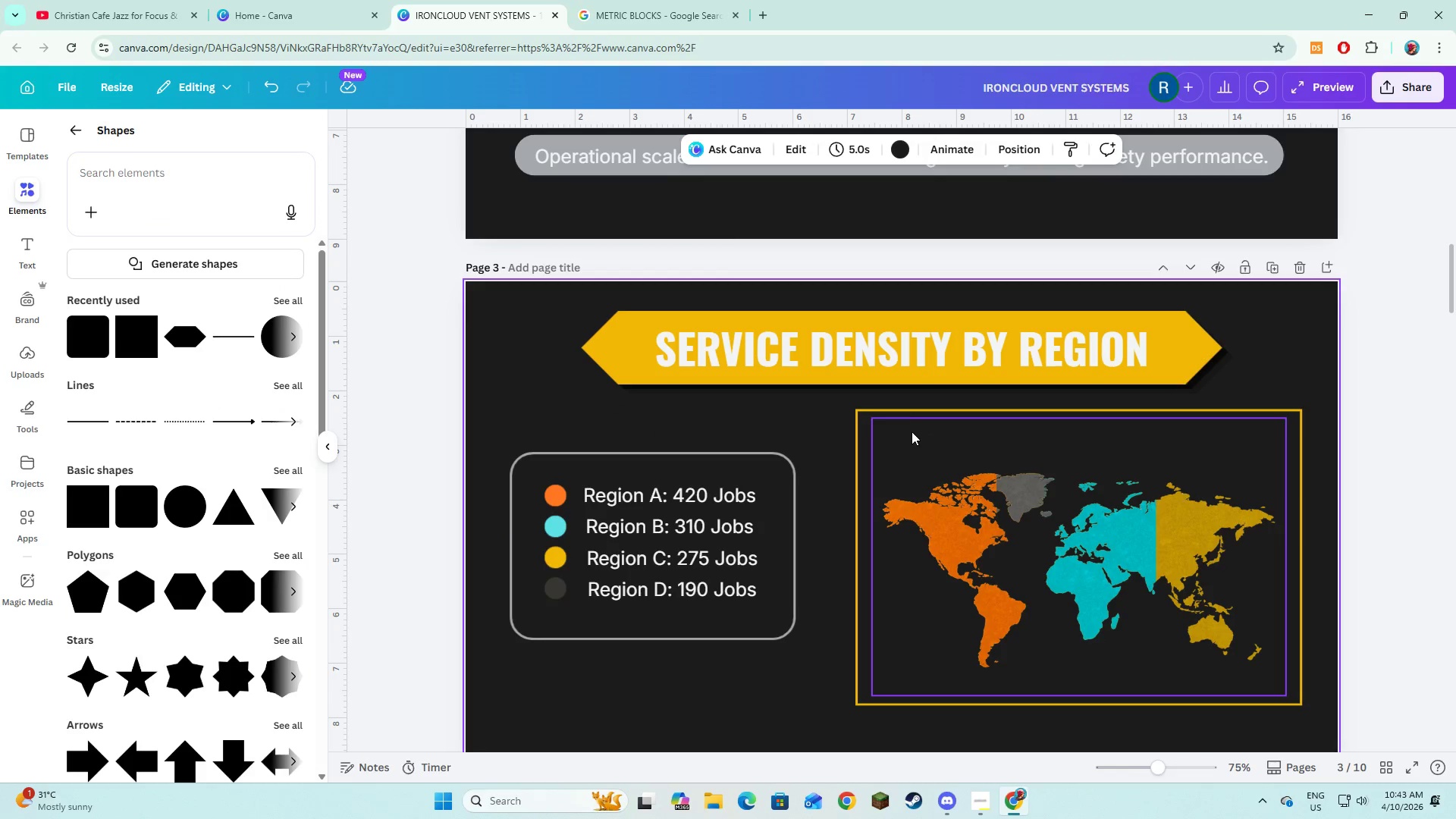 
left_click([886, 479])
 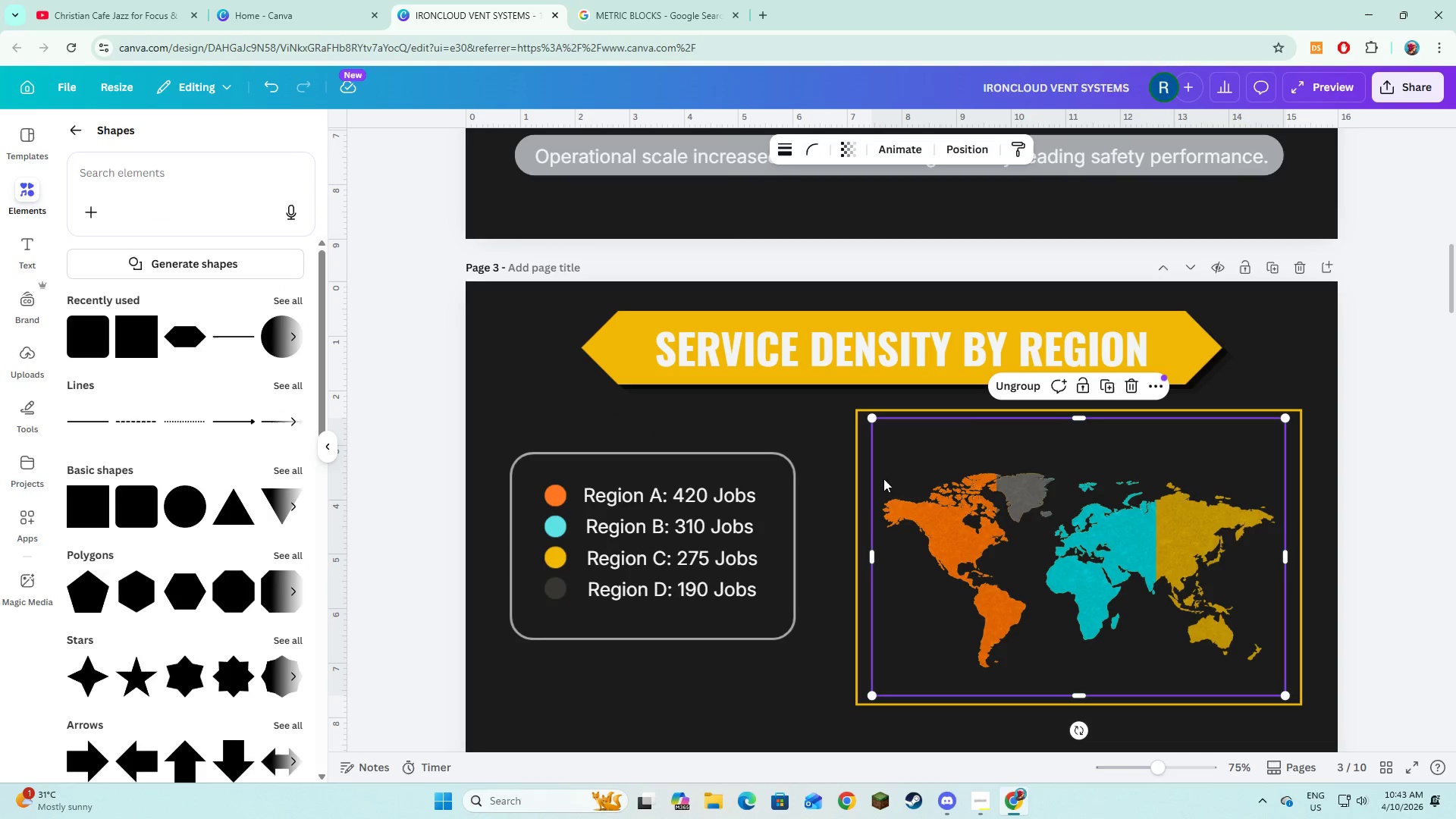 
hold_key(key=ShiftLeft, duration=1.08)
left_click([858, 494])
 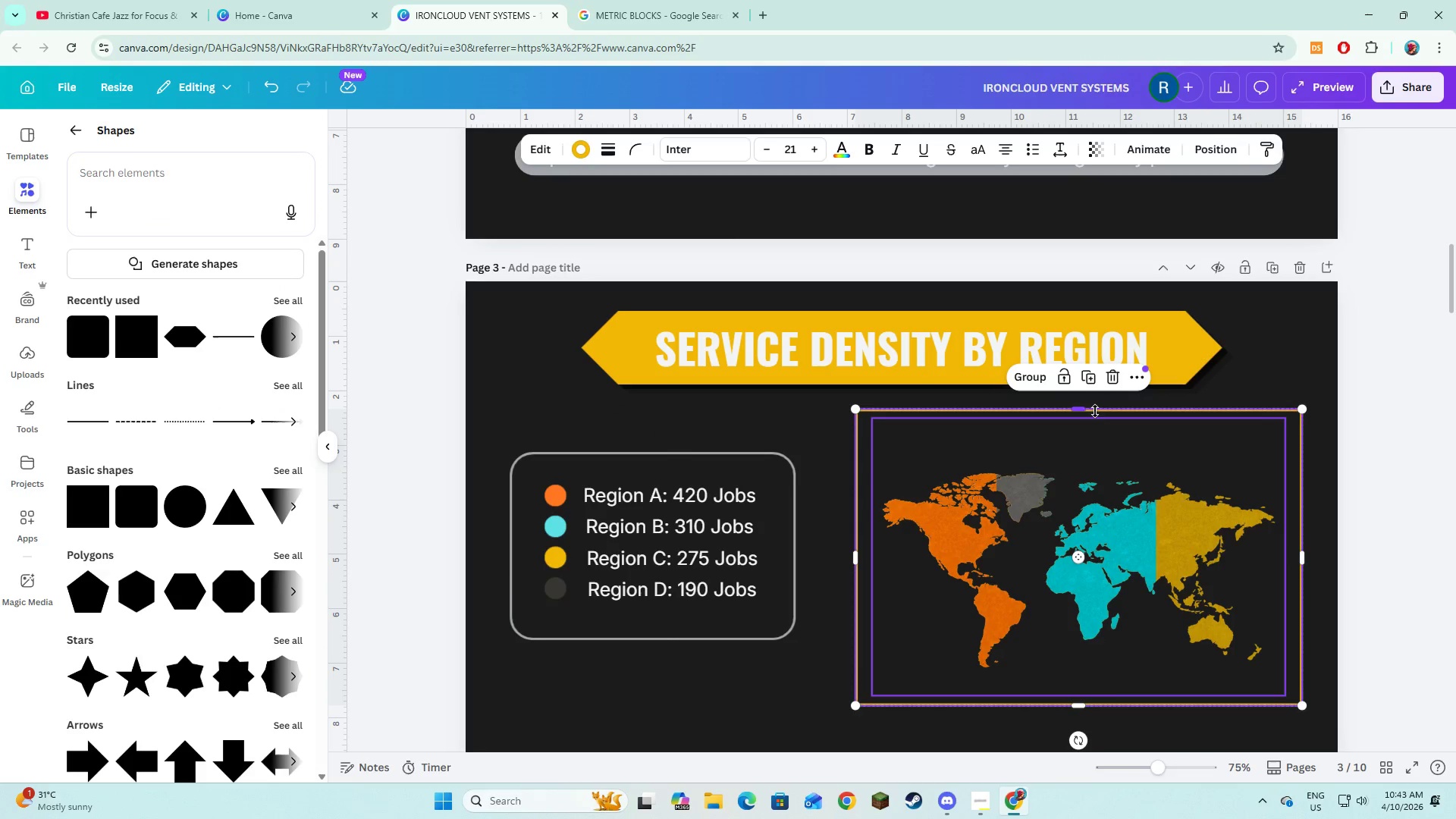 
left_click([1028, 387])
 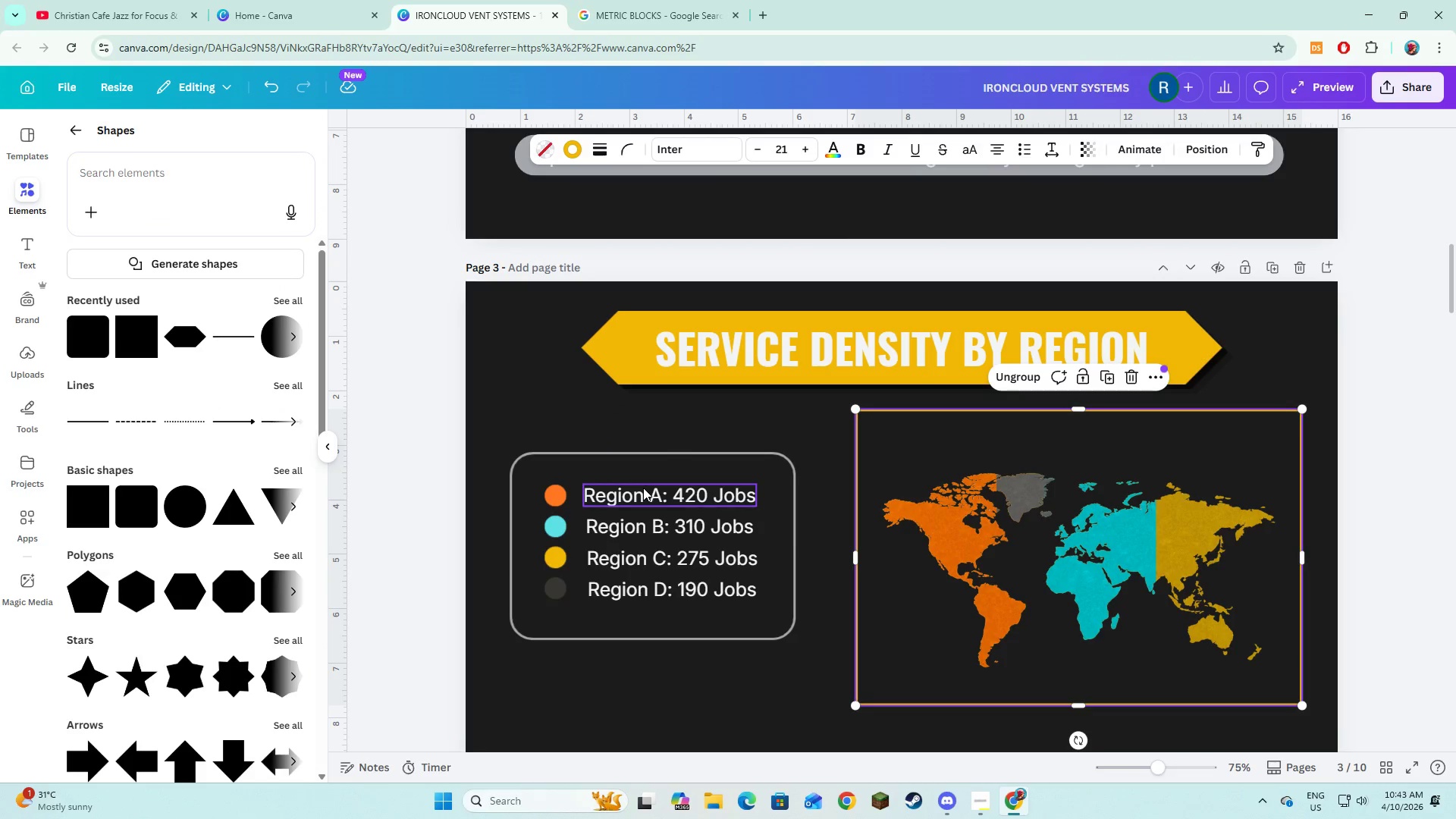 
left_click([643, 488])
 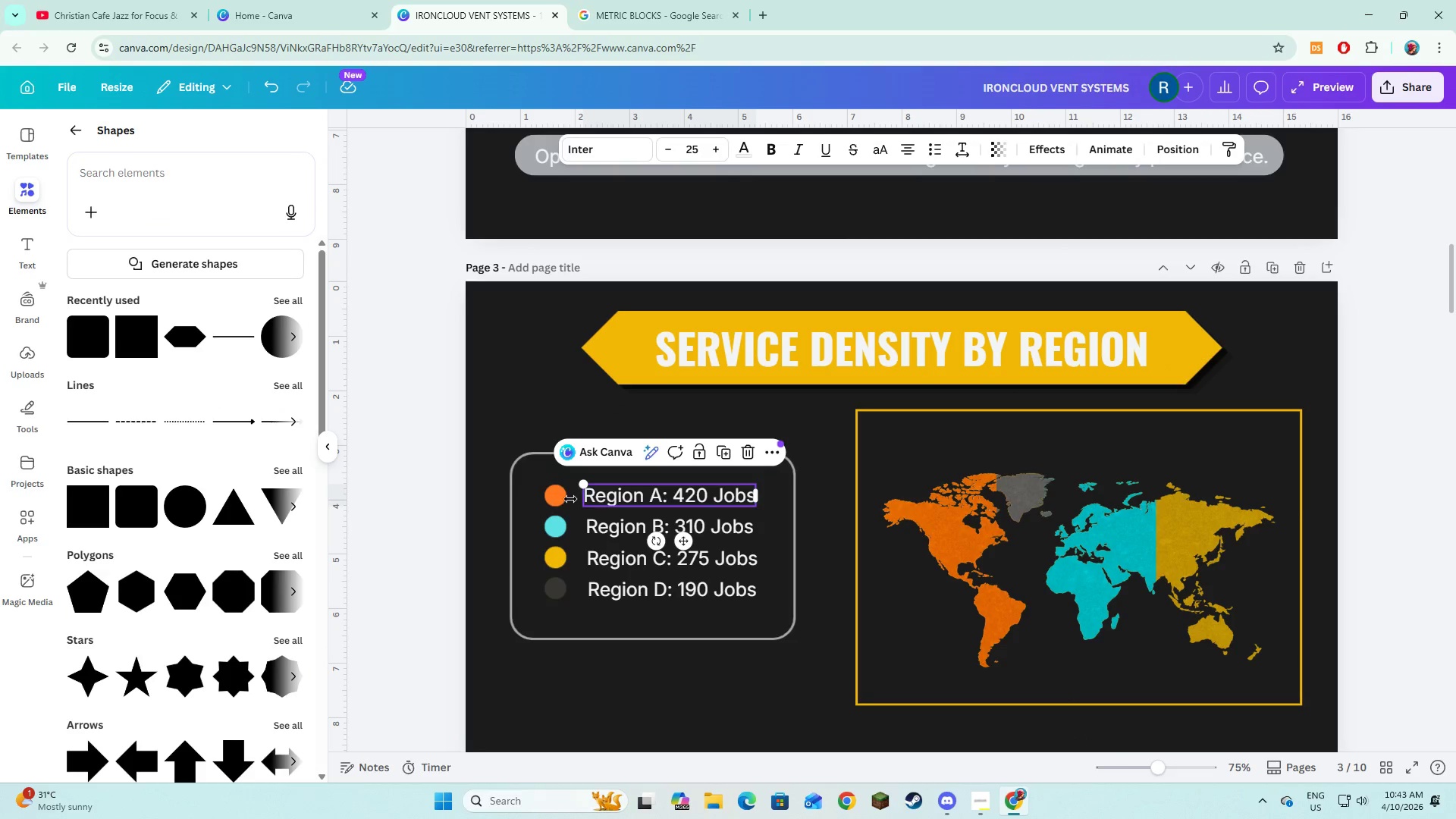 
hold_key(key=ShiftLeft, duration=1.51)
left_click([550, 496])
 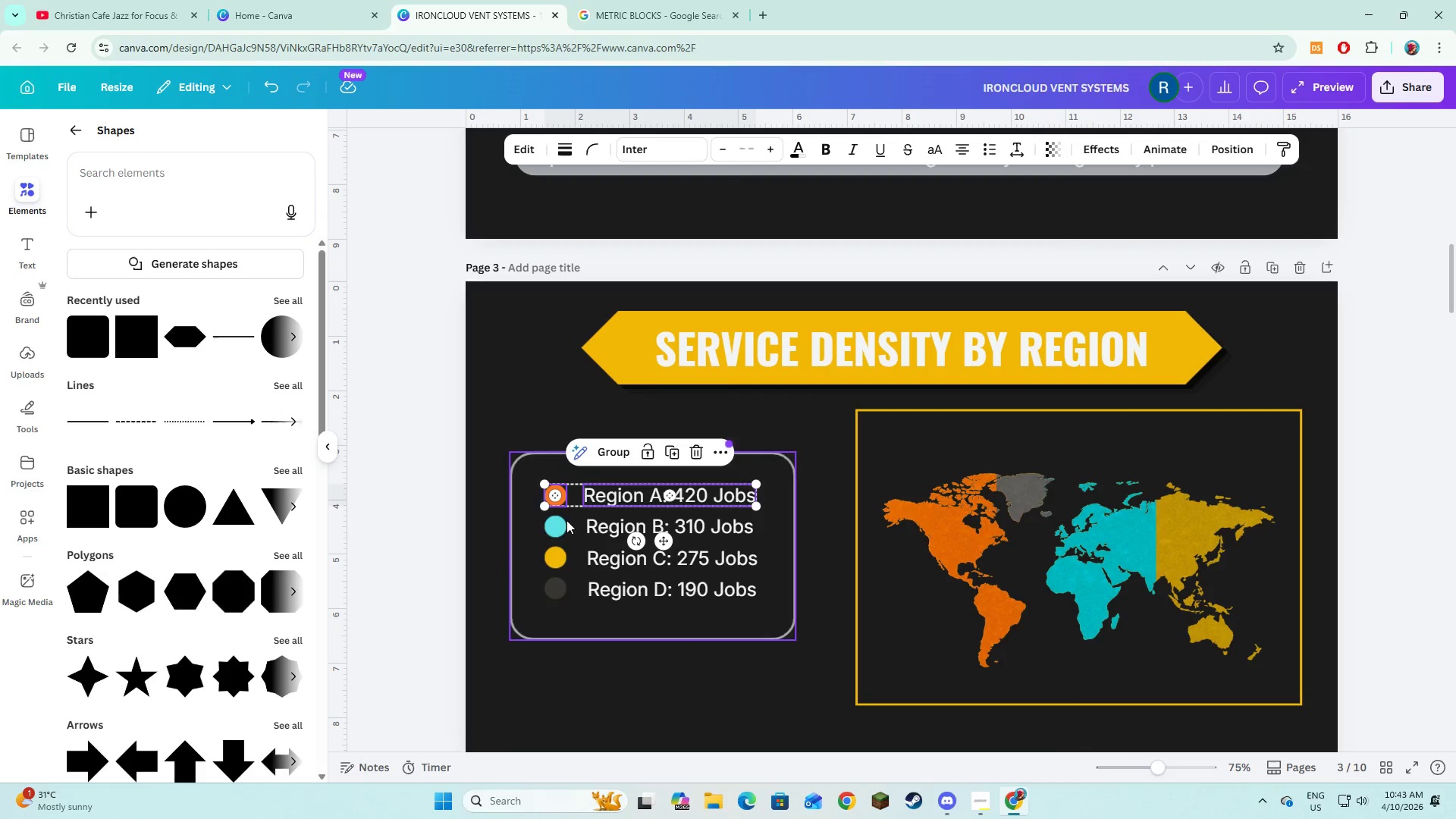 
left_click([557, 528])
 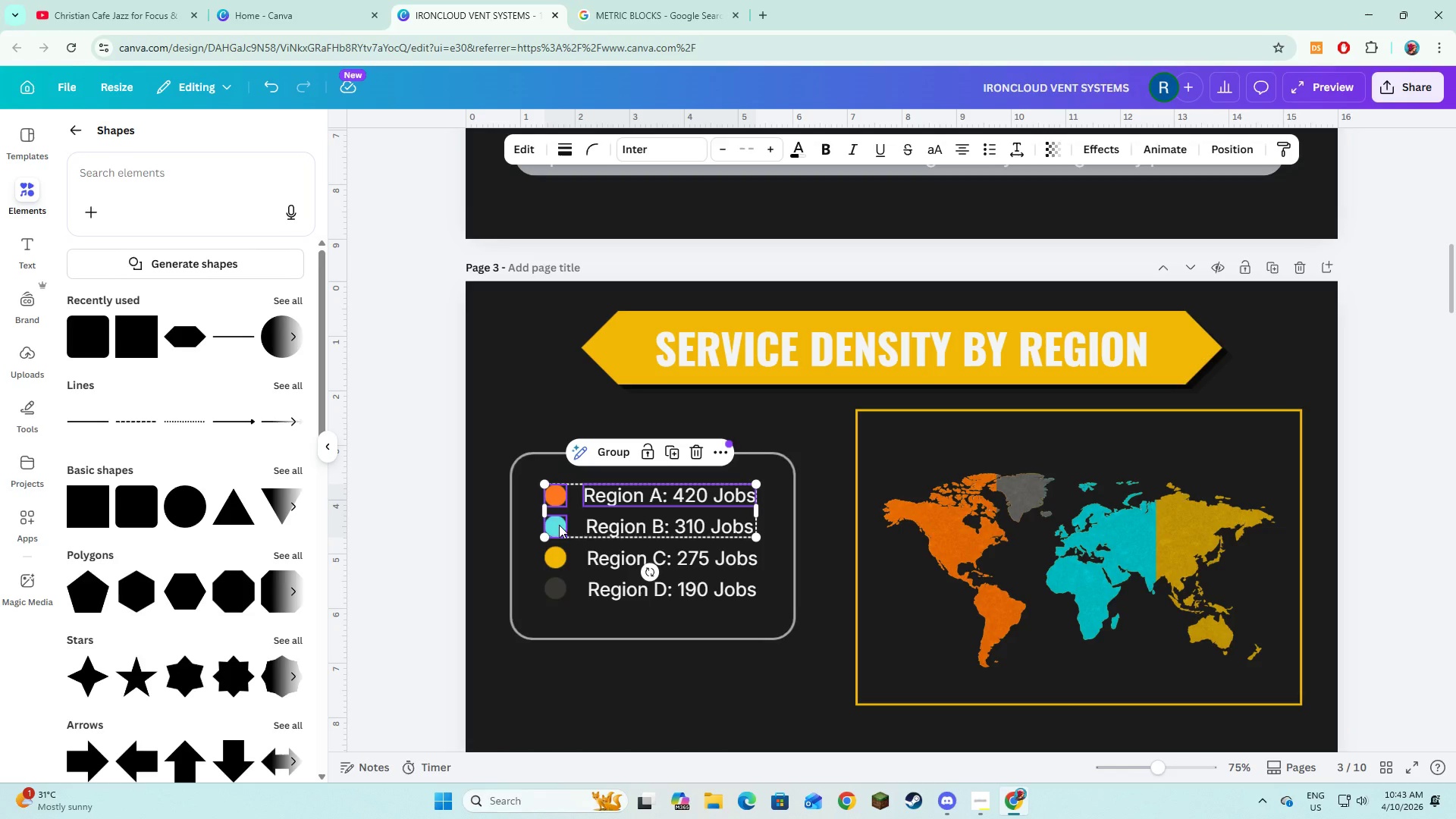 
hold_key(key=ShiftLeft, duration=1.5)
left_click([602, 532])
 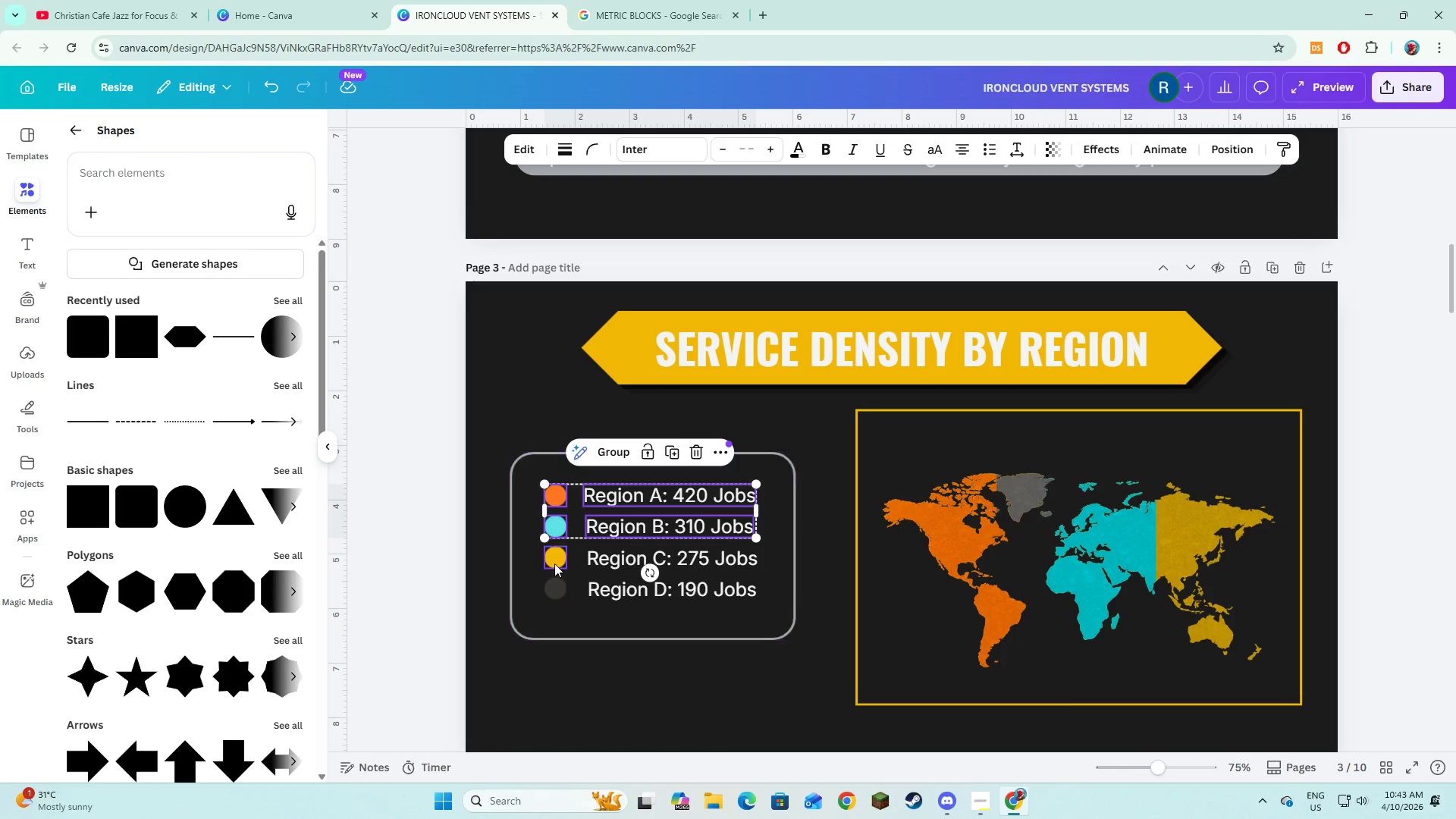 
left_click([554, 563])
 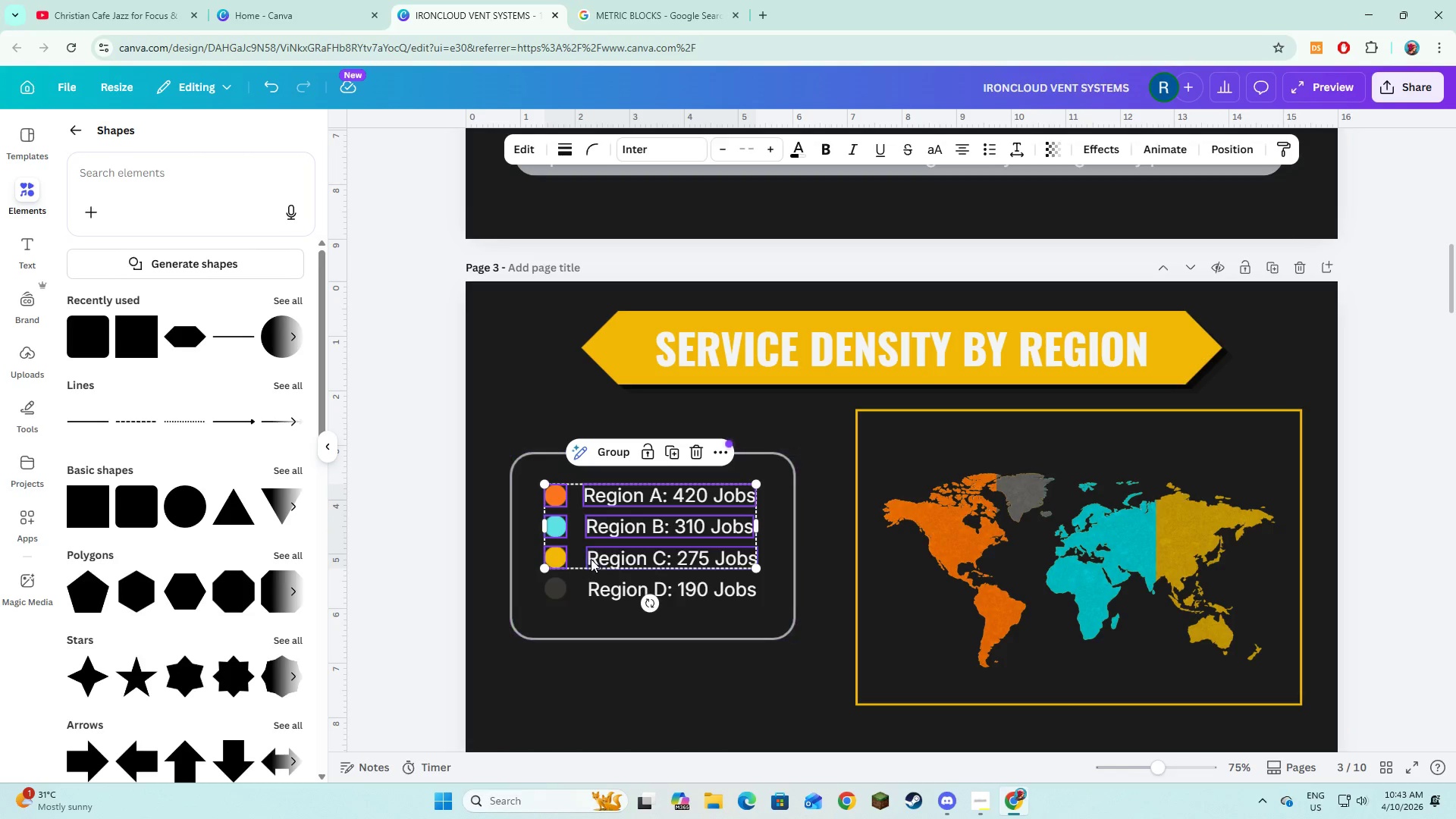 
hold_key(key=ShiftLeft, duration=1.53)
left_click([608, 557])
 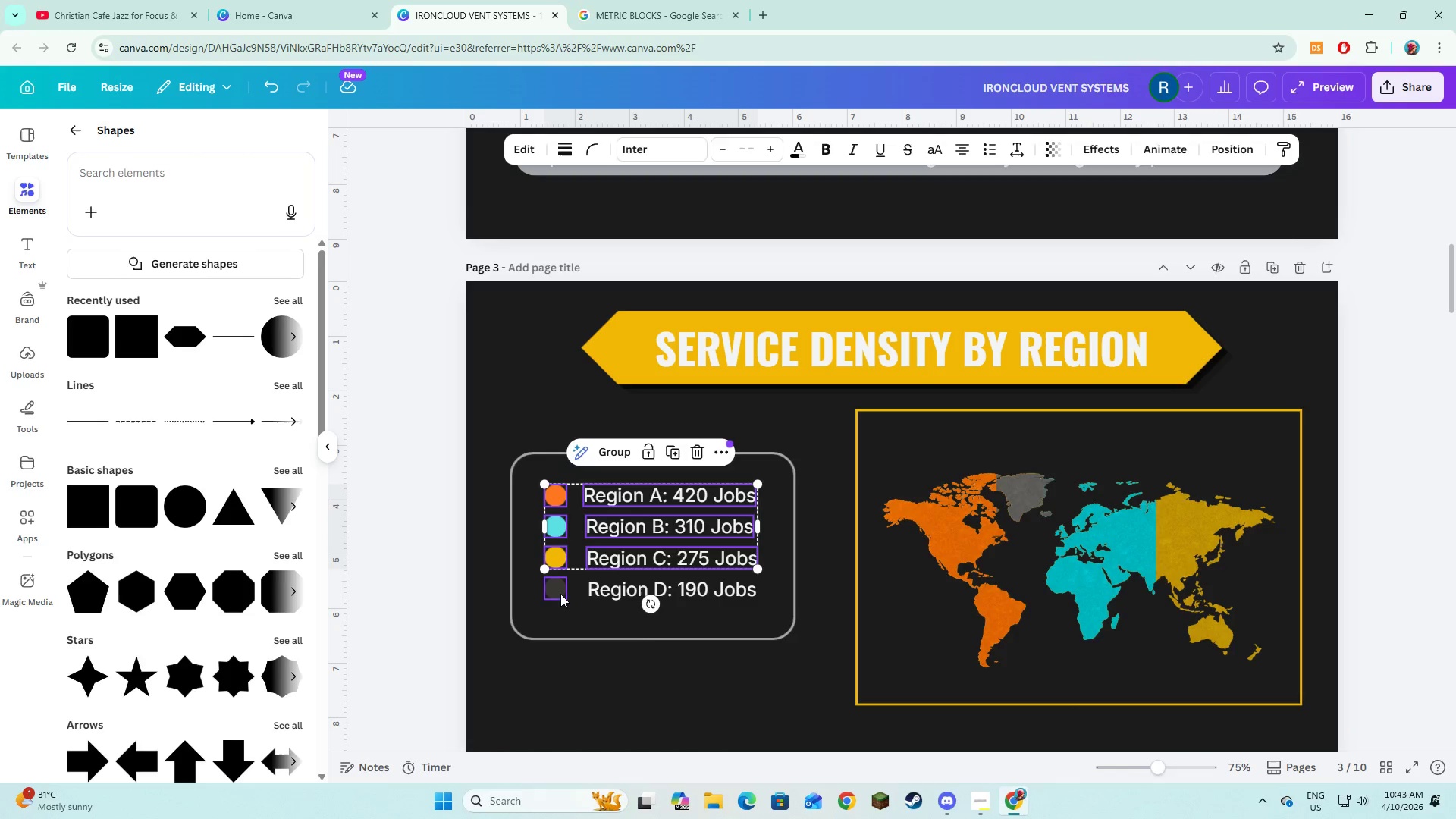 
double_click([560, 594])
 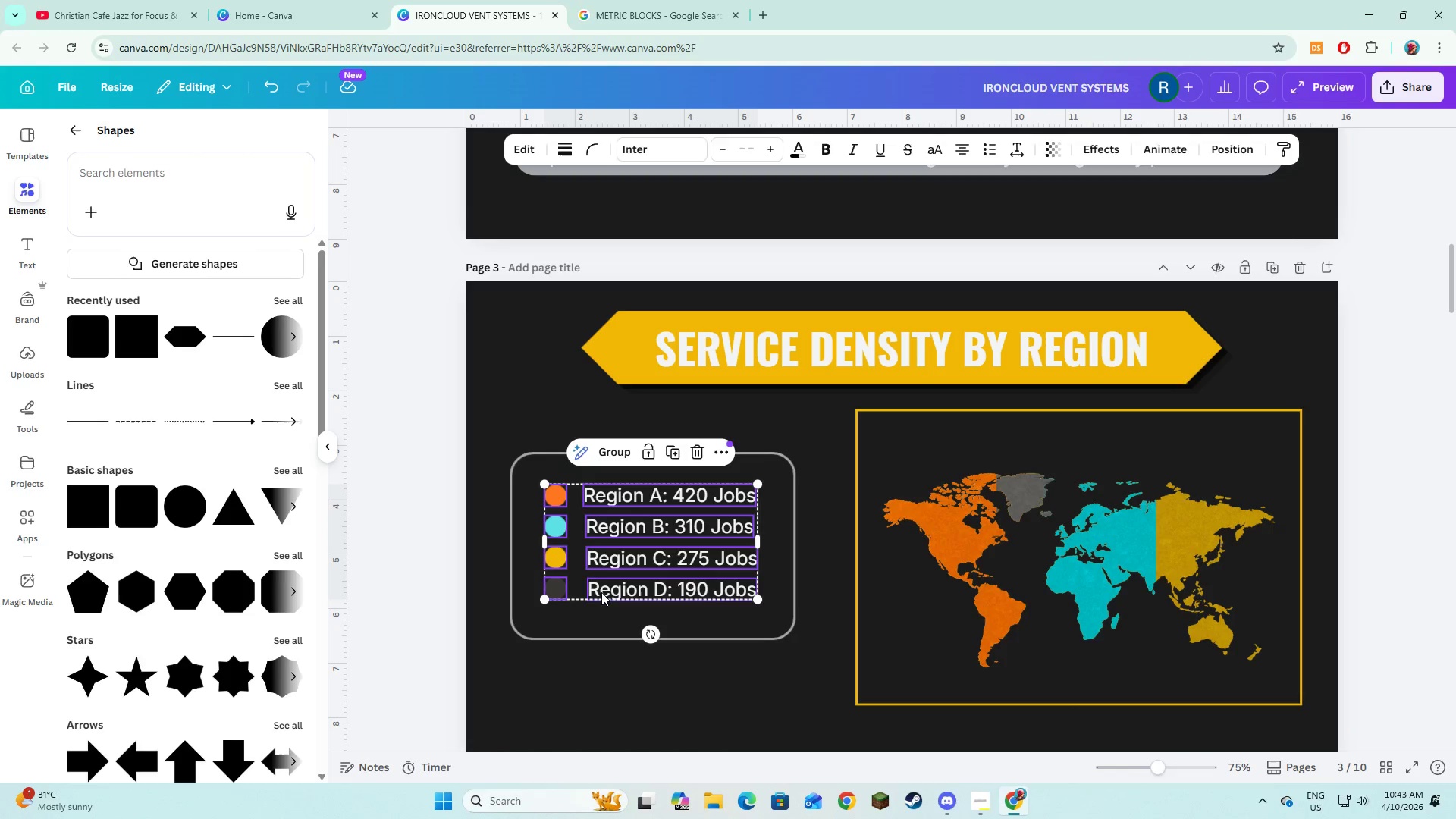 
triple_click([601, 592])
 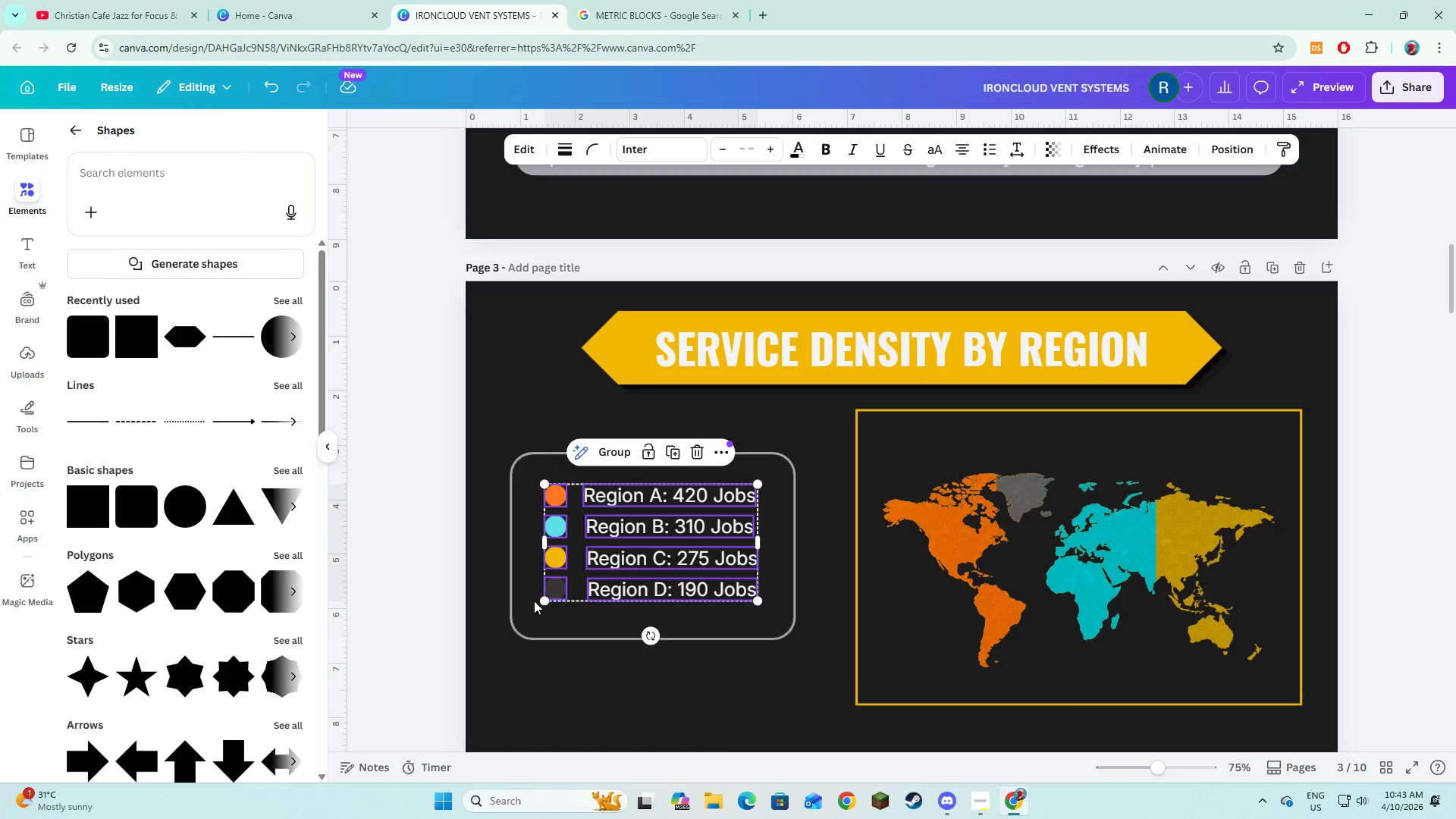 
hold_key(key=ShiftLeft, duration=0.73)
left_click([534, 605])
 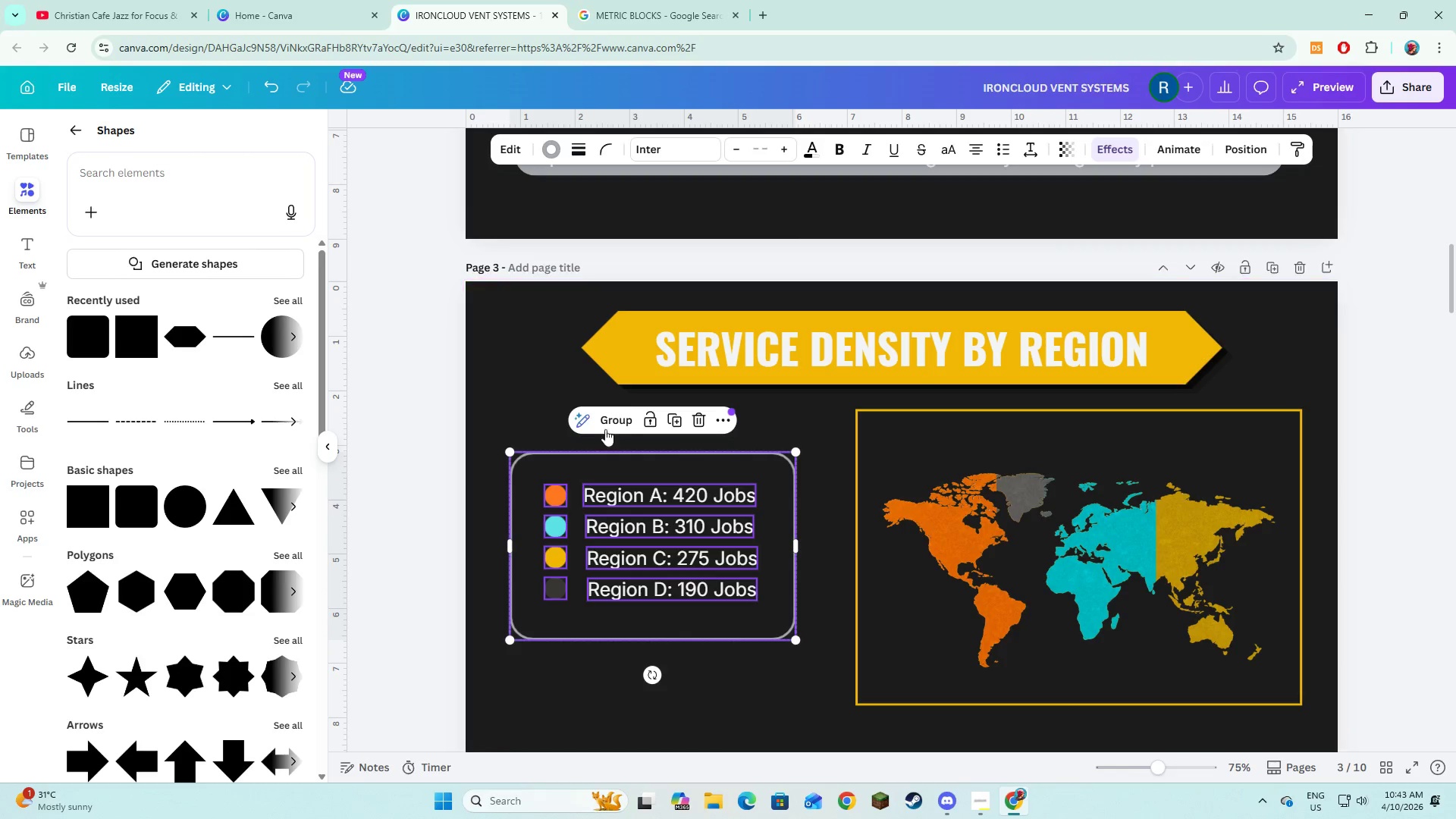 
left_click([606, 419])
 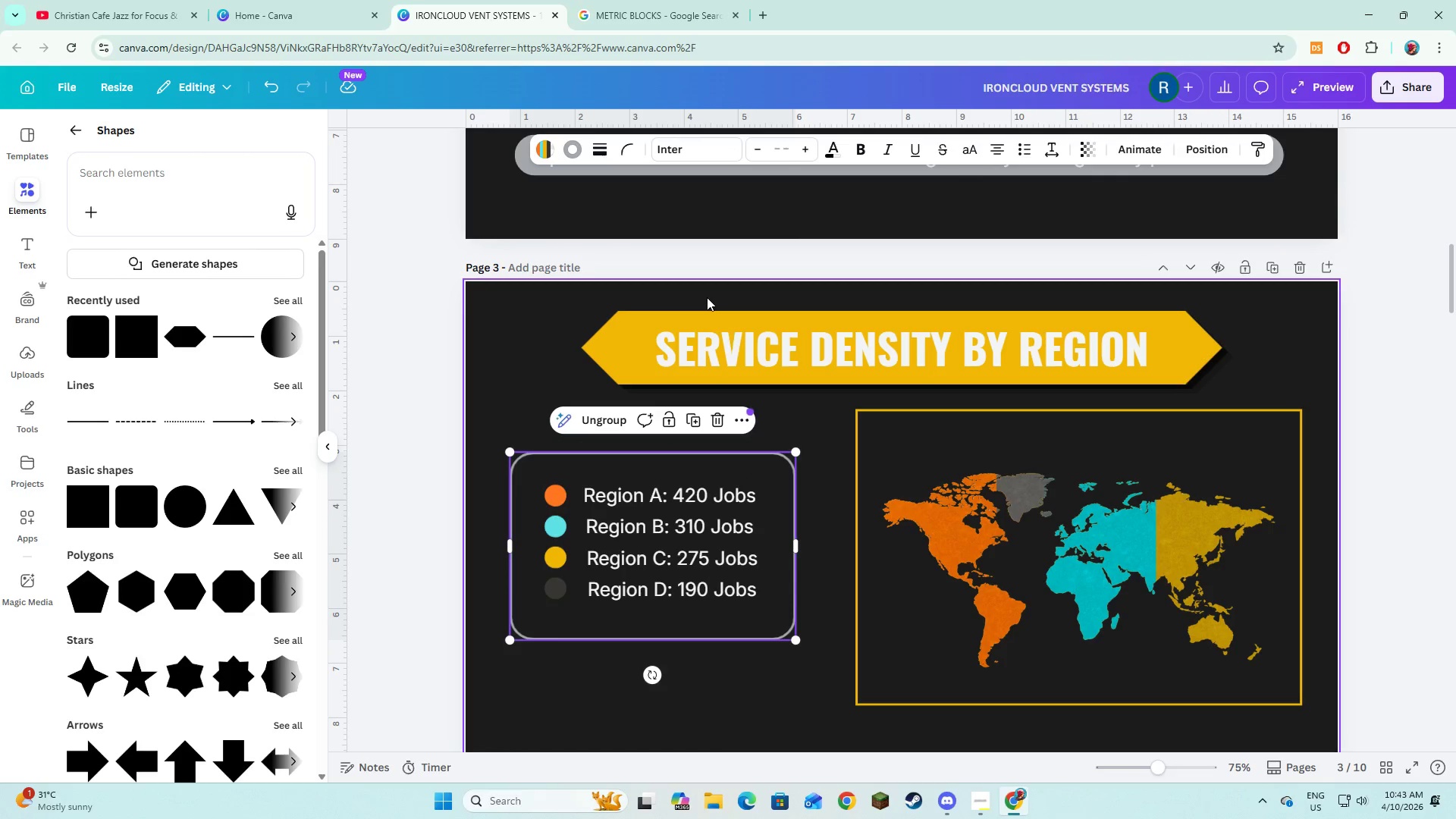 
left_click([706, 332])
 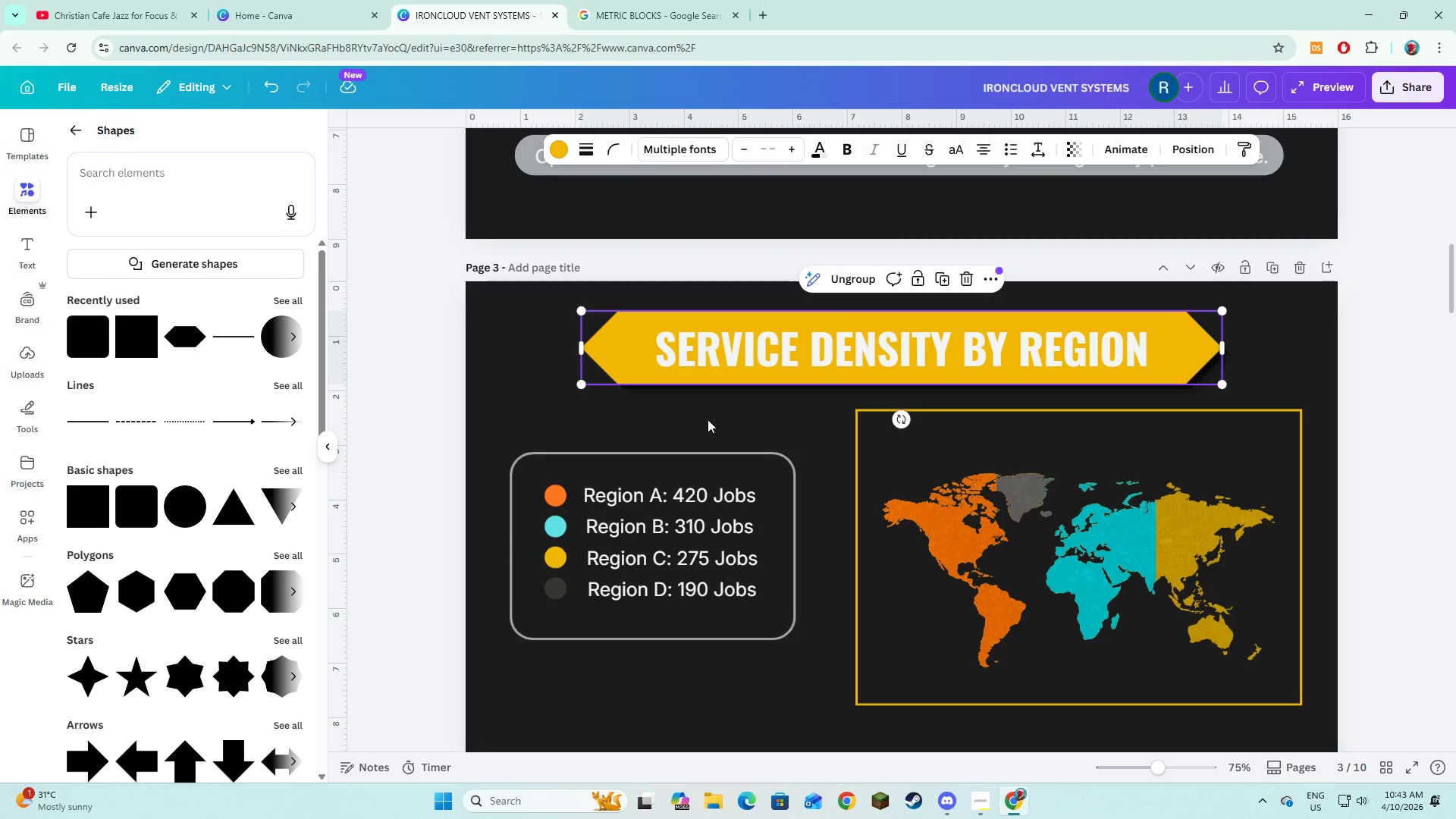 
hold_key(key=ShiftLeft, duration=1.12)
double_click([933, 509])
 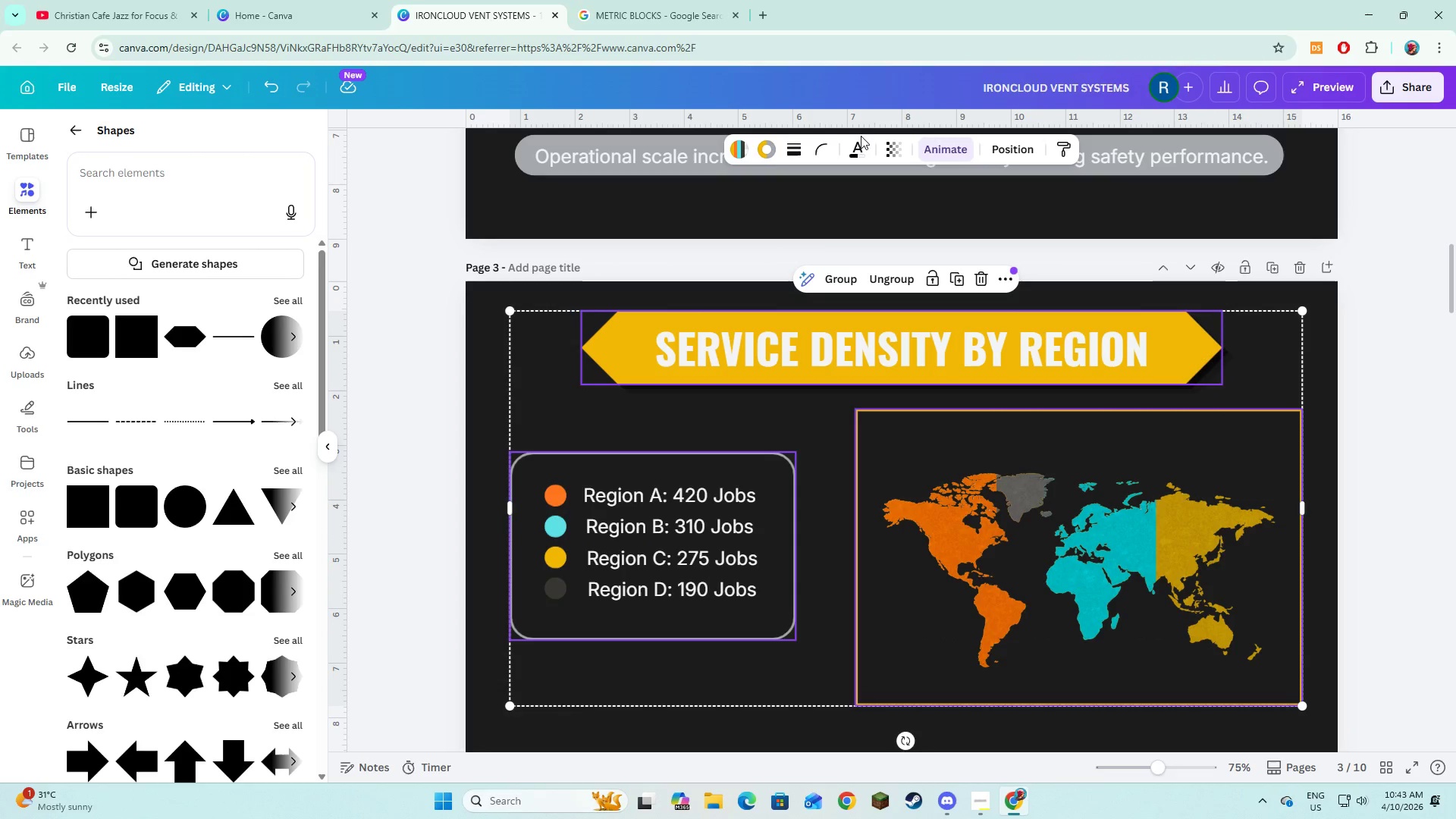 
left_click([805, 357])
 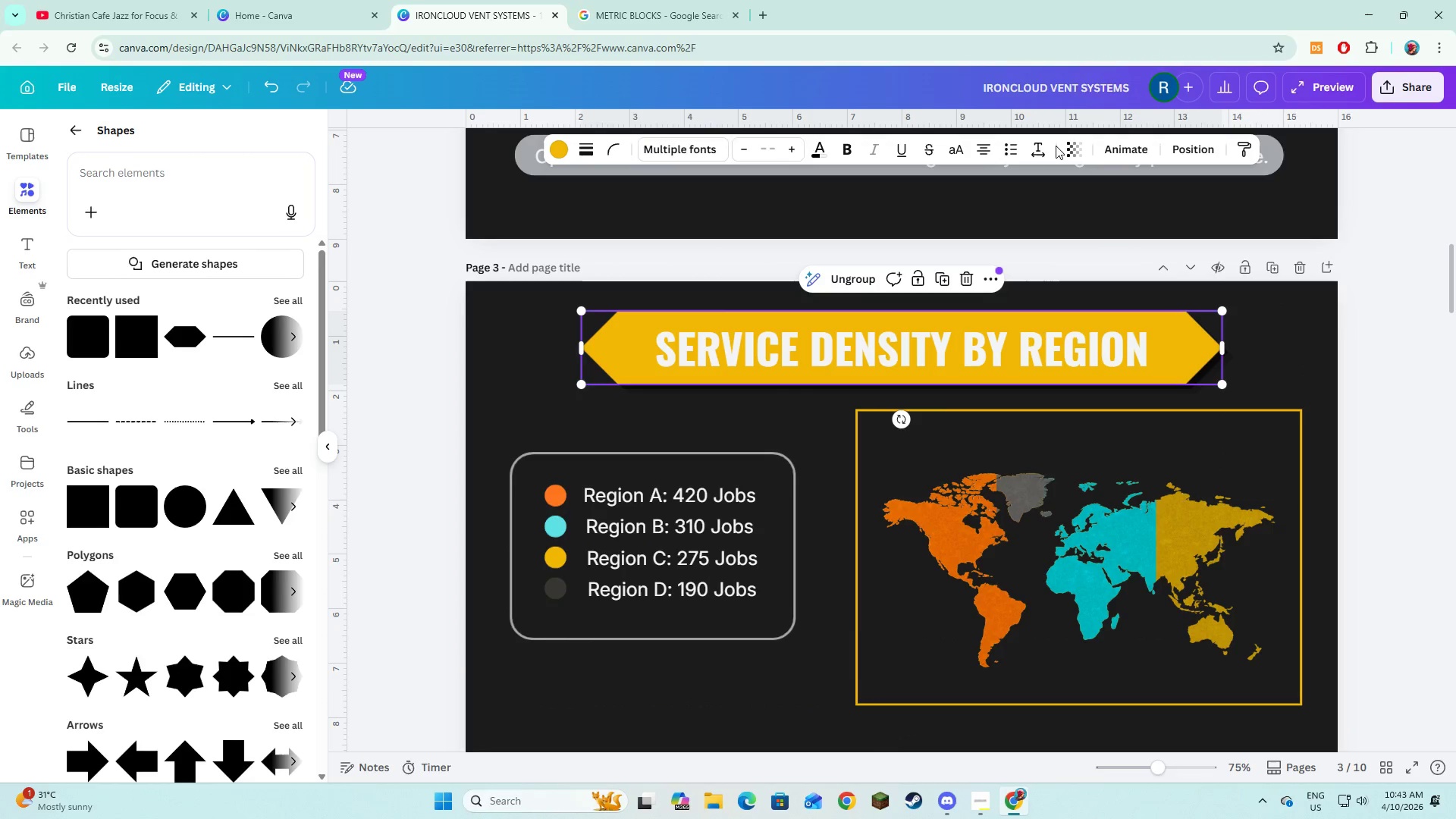 
left_click([1109, 155])
 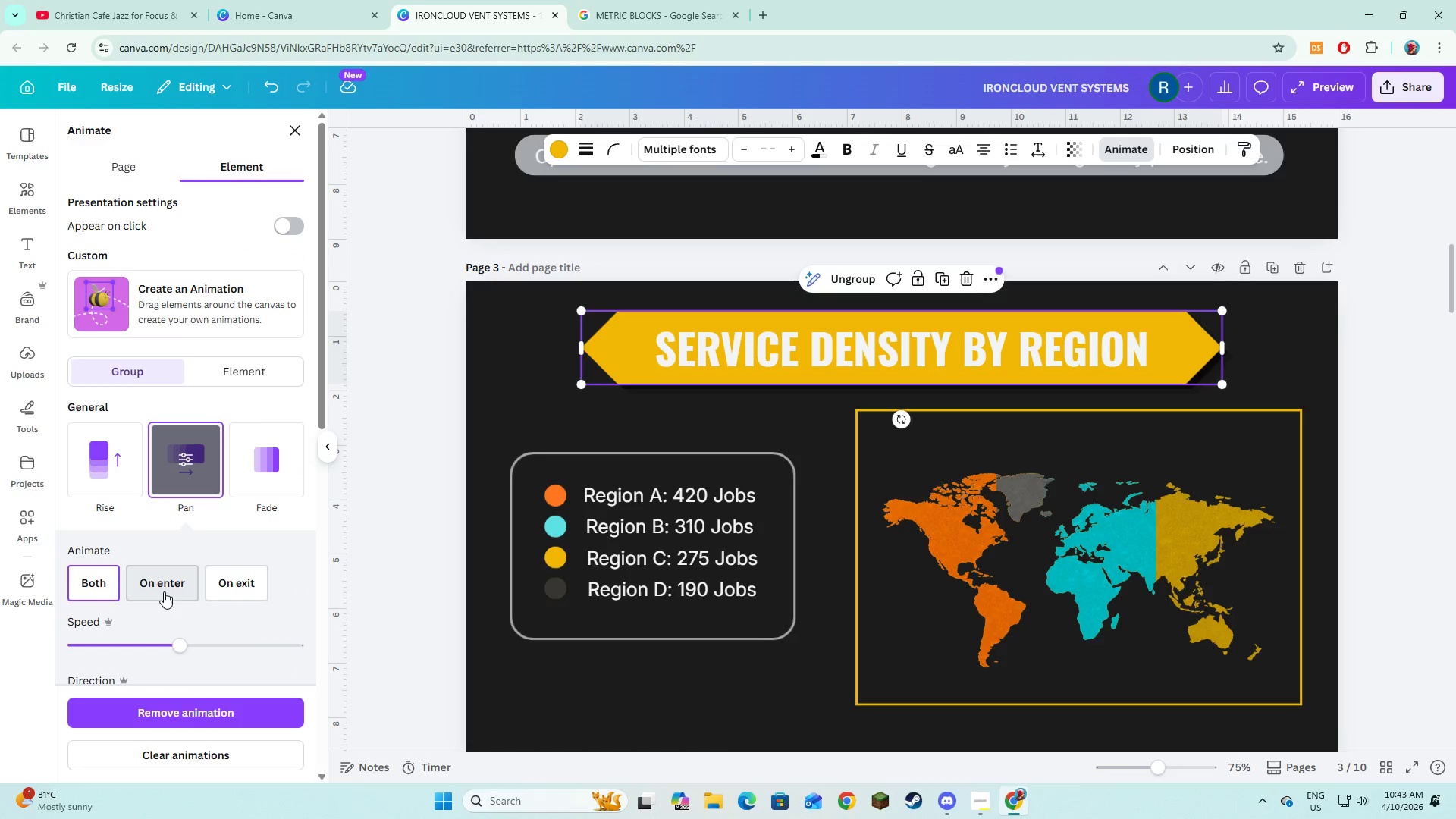 
left_click([654, 638])
 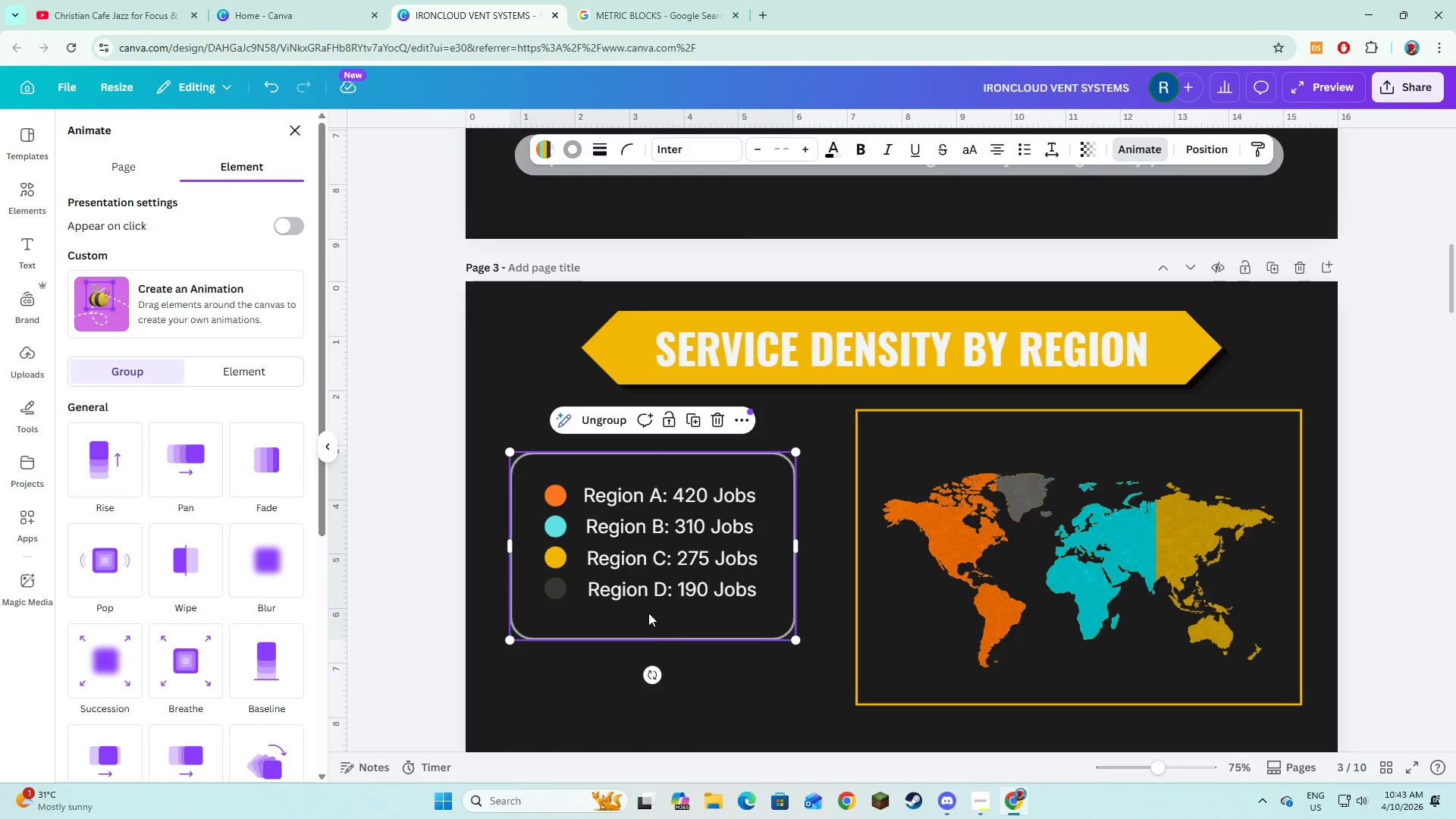 
hold_key(key=ShiftLeft, duration=0.75)
left_click([1026, 602])
 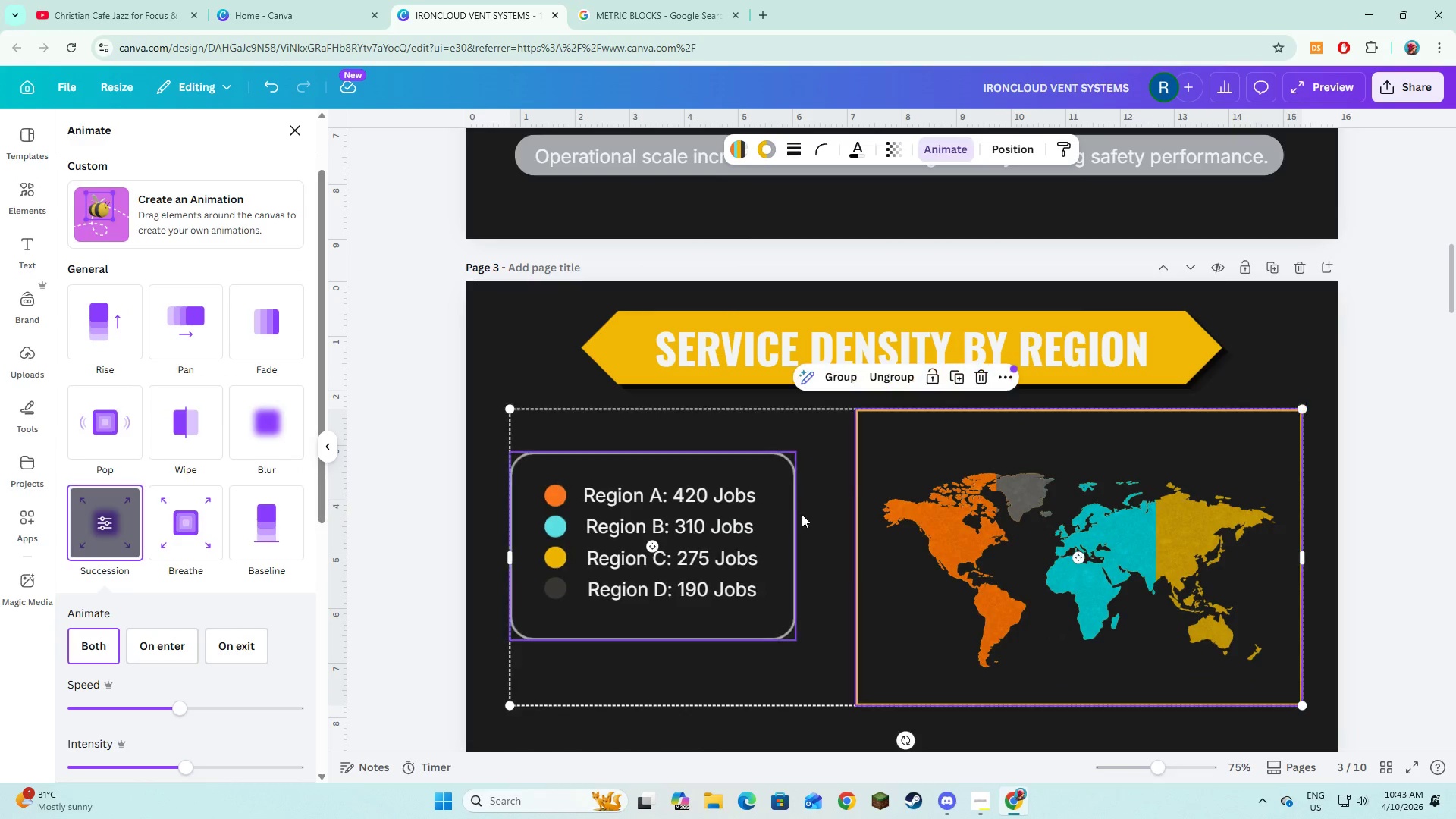 
scroll: coordinate [785, 516], scroll_direction: down, amount: 8.0
 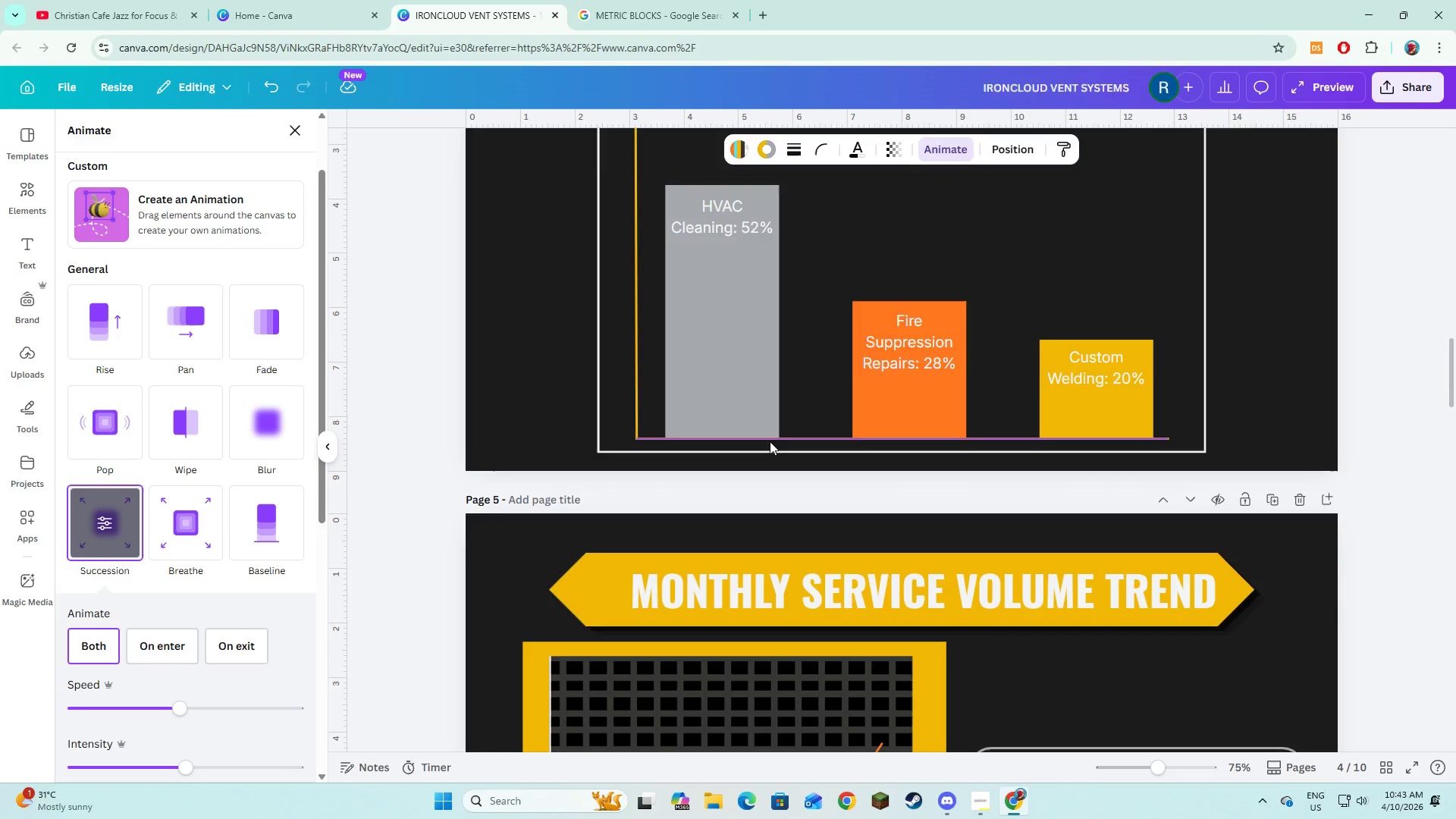 
scroll: coordinate [770, 444], scroll_direction: up, amount: 4.0
 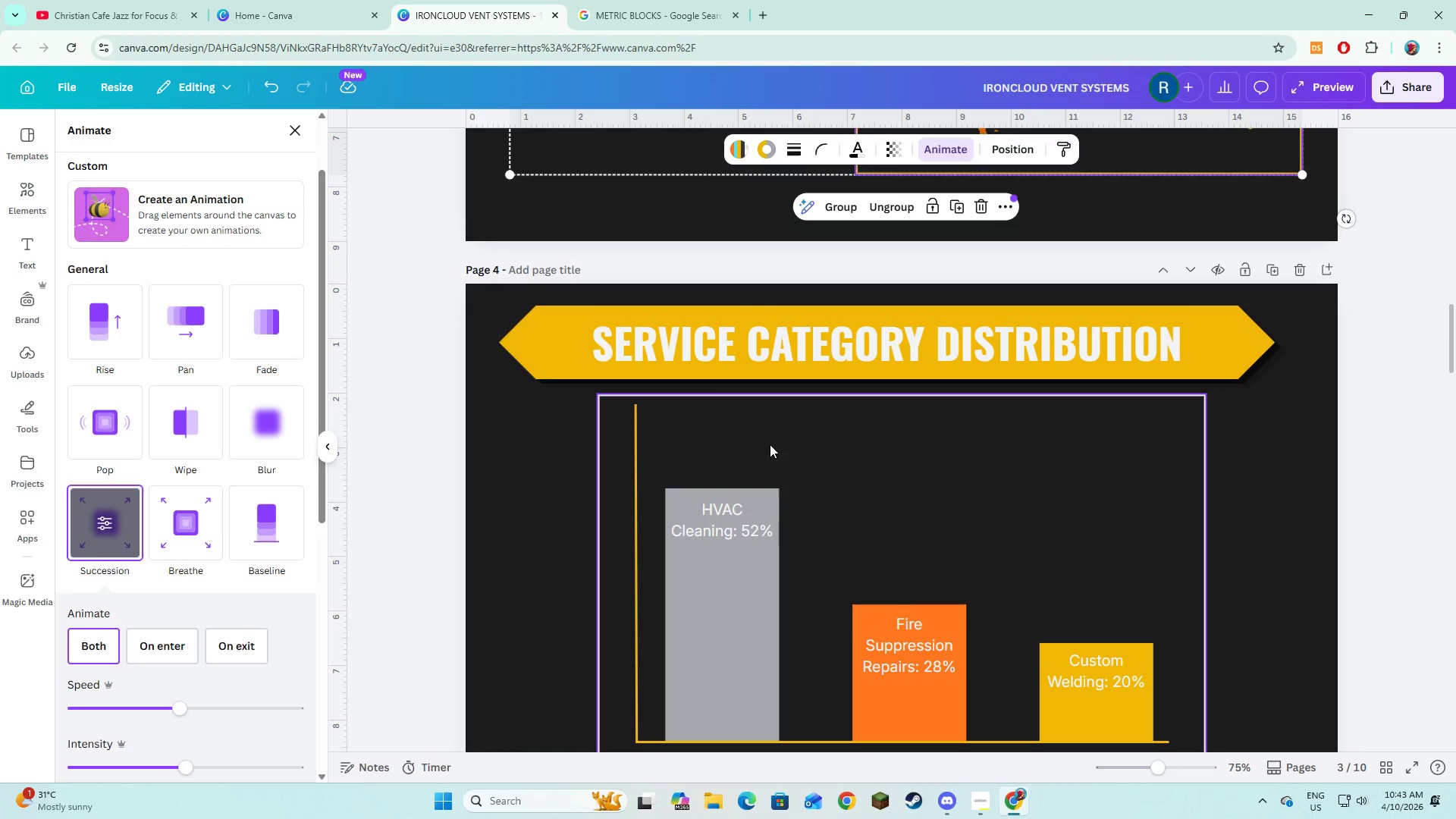 
wait(7.16)
 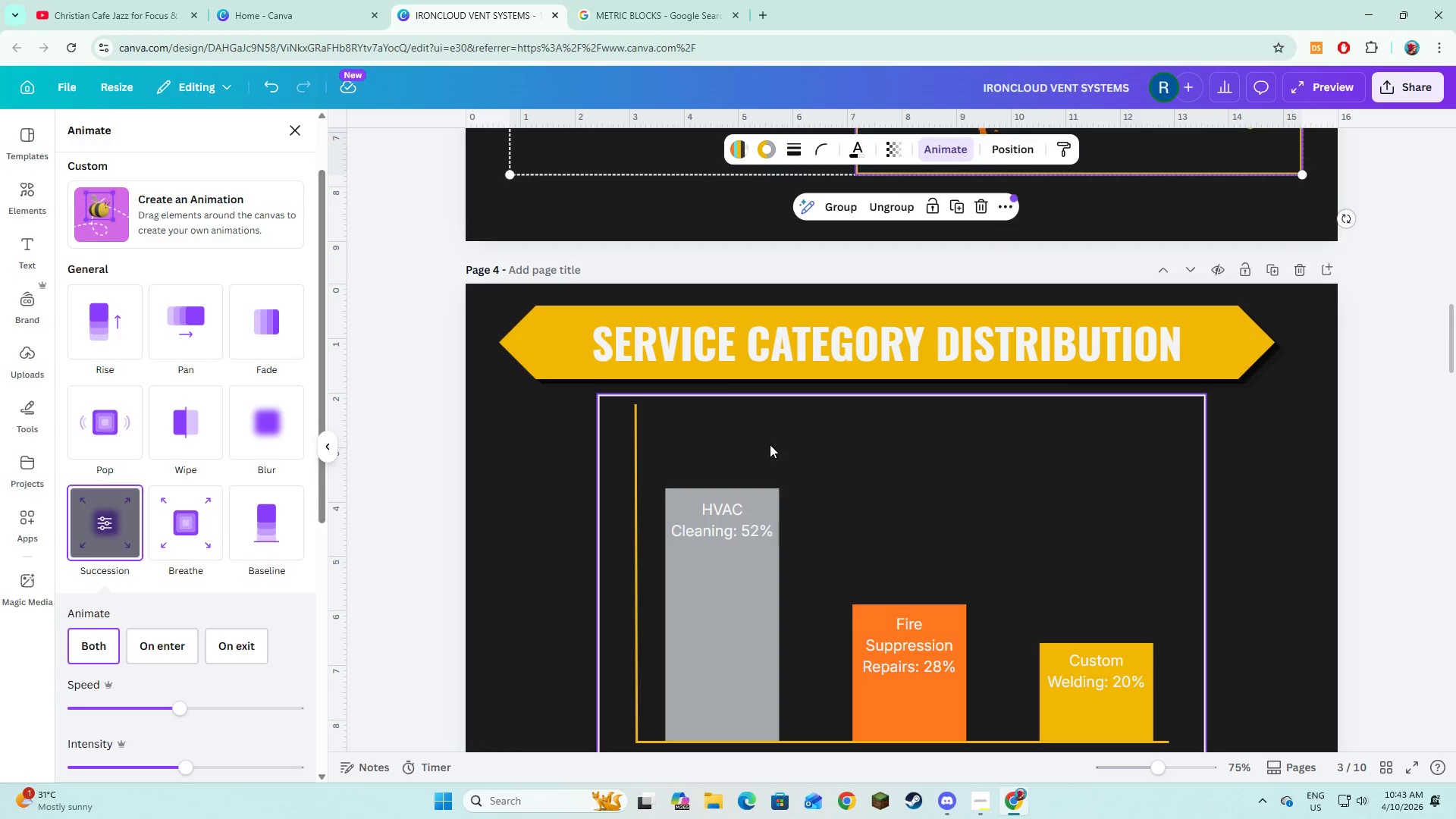 
scroll: coordinate [772, 450], scroll_direction: down, amount: 4.0
 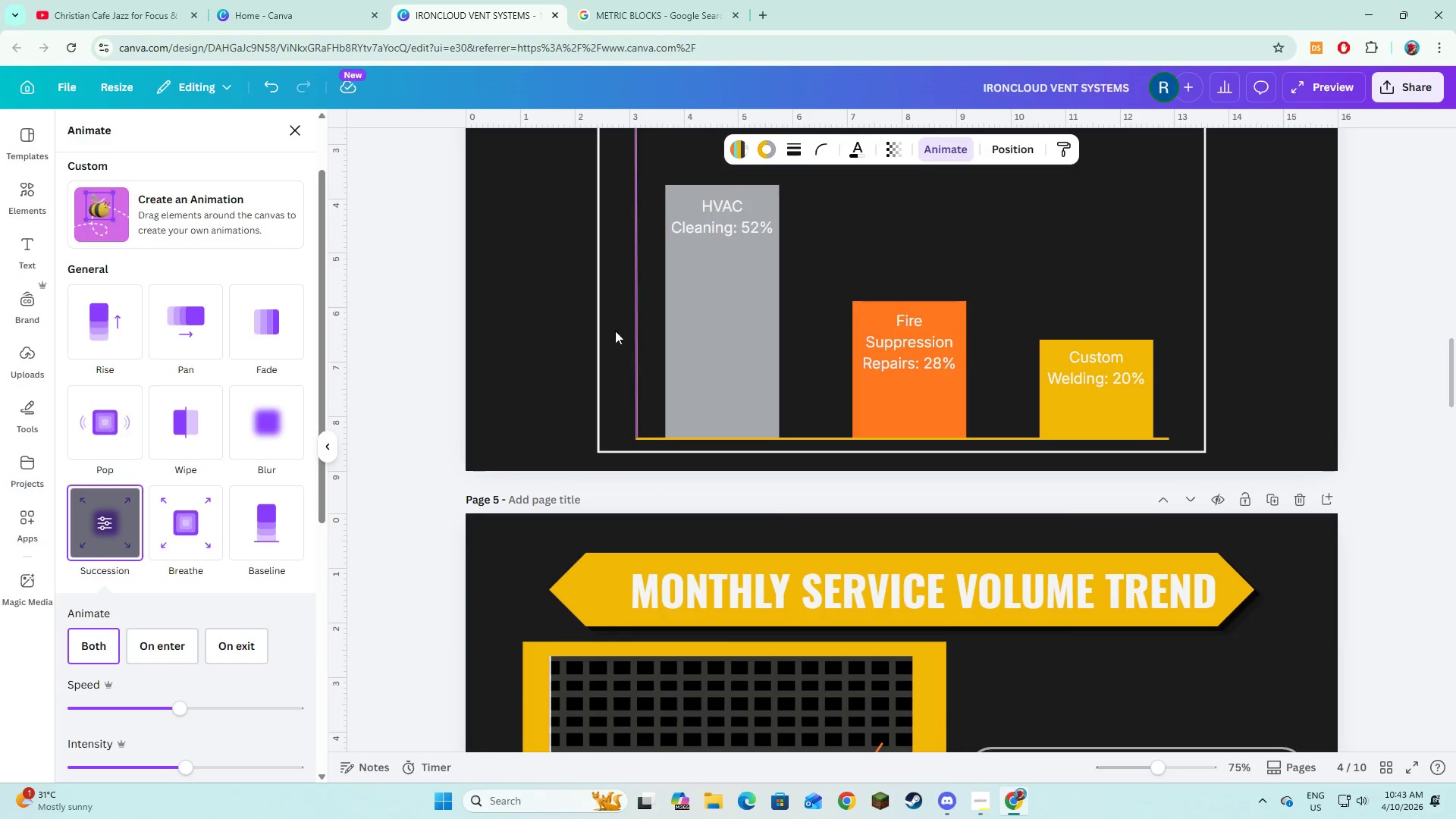 
left_click([576, 332])
 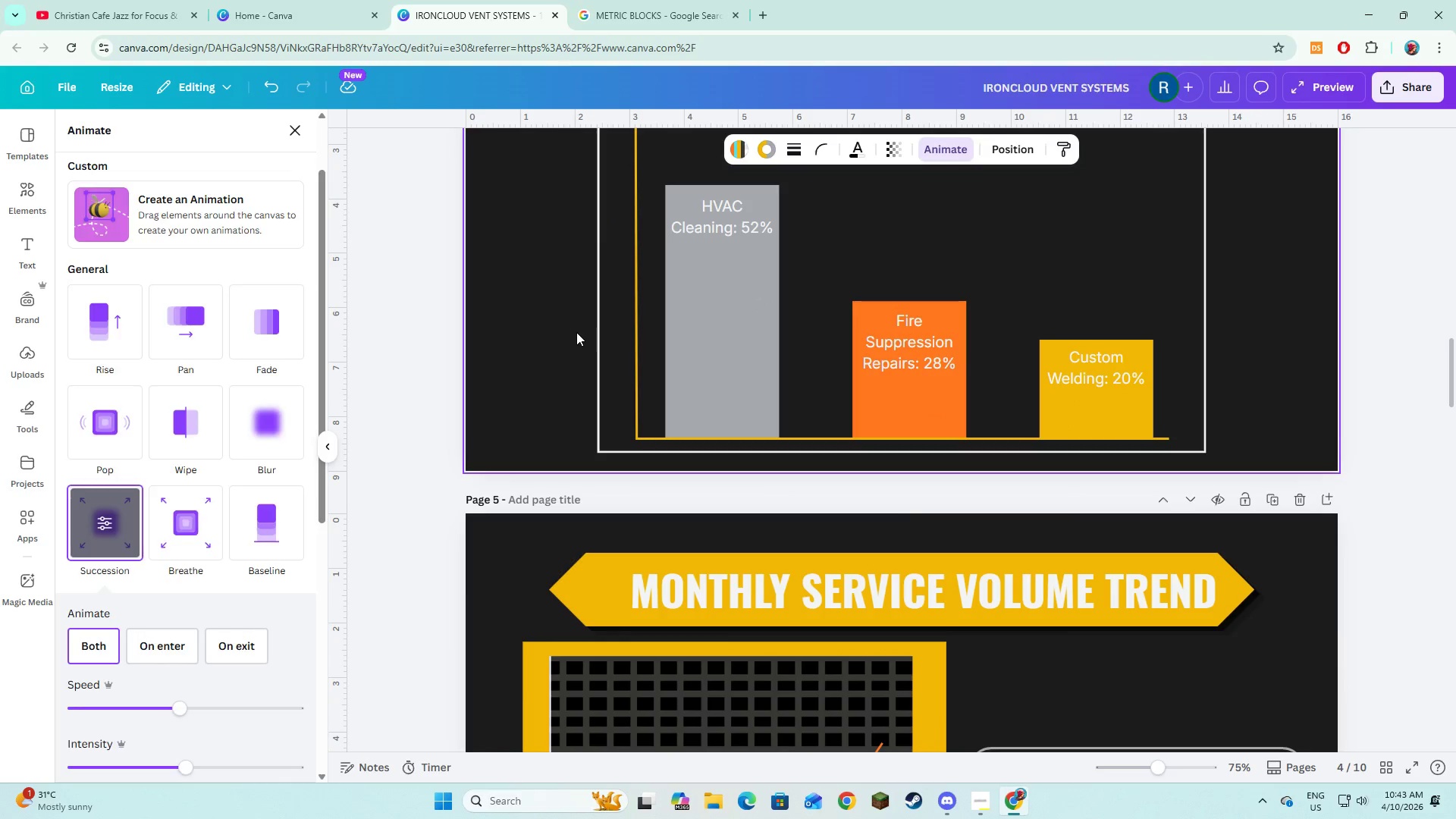 
scroll: coordinate [576, 332], scroll_direction: up, amount: 2.0
 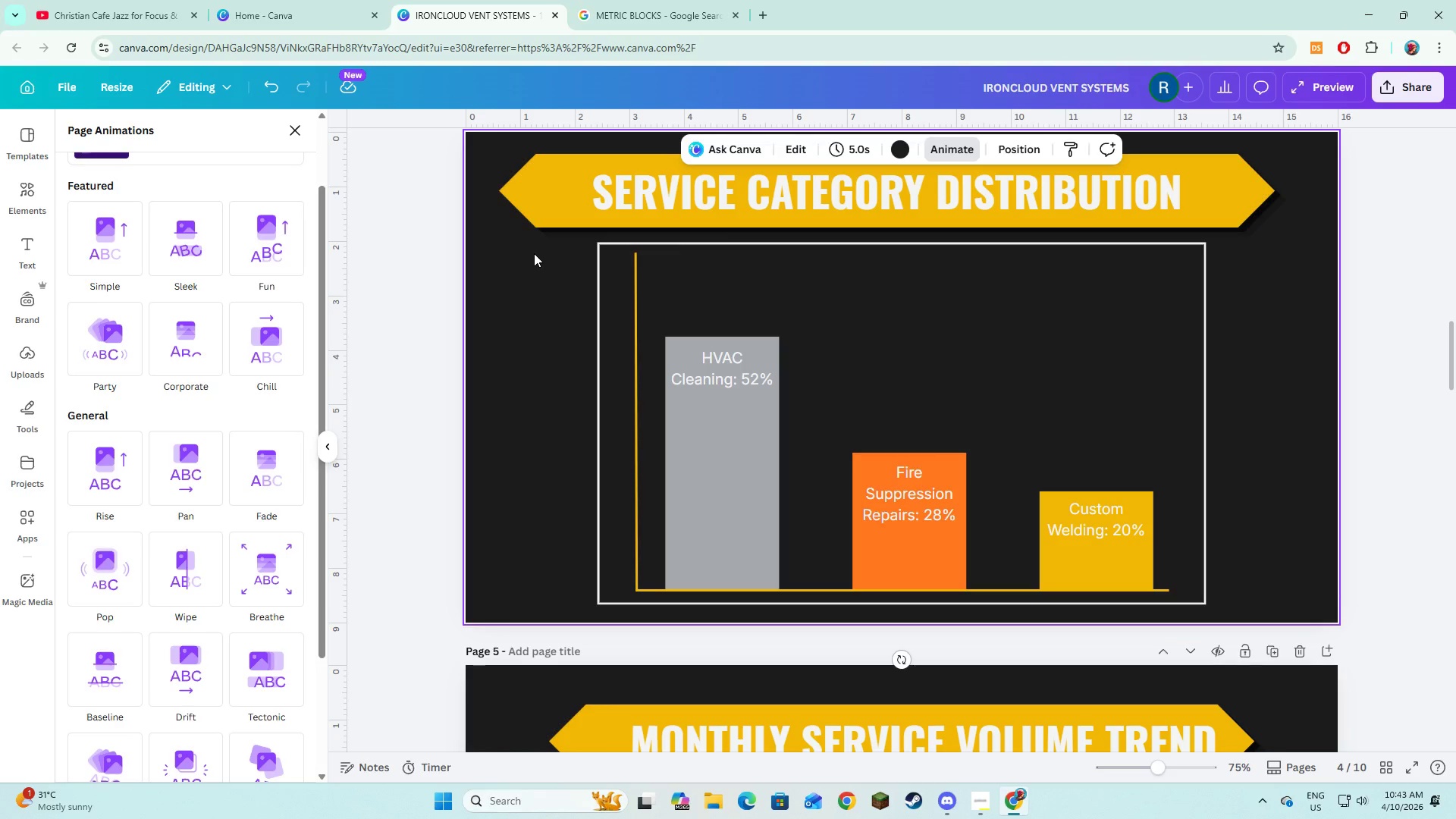 
left_click_drag(start_coordinate=[539, 255], to_coordinate=[1269, 610])
 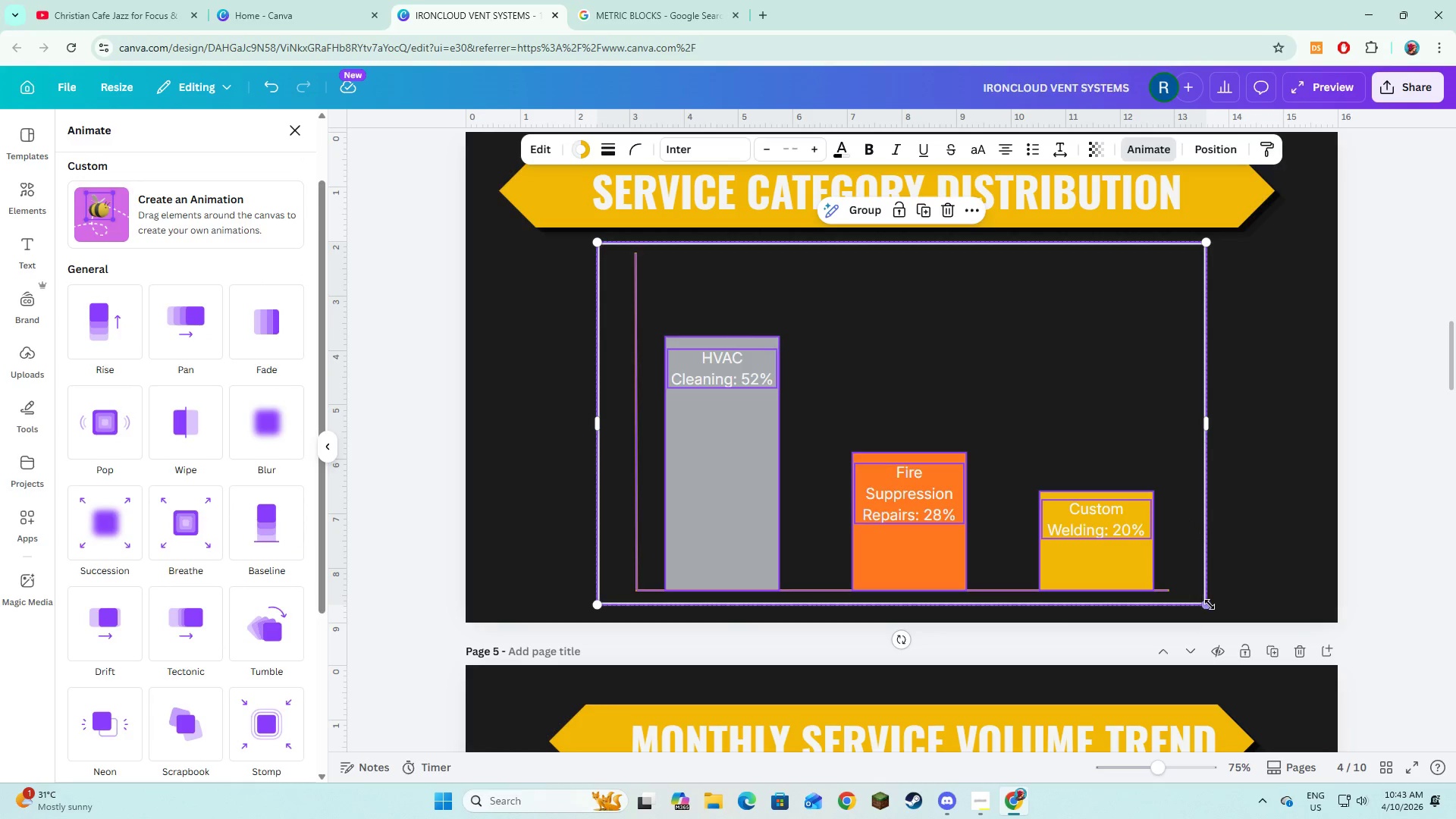 
left_click_drag(start_coordinate=[1210, 604], to_coordinate=[996, 500])
 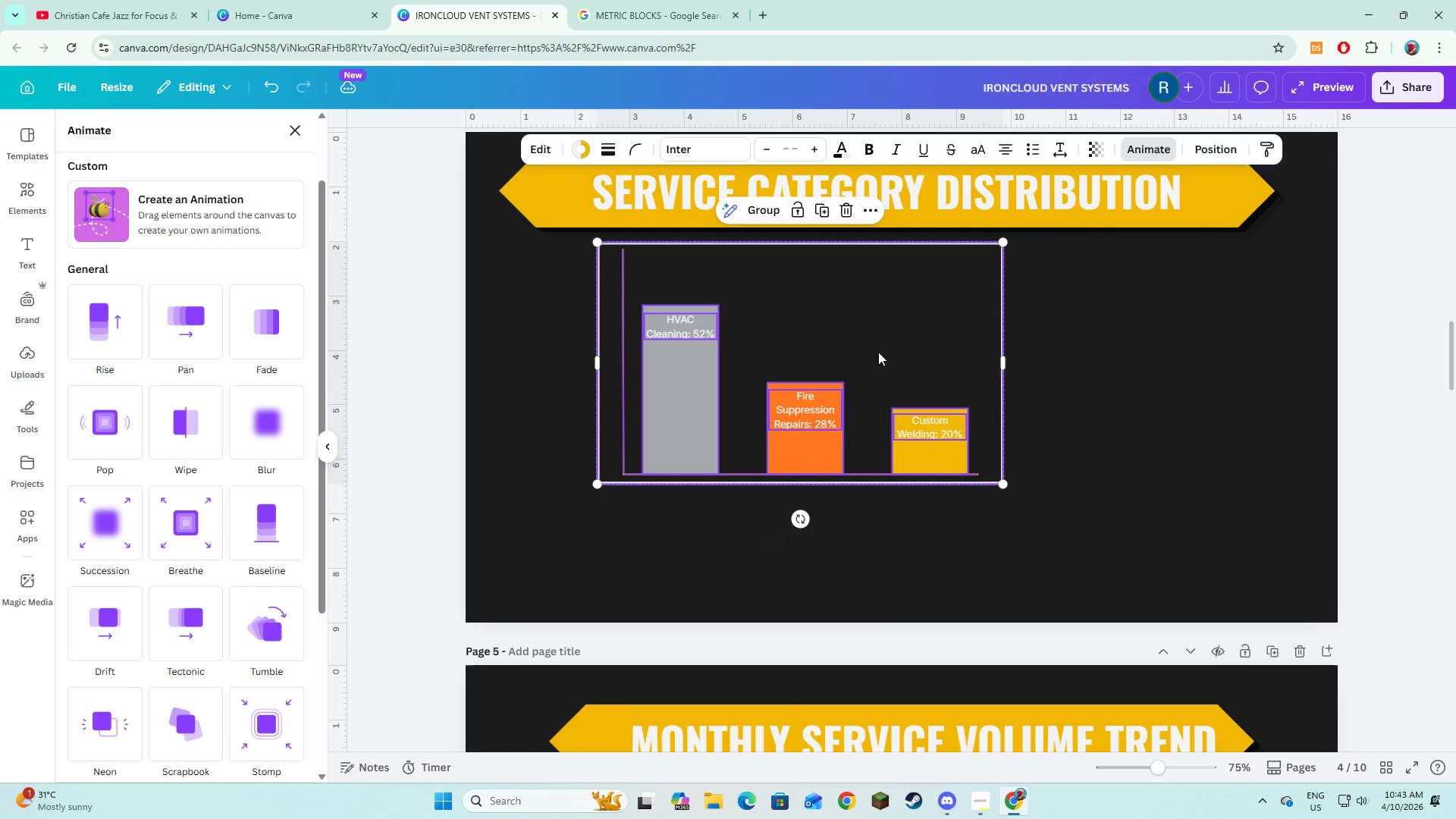 
left_click_drag(start_coordinate=[878, 352], to_coordinate=[981, 359])
 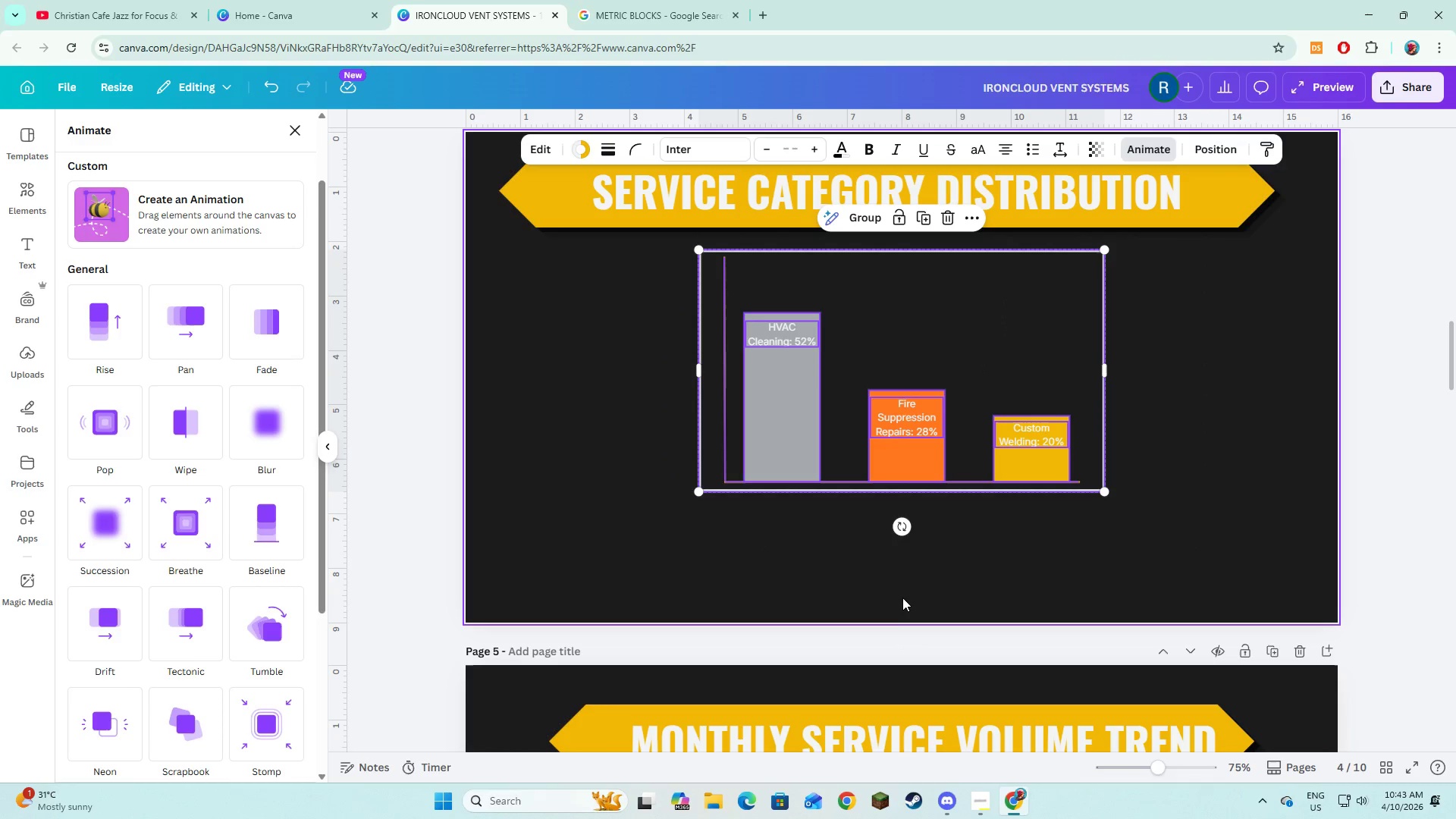 
left_click([902, 598])
 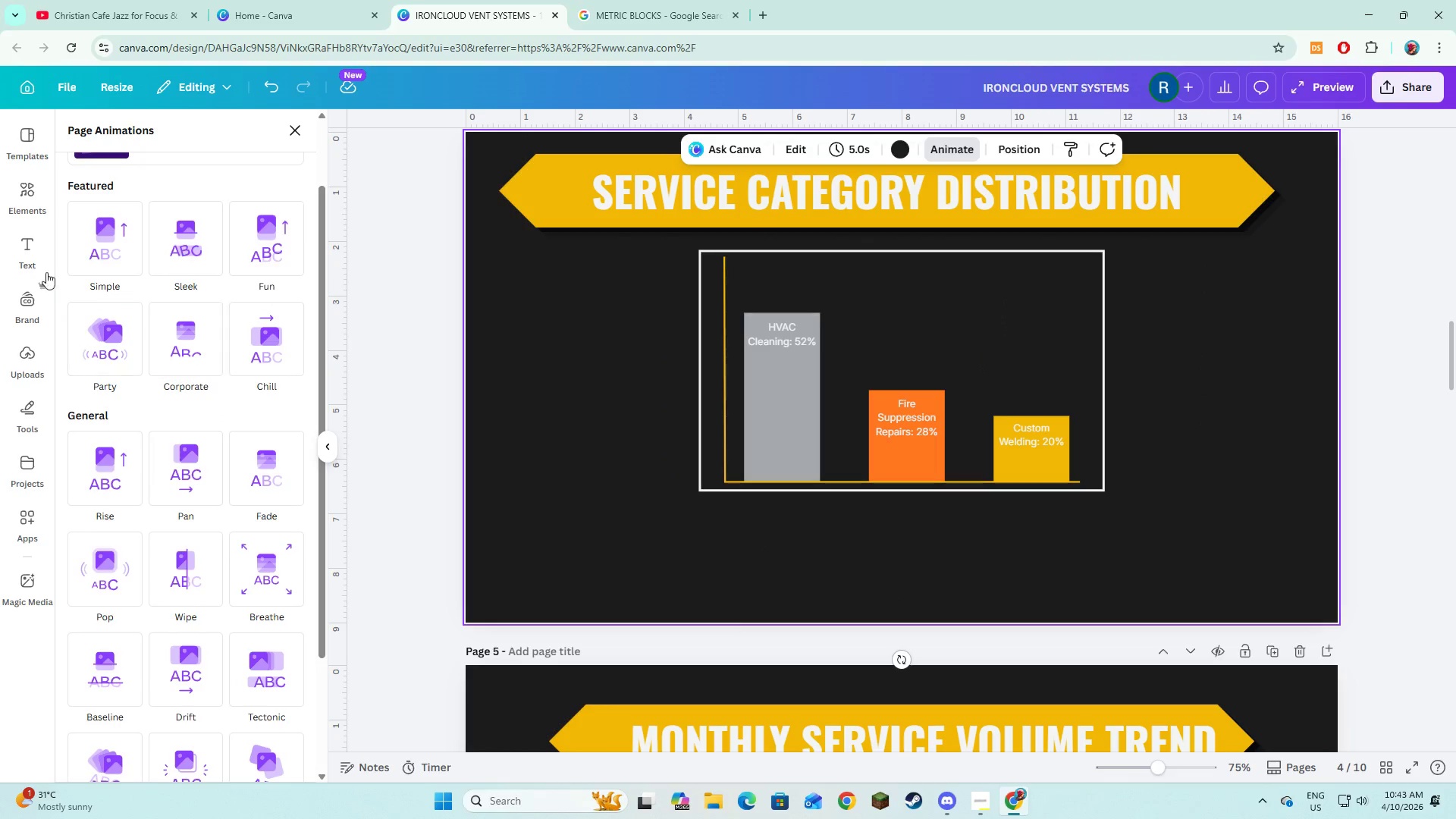 
left_click([12, 248])
 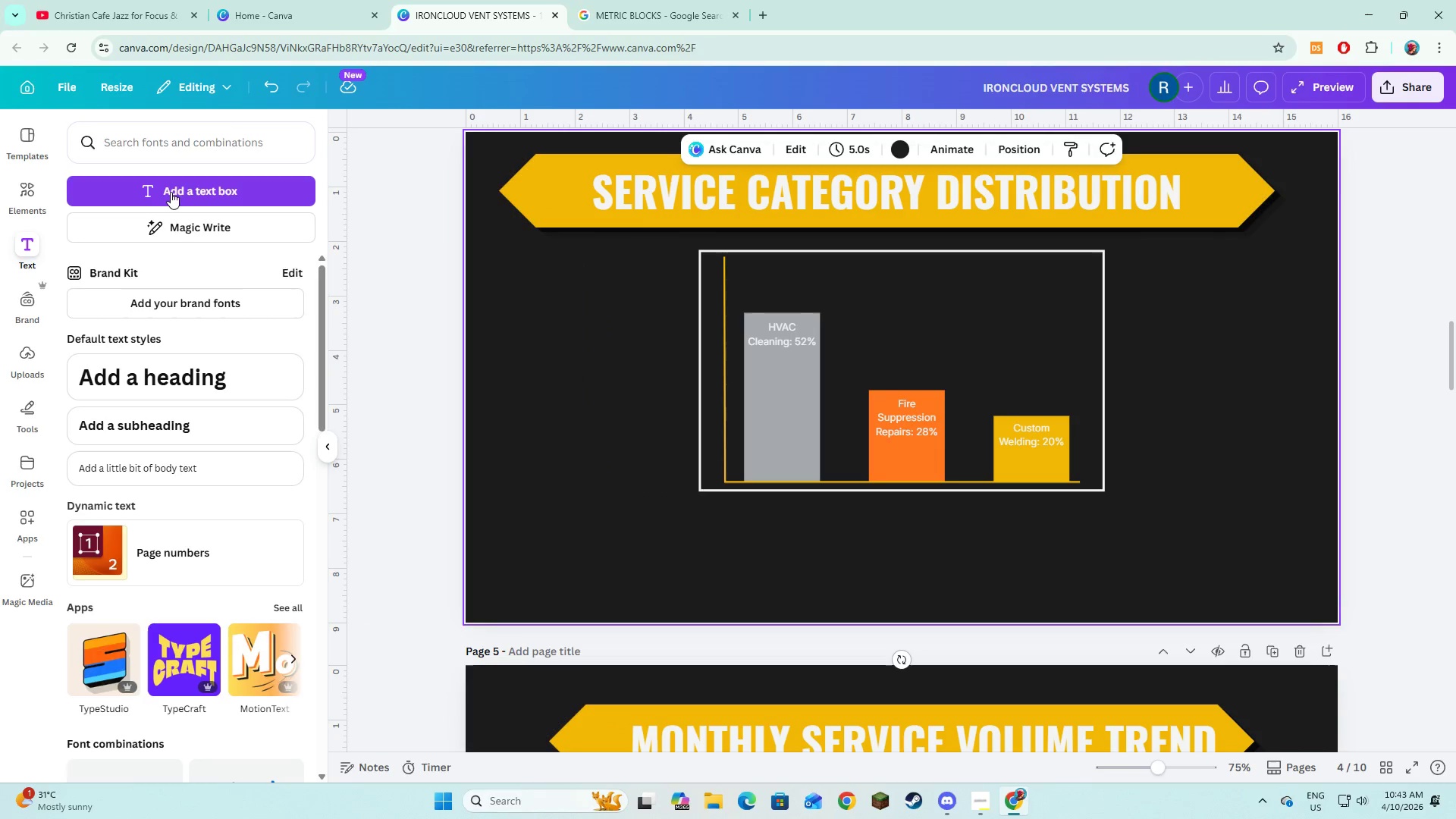 
left_click([174, 190])
 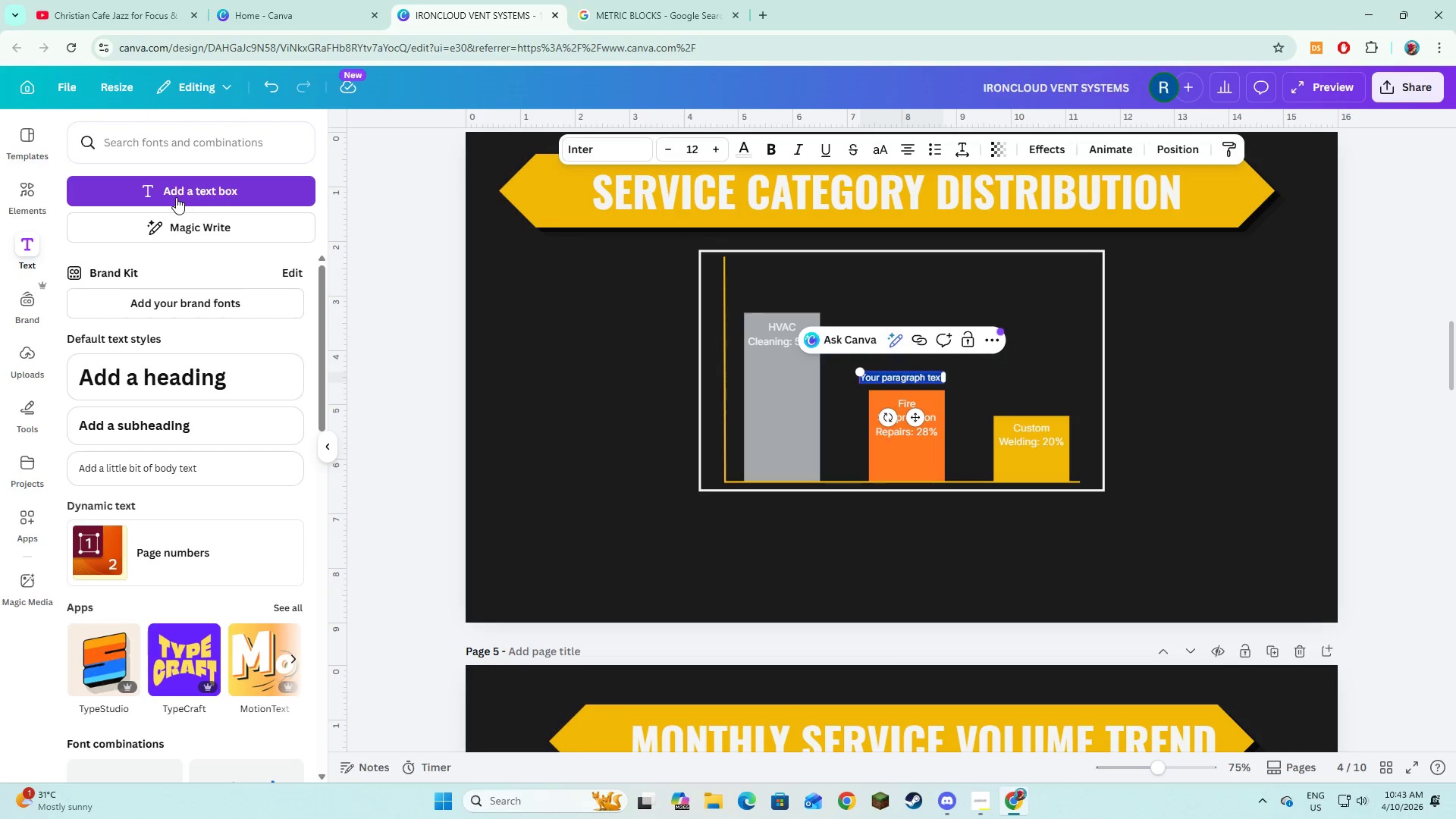 
type(Growth in fire suppression repairs reflects stricker regulla)
key(Backspace)
key(Backspace)
key(Backspace)
type(atory inspections and aging infrastructure,)
 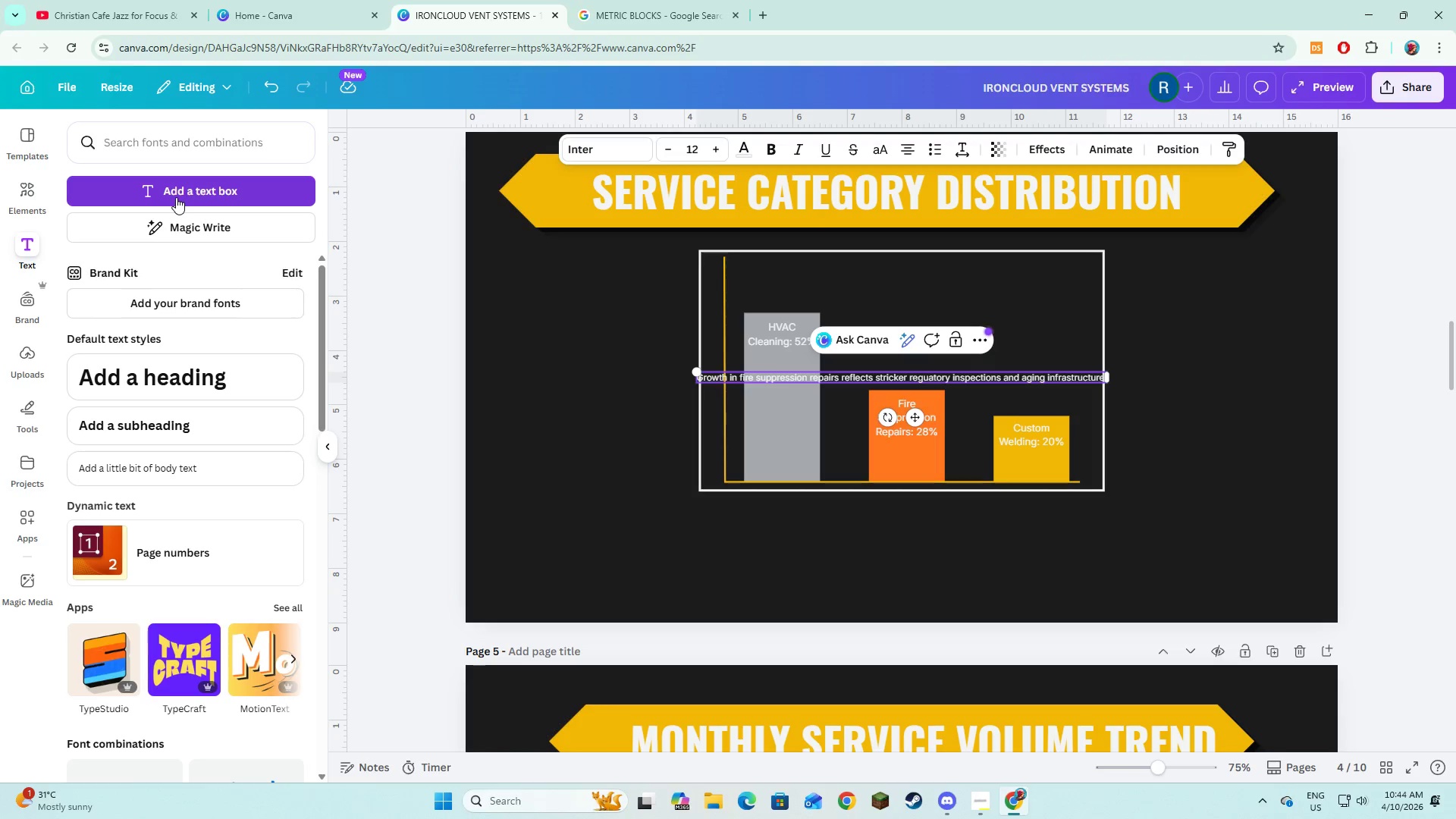 
key(Control+A)
 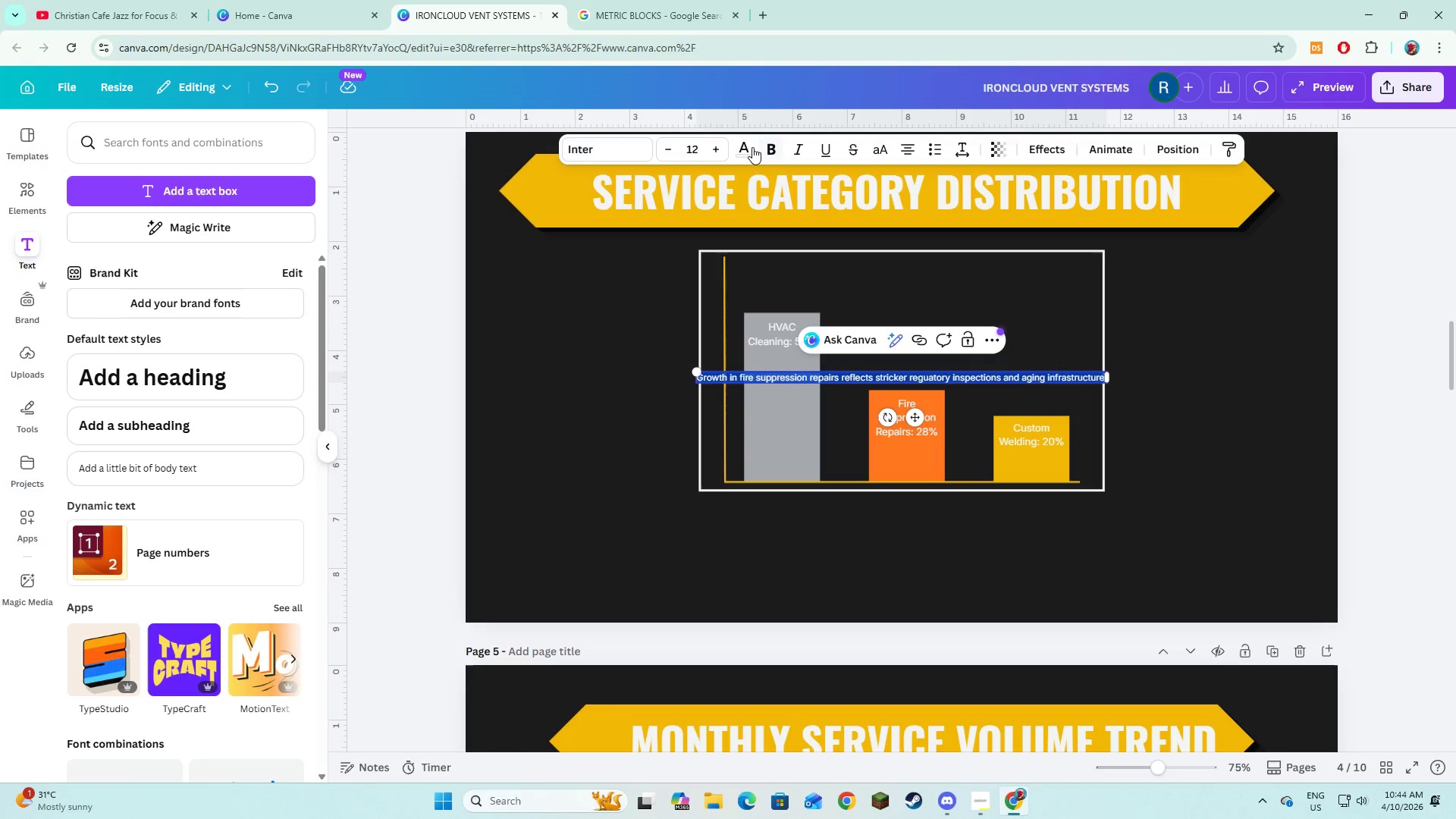 
double_click([722, 151])
 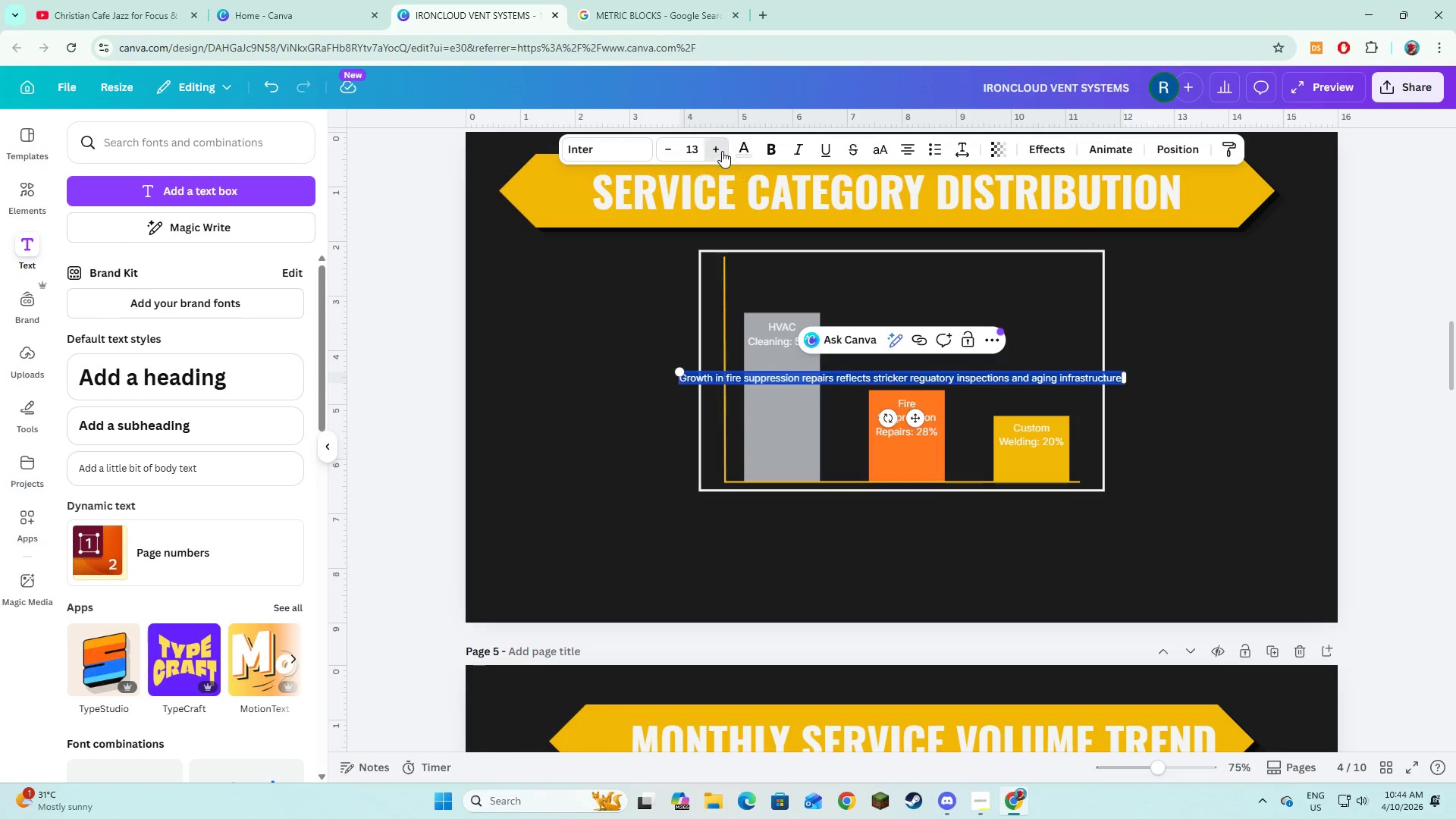 
triple_click([722, 151])
 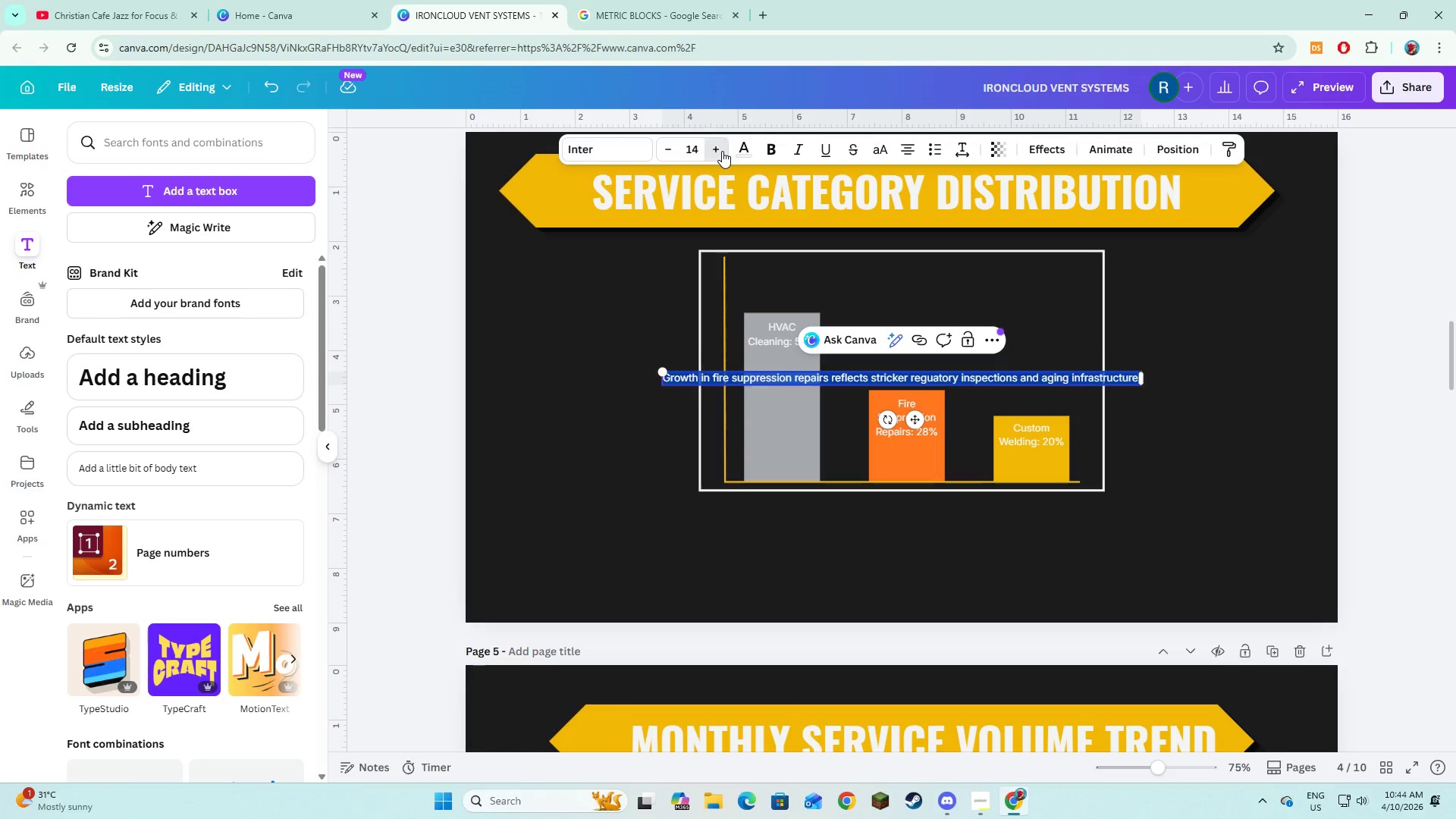 
triple_click([722, 151])
 